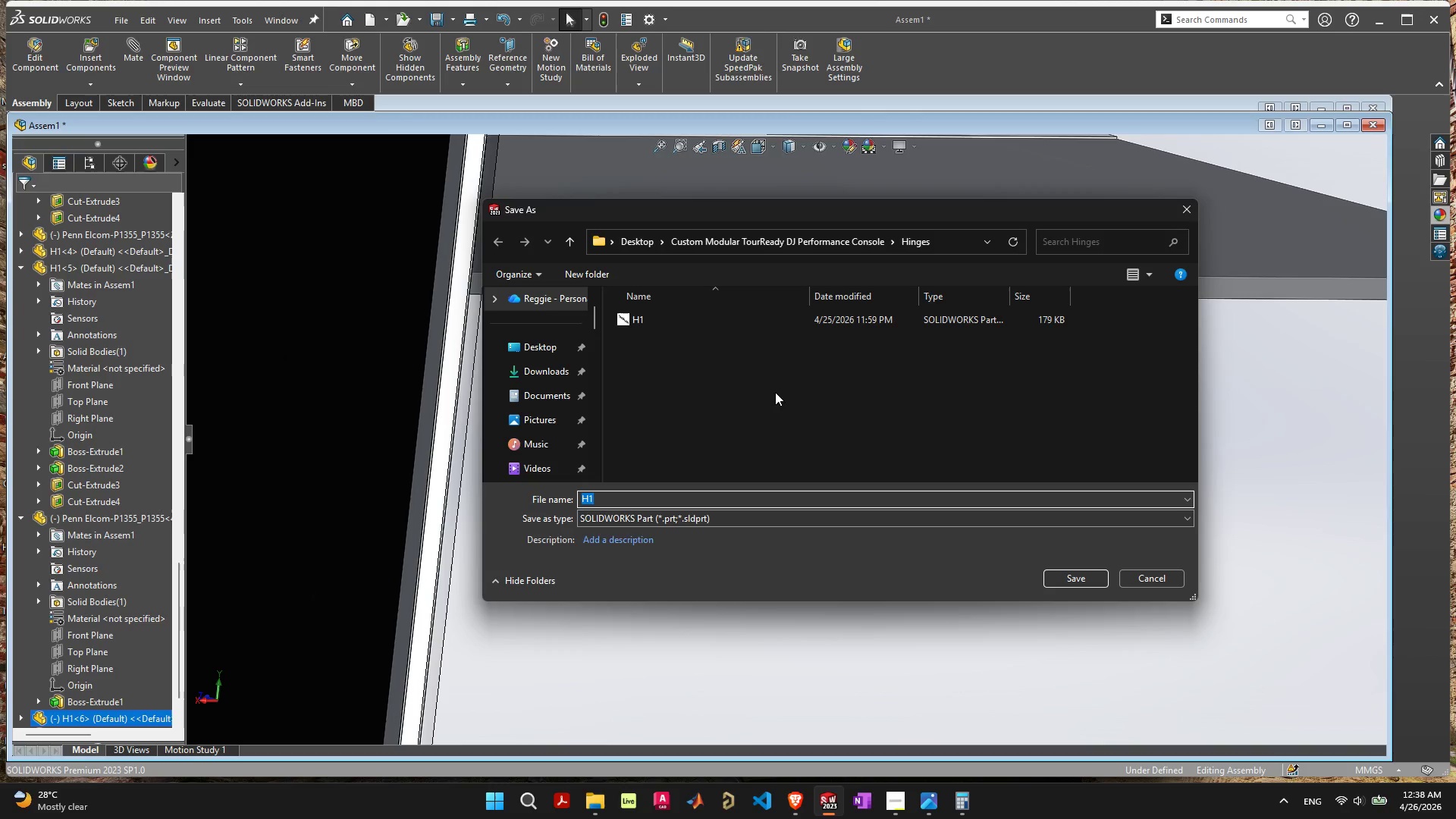 
scroll: coordinate [652, 340], scroll_direction: up, amount: 9.0
 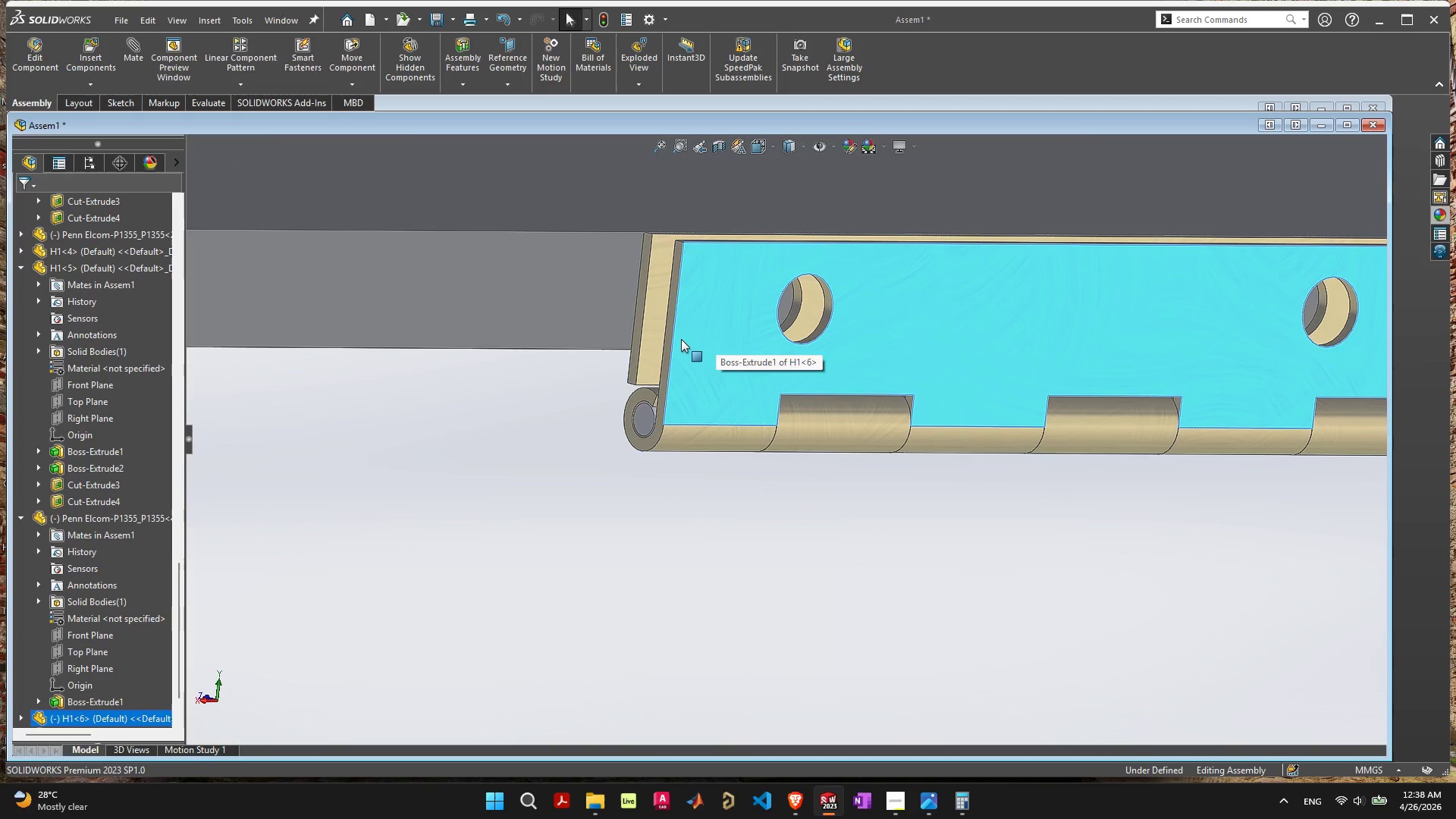 
left_click([681, 339])
 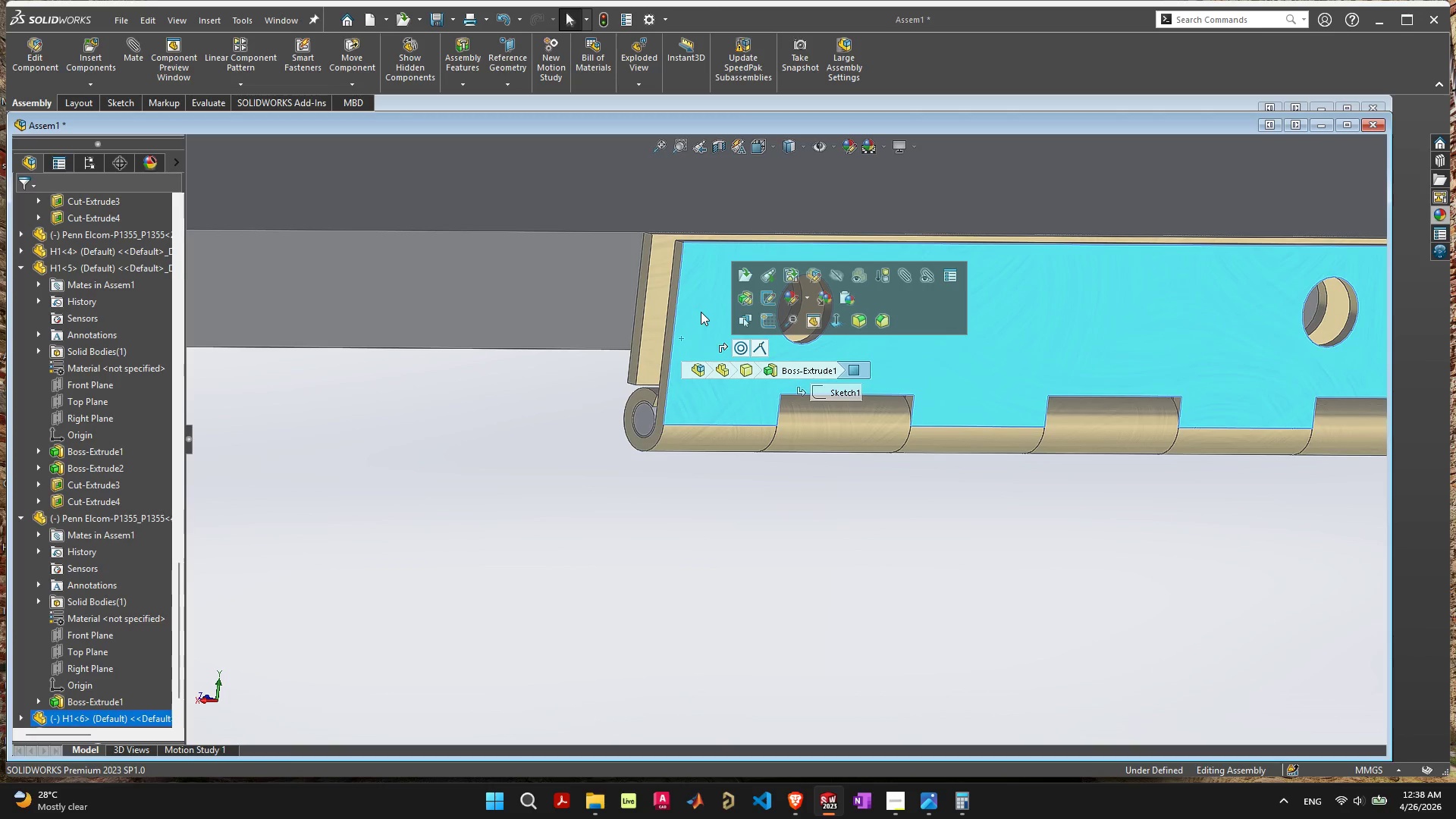 
wait(5.34)
 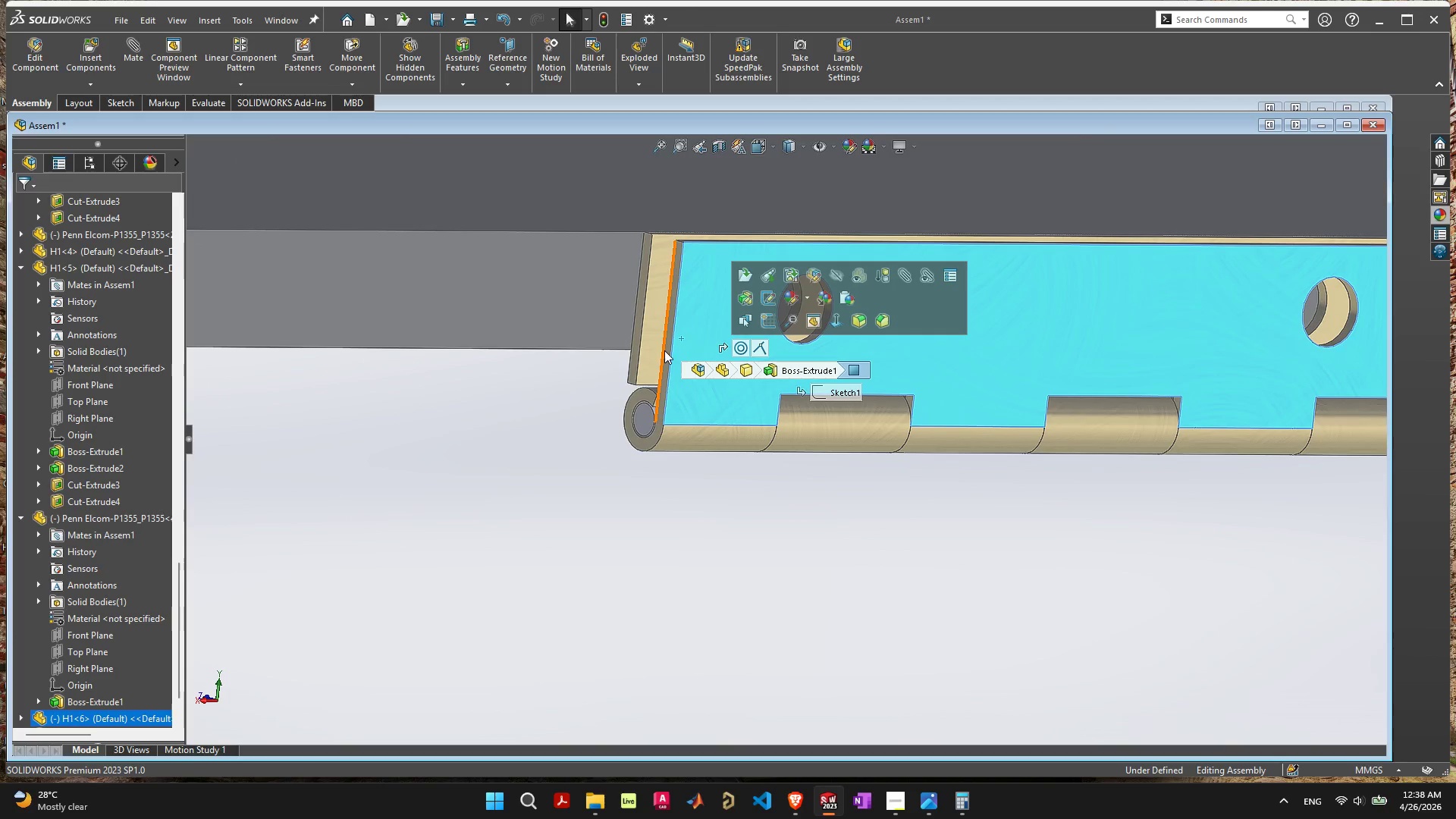 
left_click([758, 344])
 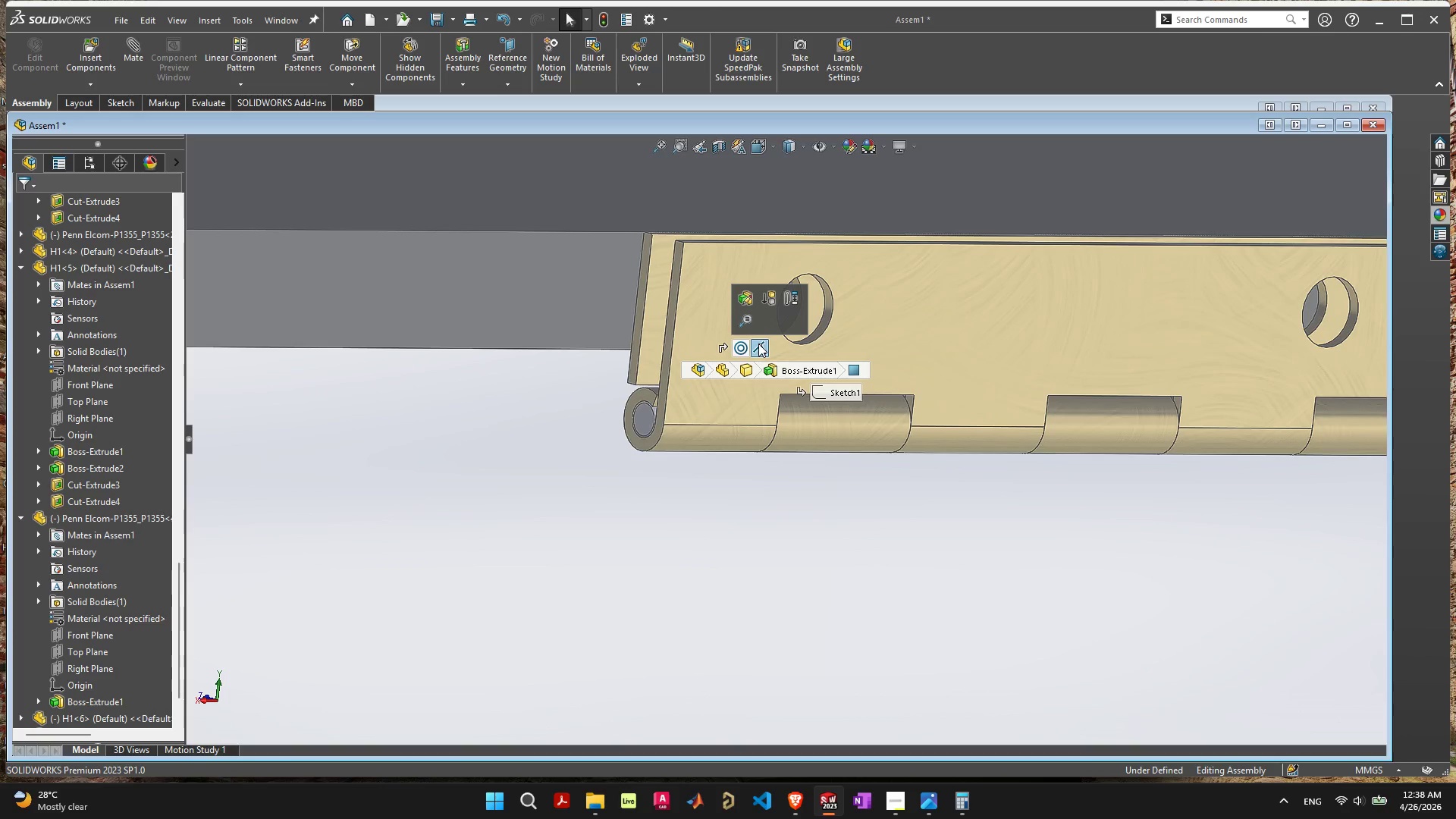 
key(Delete)
 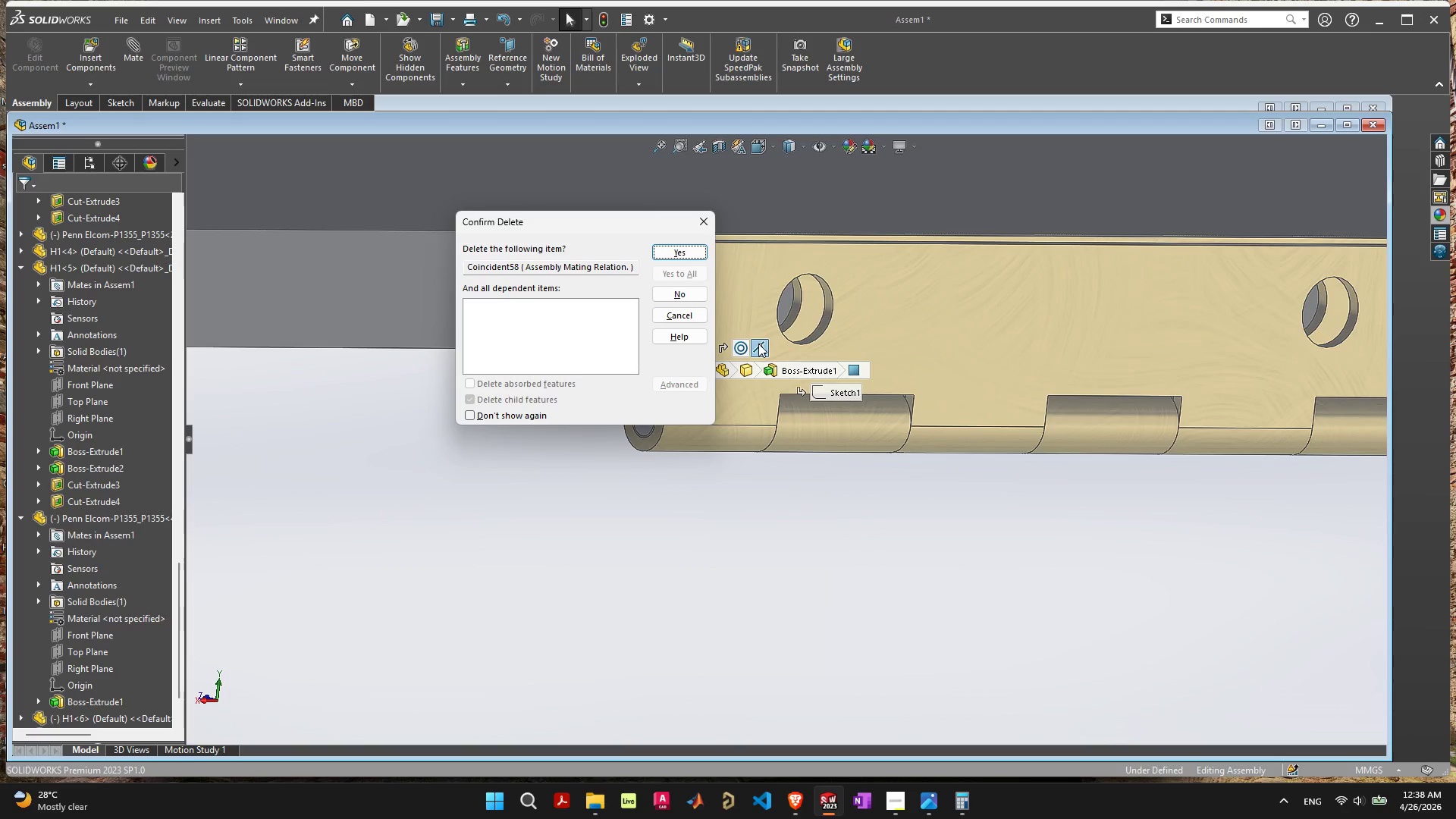 
key(Space)
 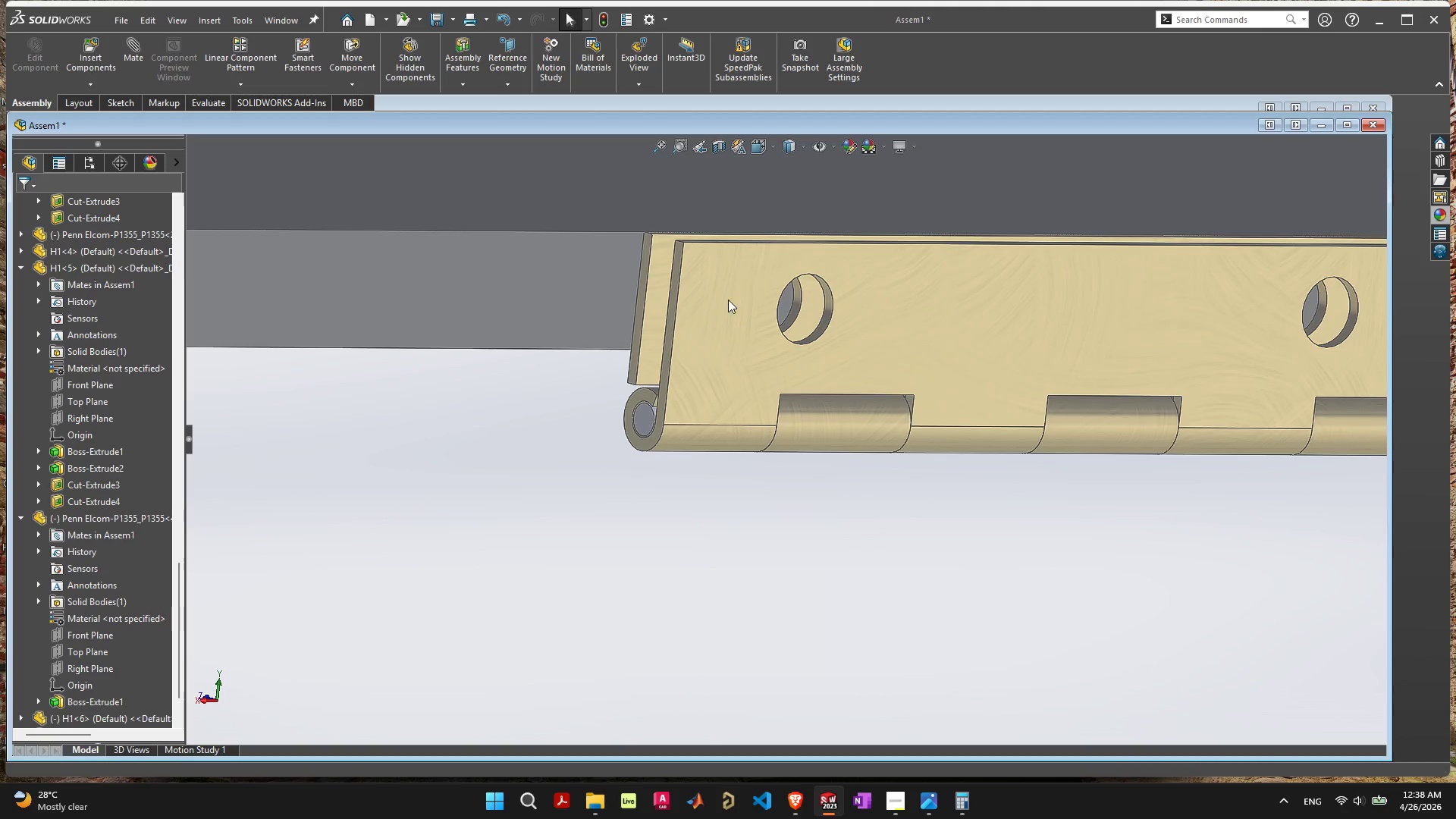 
left_click_drag(start_coordinate=[725, 284], to_coordinate=[844, 401])
 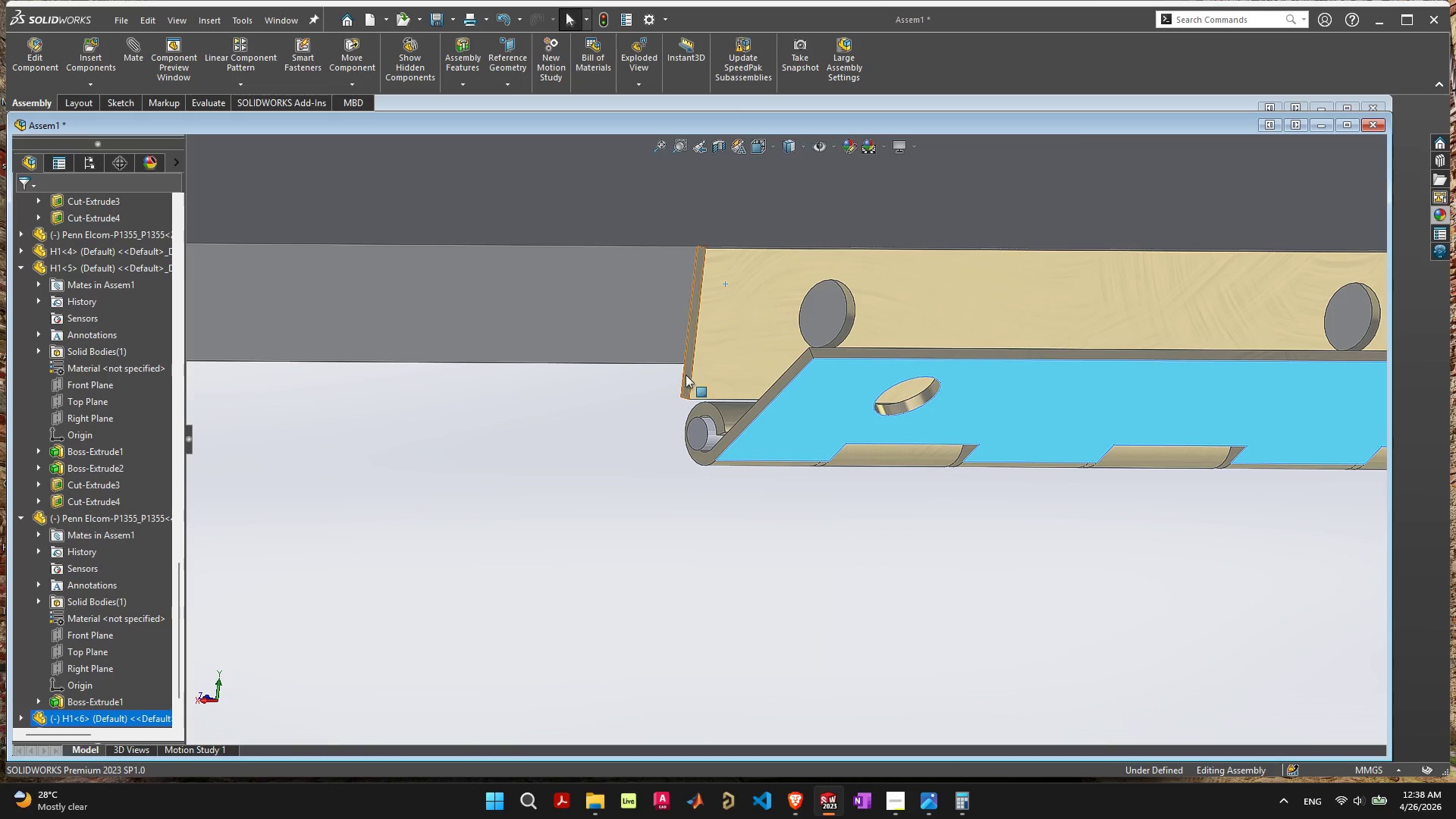 
scroll: coordinate [715, 400], scroll_direction: up, amount: 6.0
 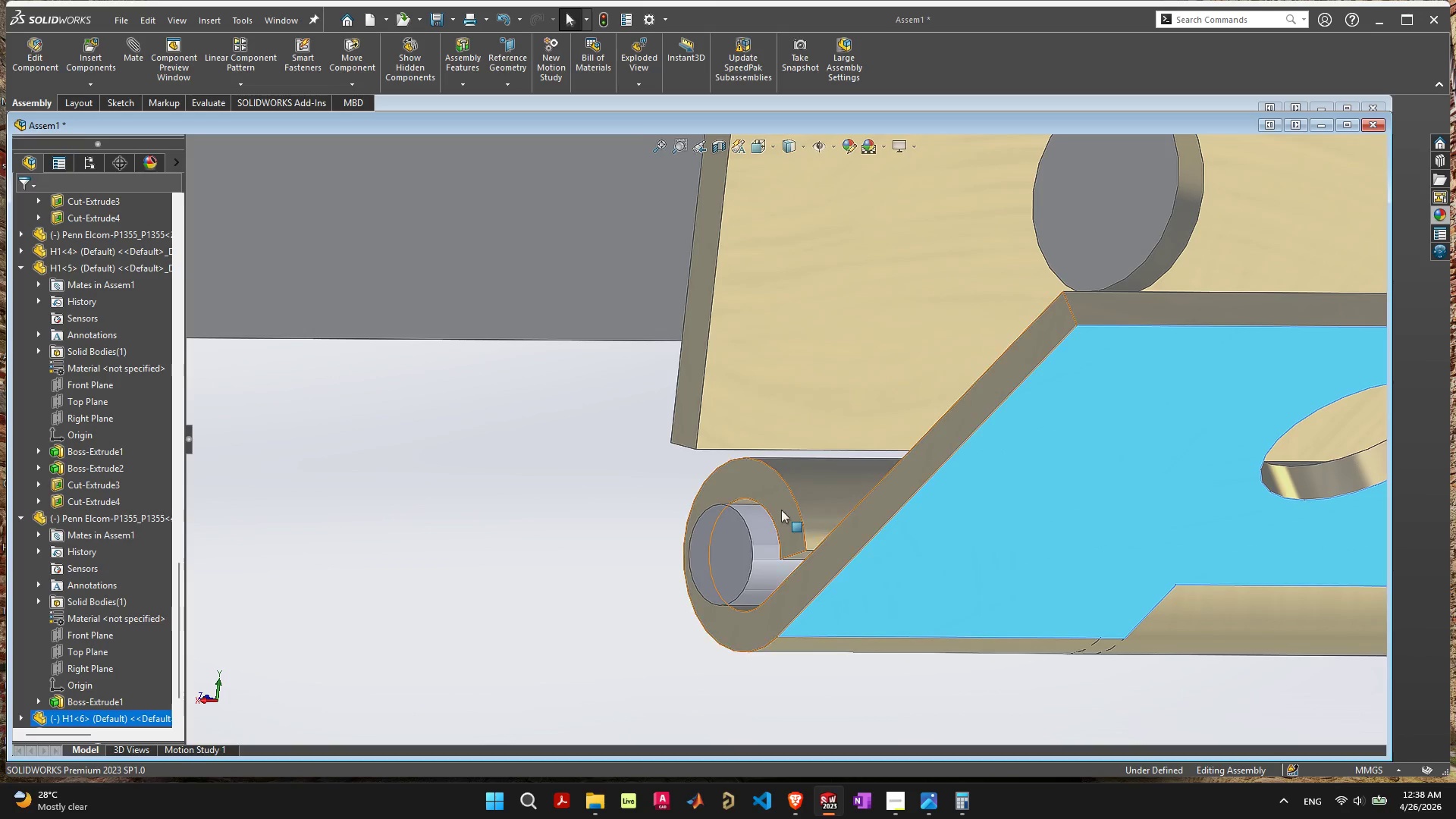 
left_click([780, 507])
 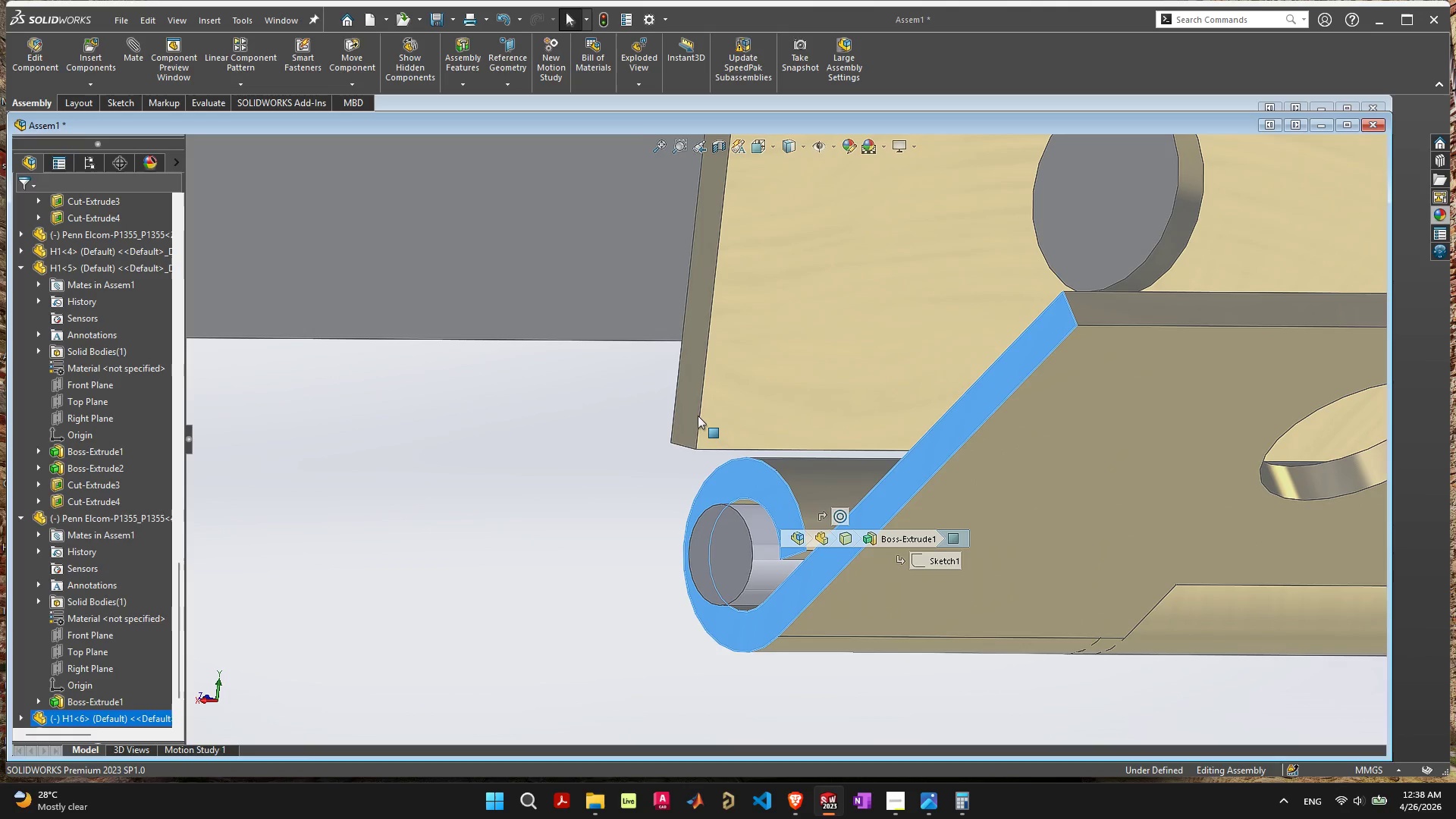 
hold_key(key=ShiftLeft, duration=0.52)
left_click([692, 403])
 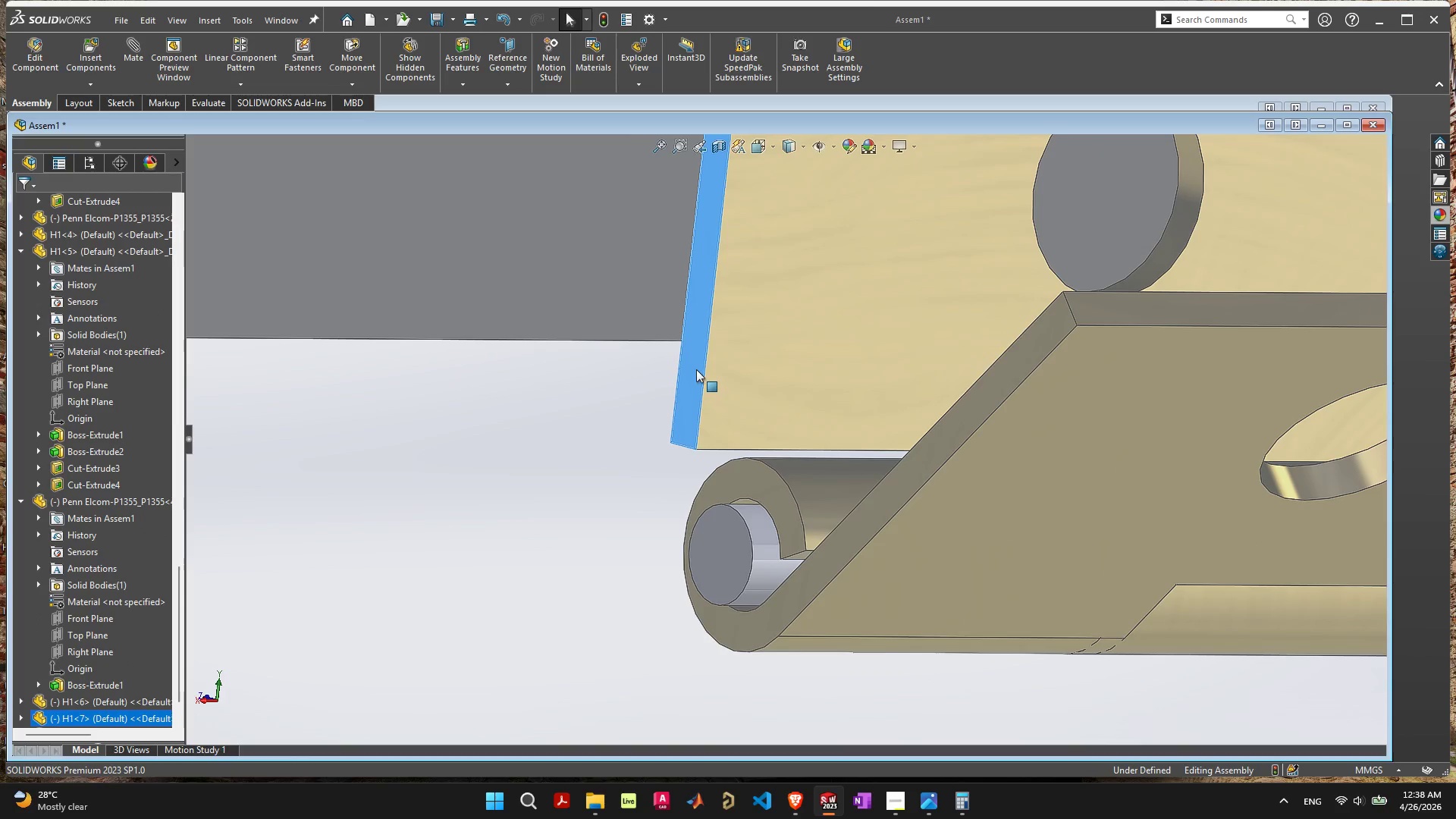 
hold_key(key=ShiftLeft, duration=1.62)
 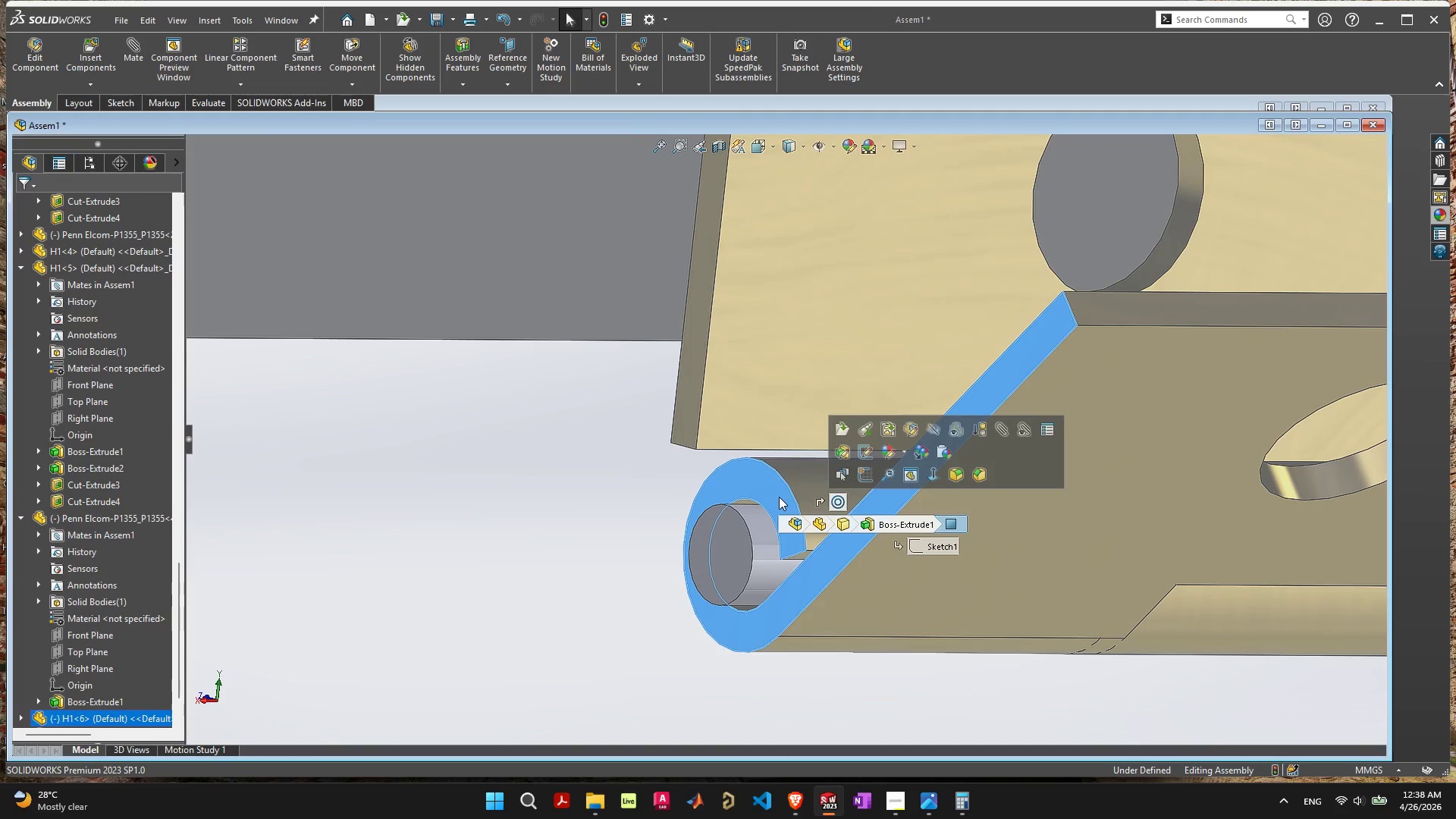 
hold_key(key=ShiftLeft, duration=1.3)
left_click([703, 312])
 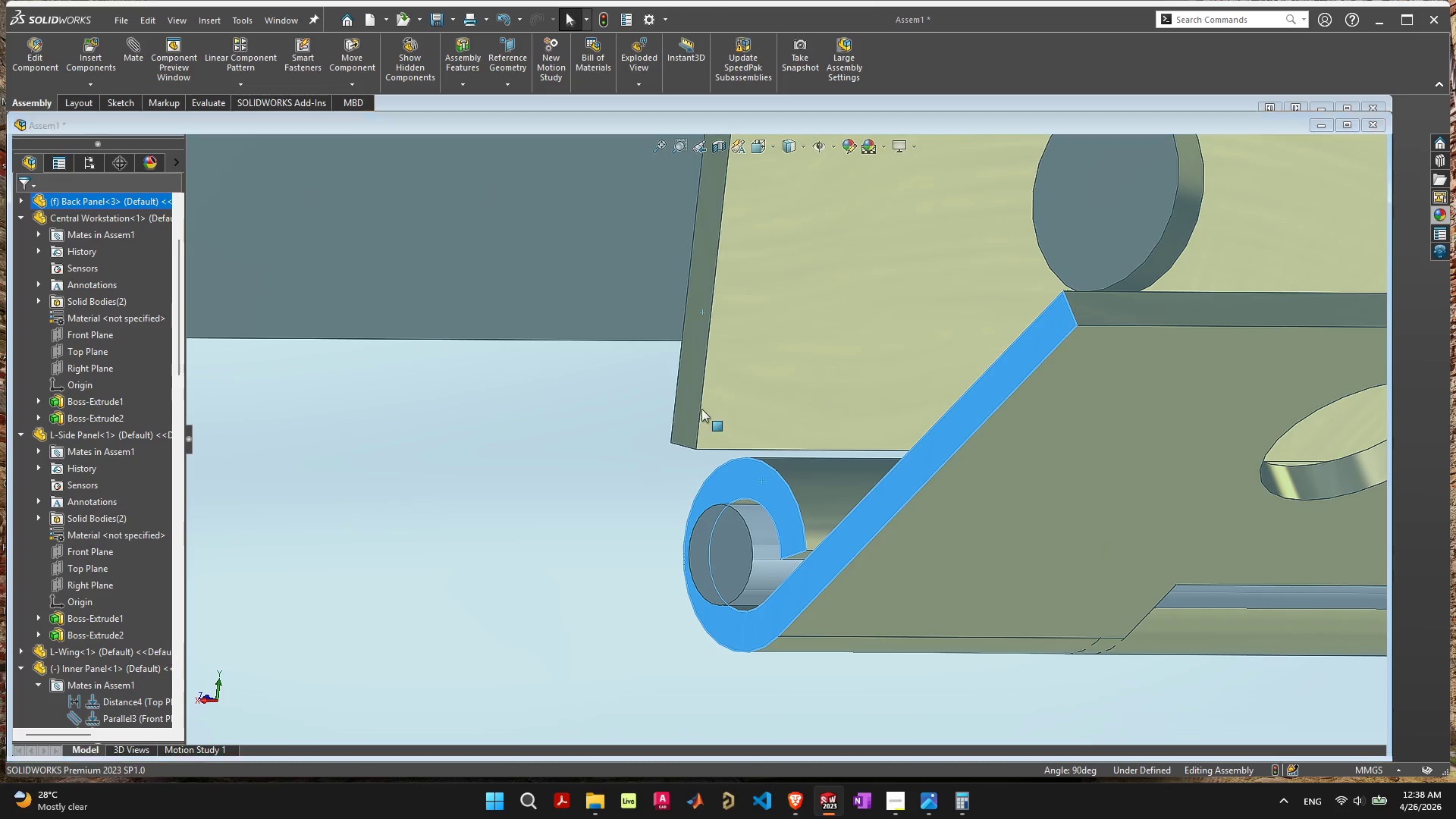 
scroll: coordinate [777, 445], scroll_direction: down, amount: 24.0
 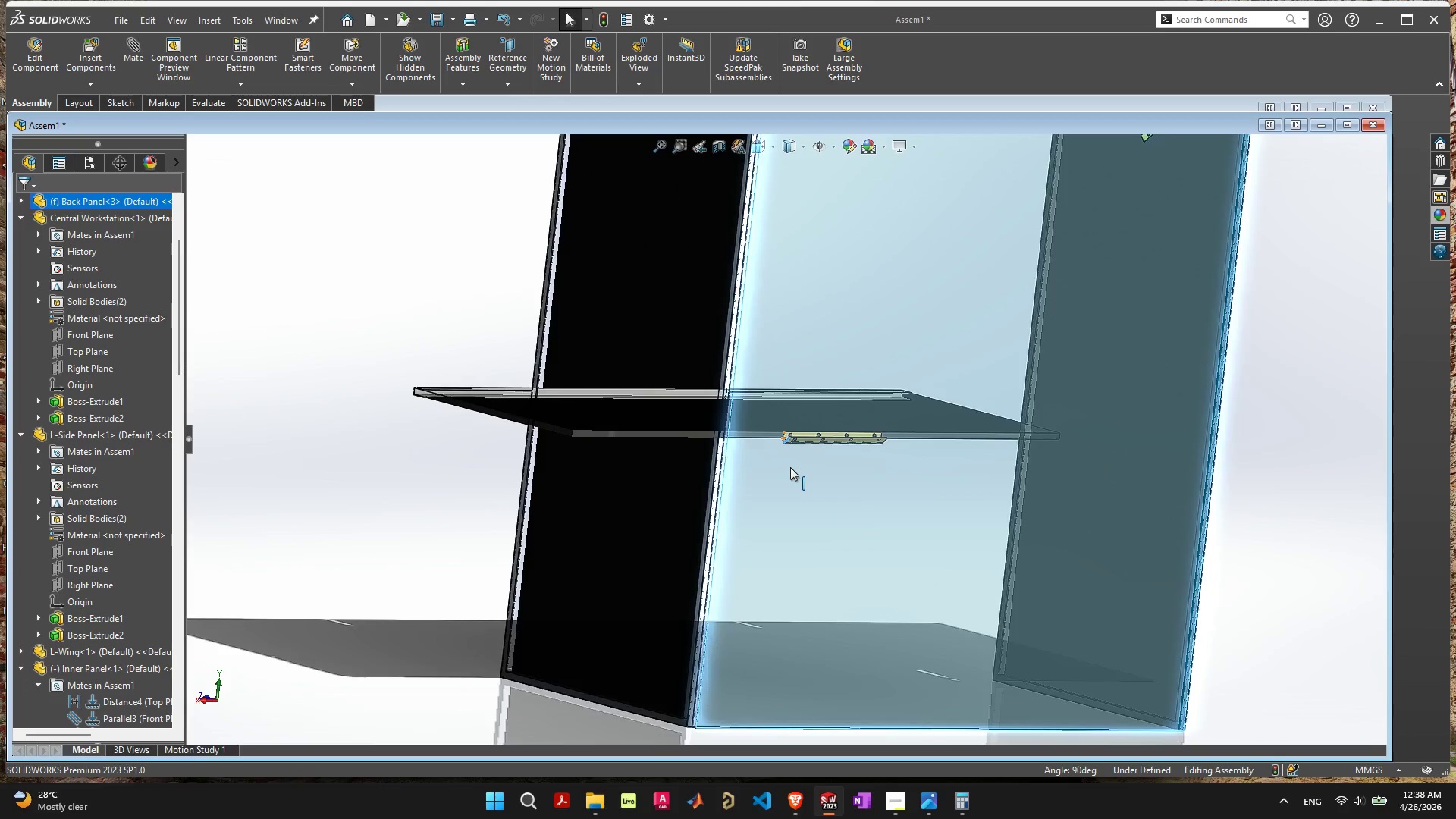 
scroll: coordinate [791, 421], scroll_direction: up, amount: 8.0
 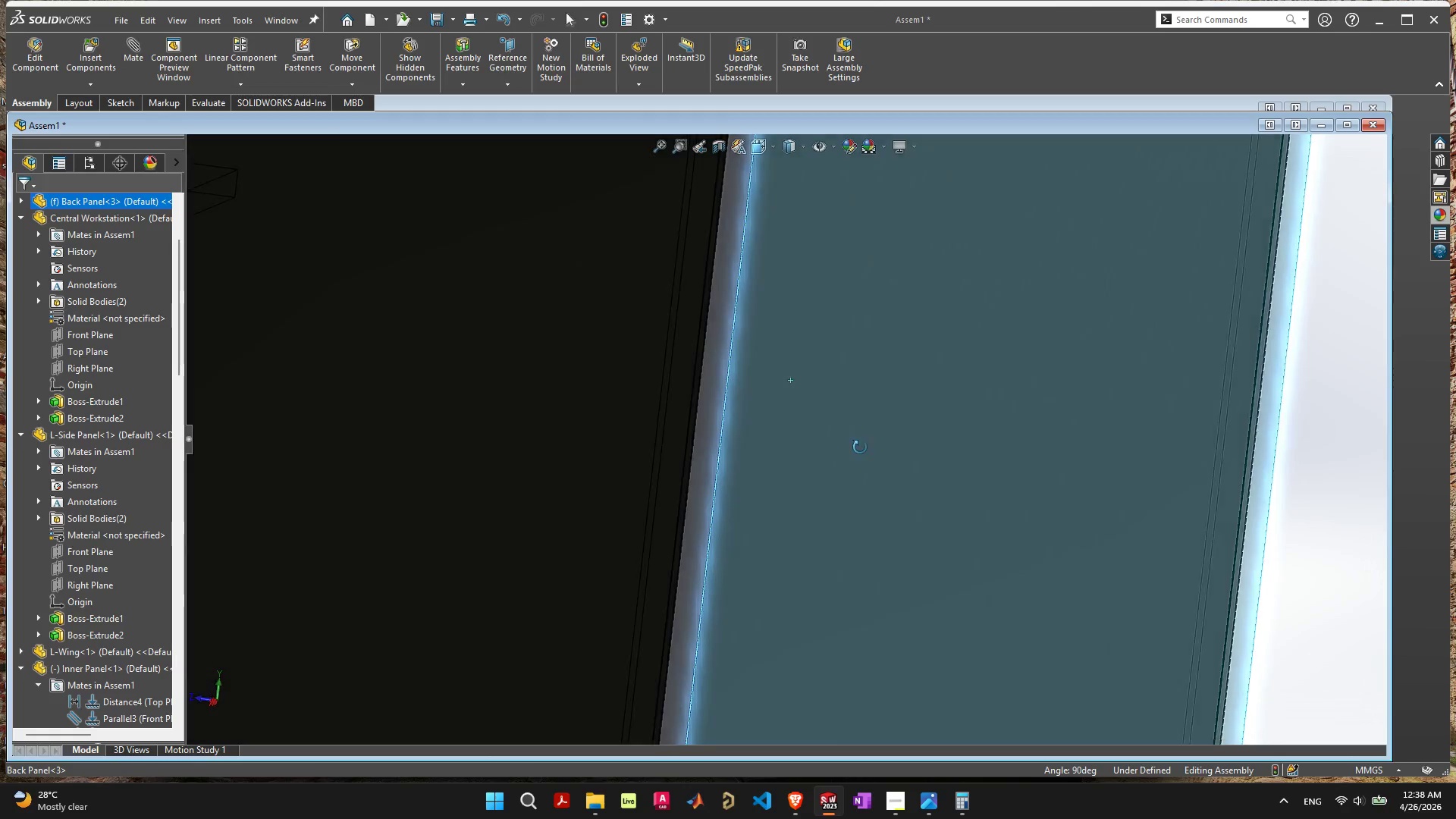 
scroll: coordinate [626, 524], scroll_direction: down, amount: 8.0
 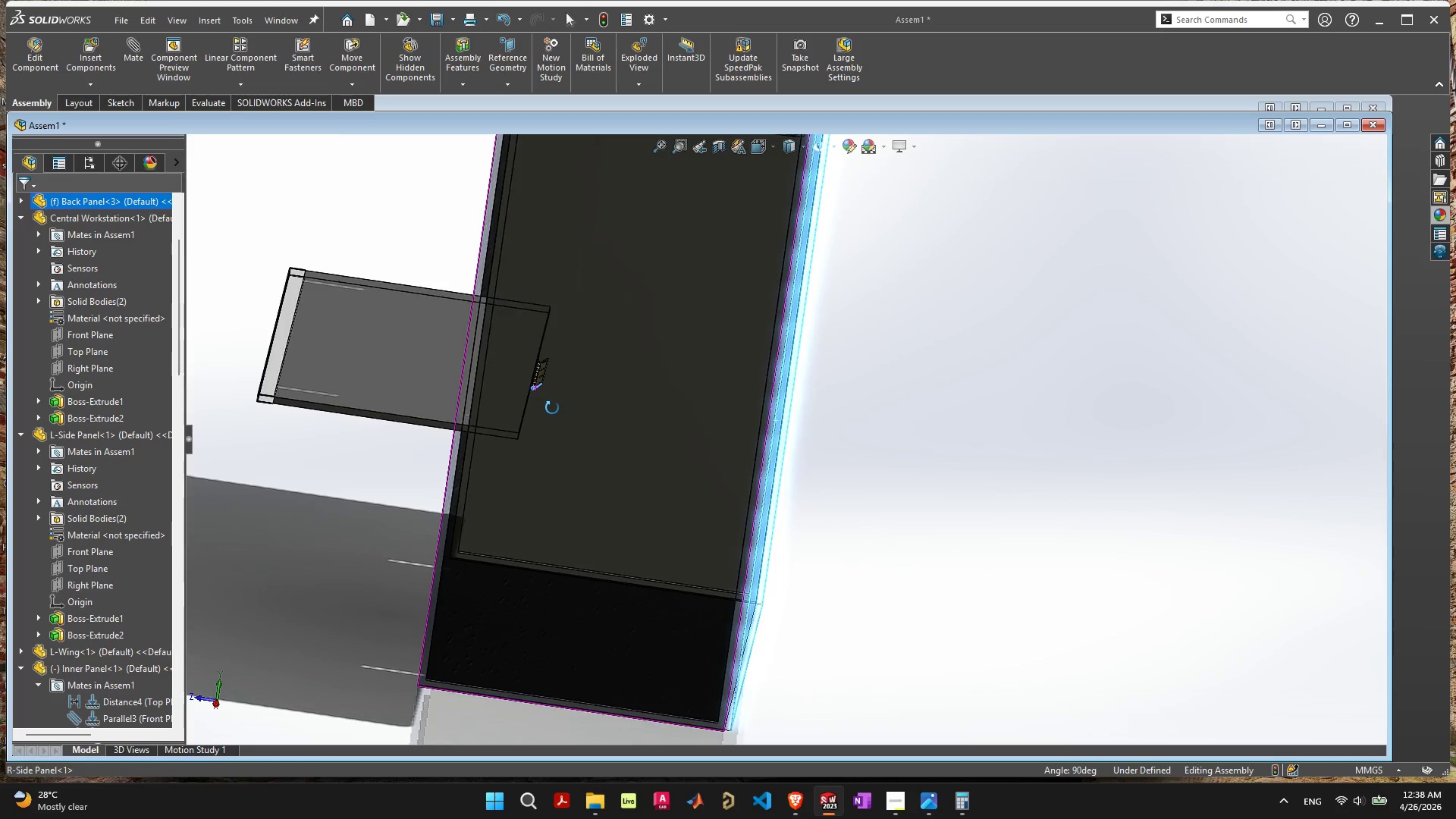 
left_click_drag(start_coordinate=[416, 372], to_coordinate=[195, 340])
 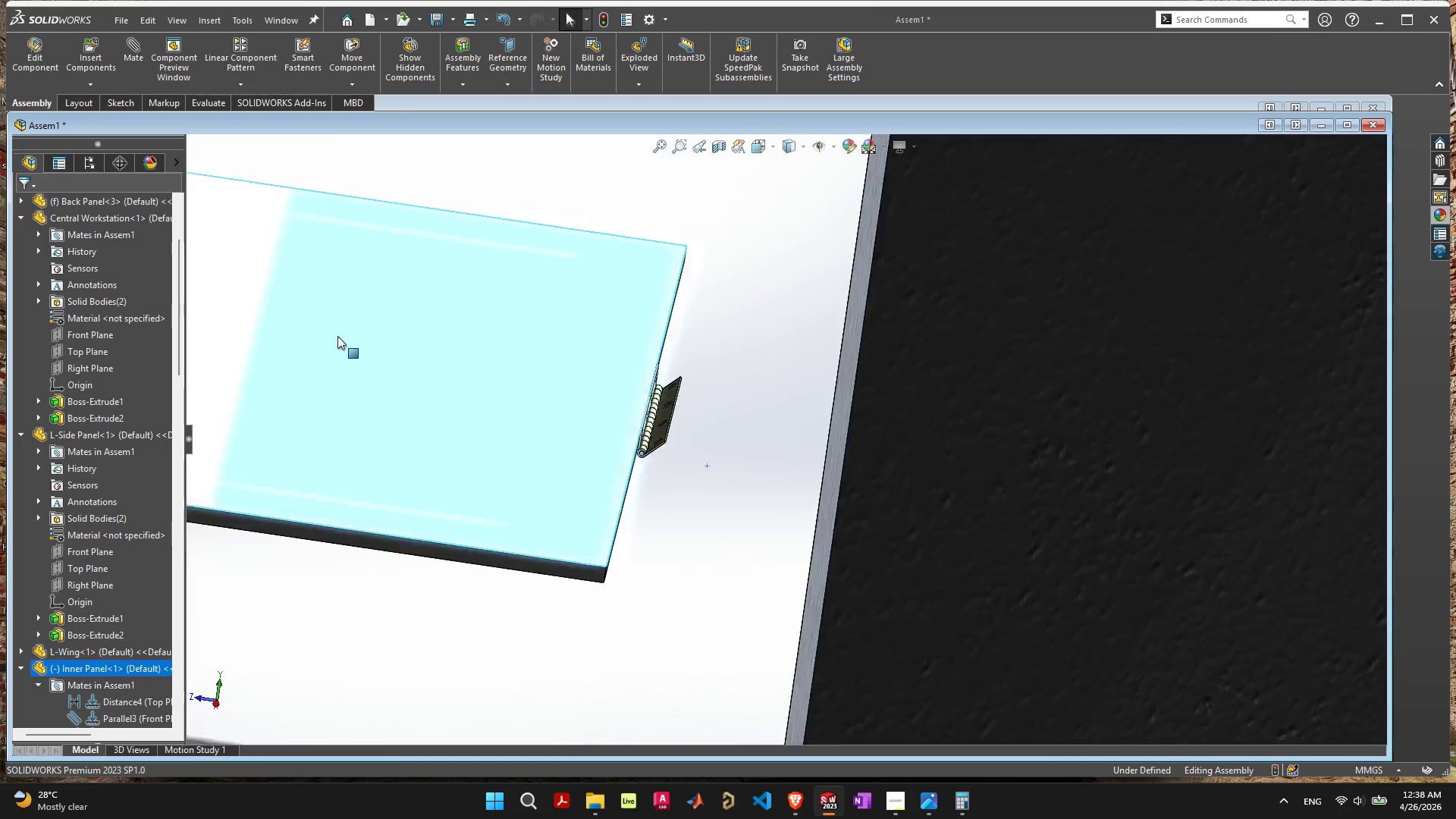 
scroll: coordinate [636, 477], scroll_direction: up, amount: 9.0
 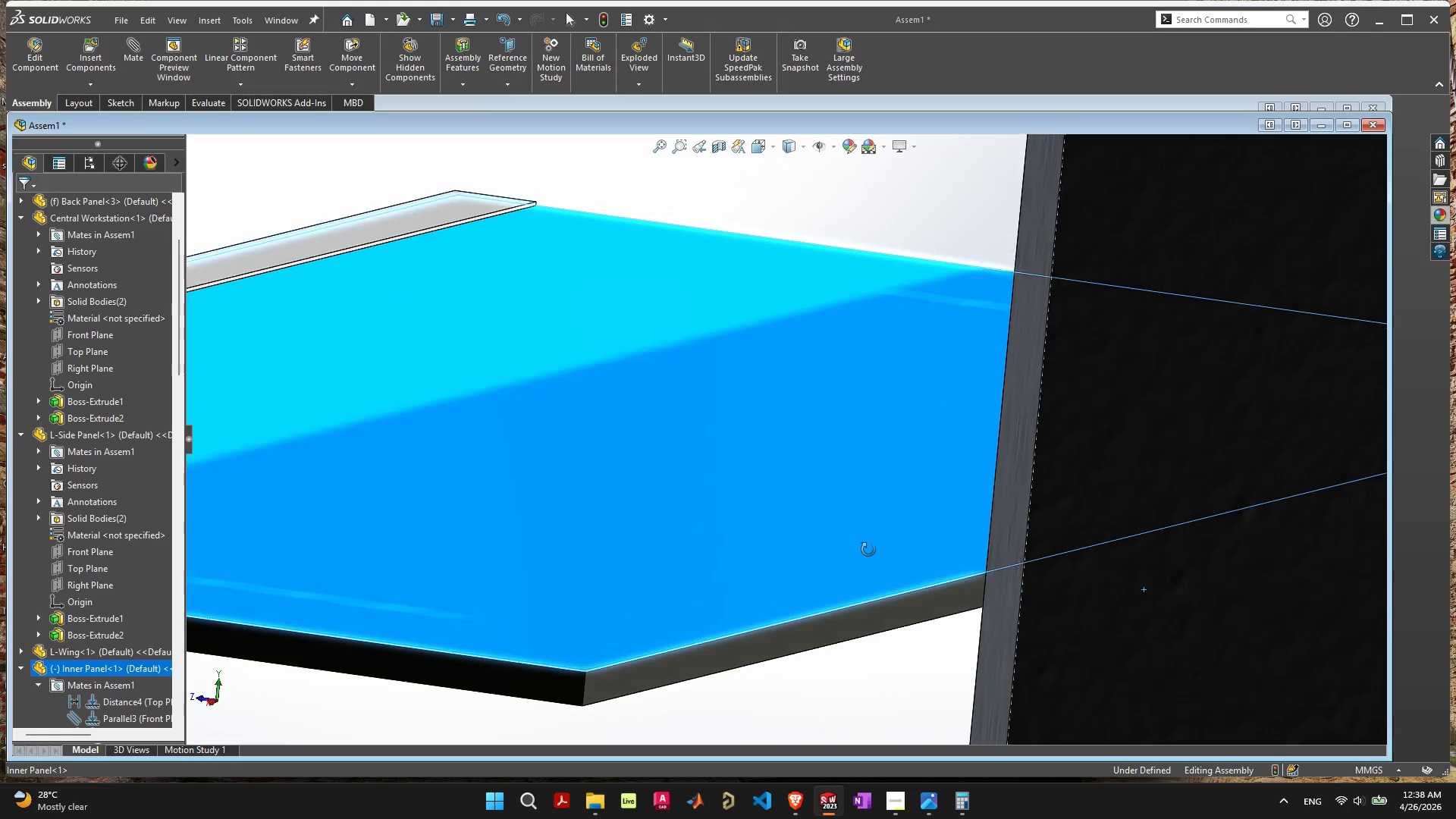 
left_click_drag(start_coordinate=[855, 546], to_coordinate=[190, 161])
 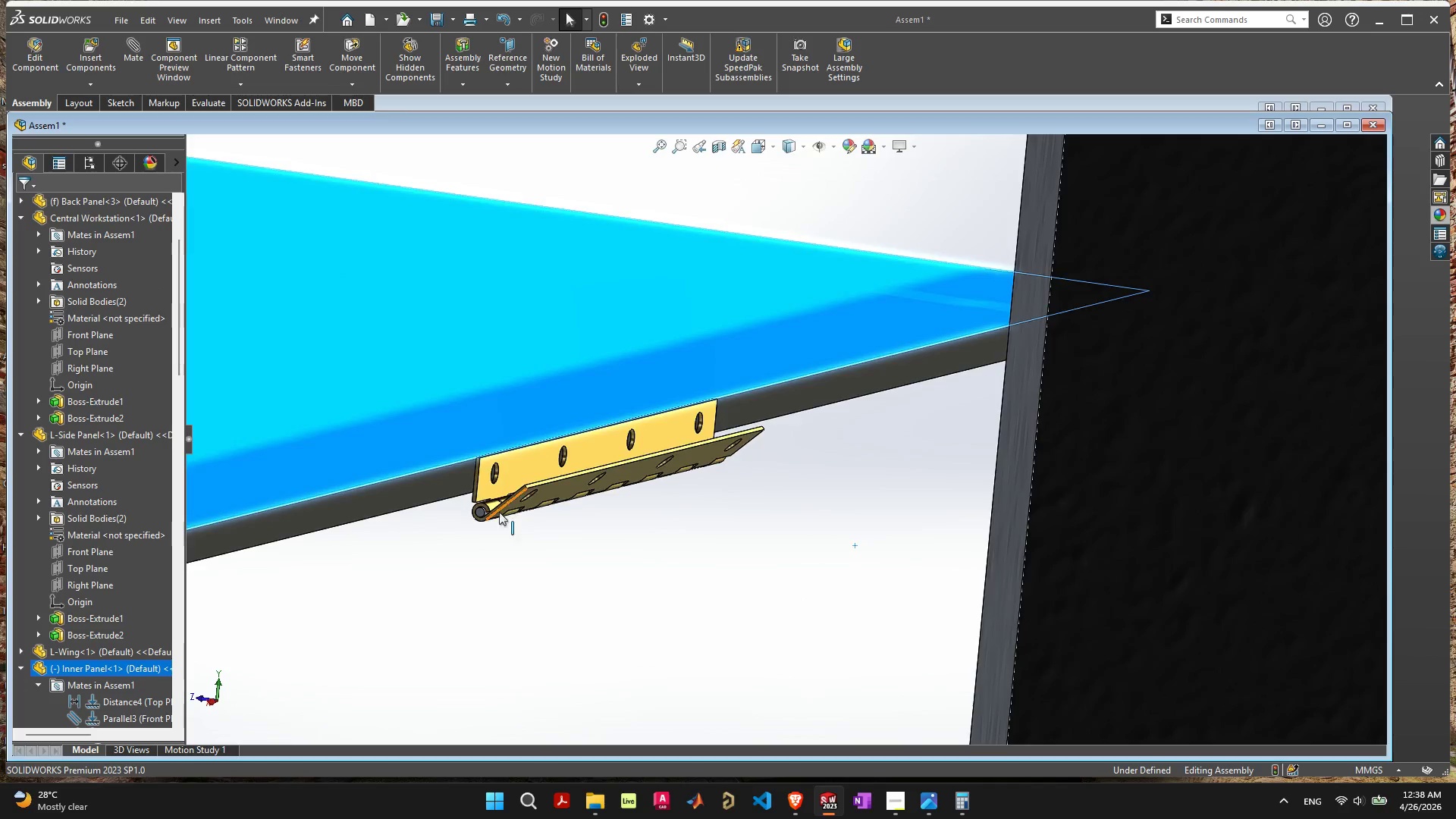 
scroll: coordinate [522, 441], scroll_direction: up, amount: 10.0
 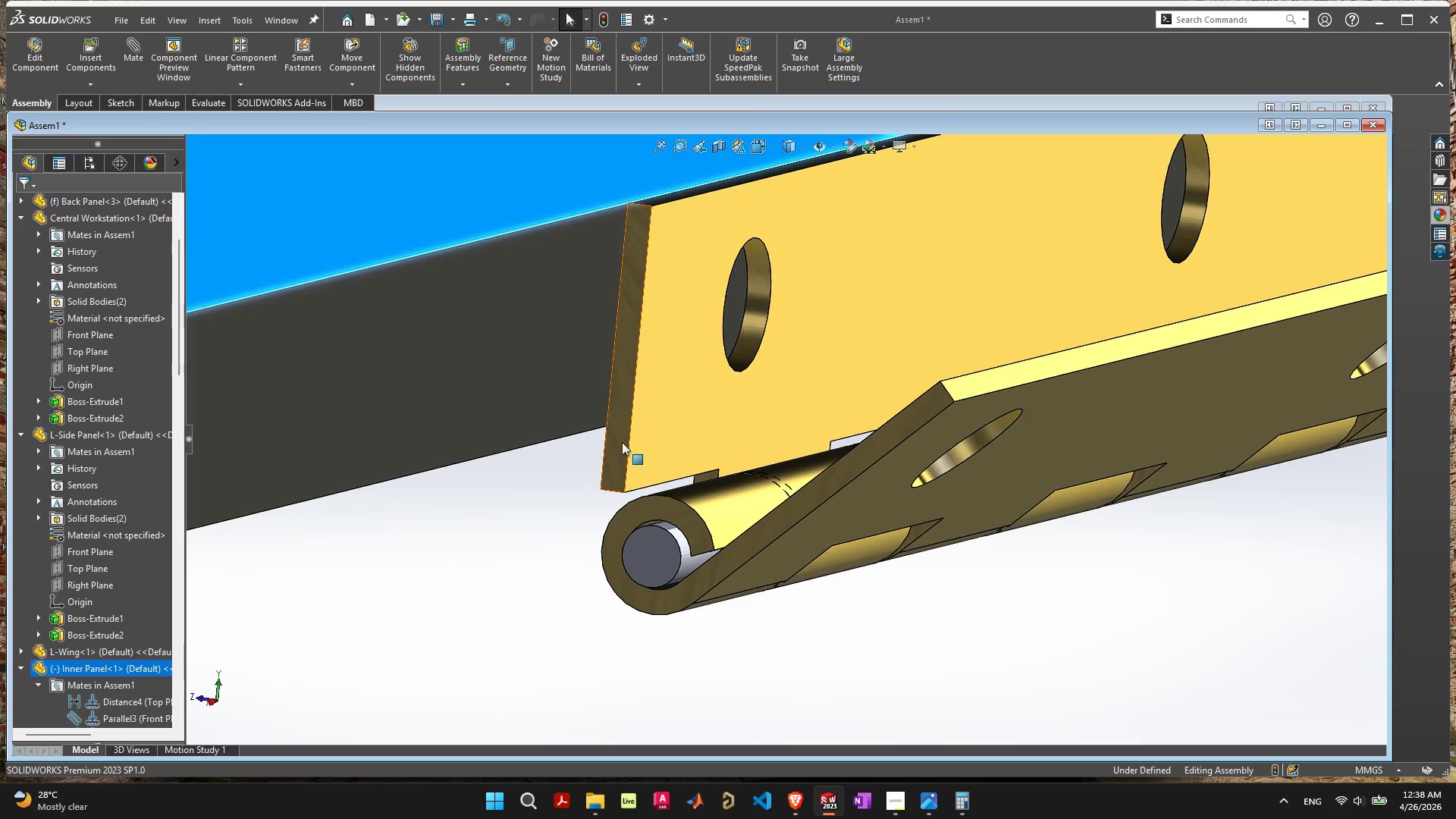 
left_click([622, 442])
 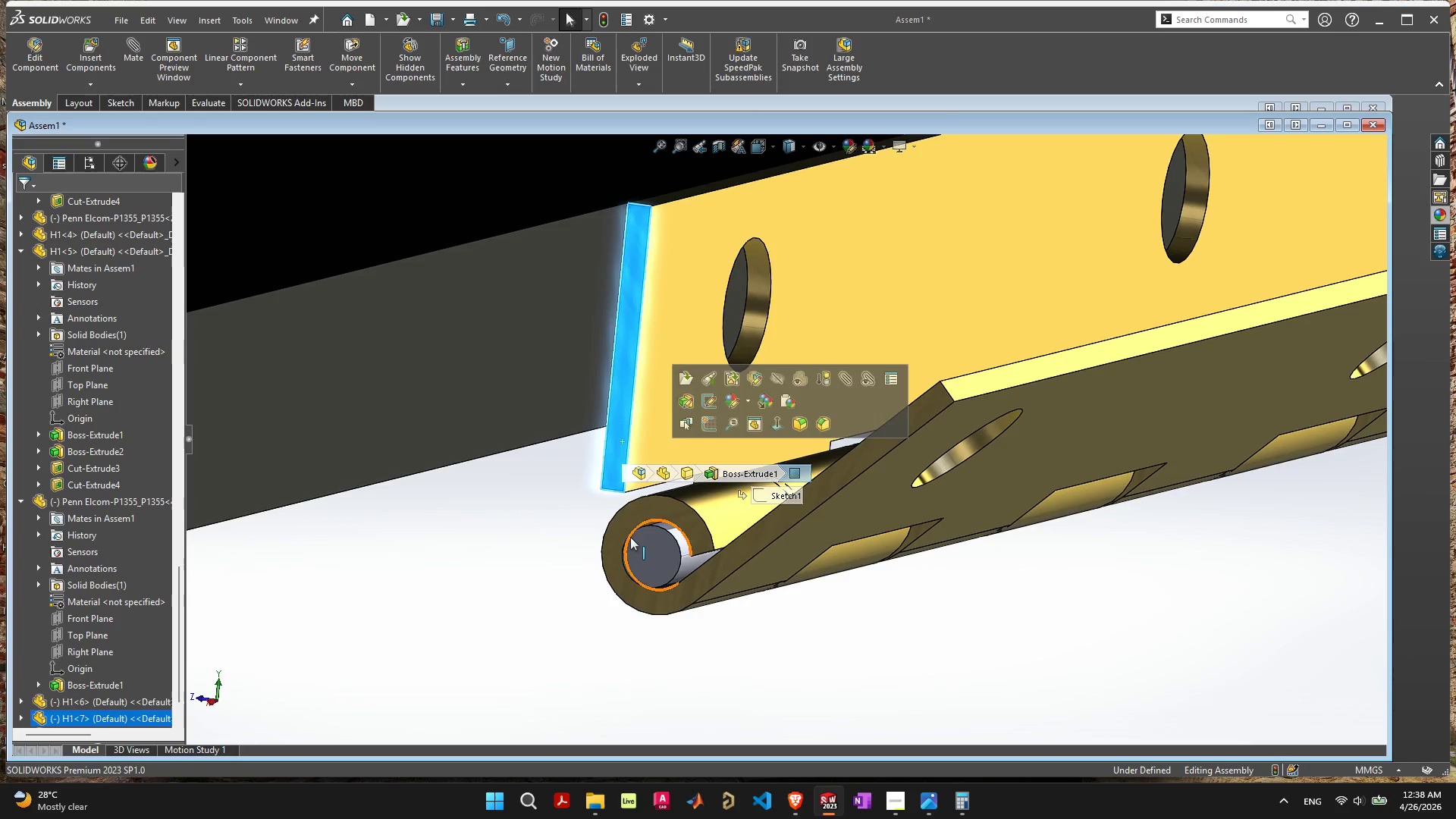 
hold_key(key=ShiftLeft, duration=0.58)
left_click([621, 526])
 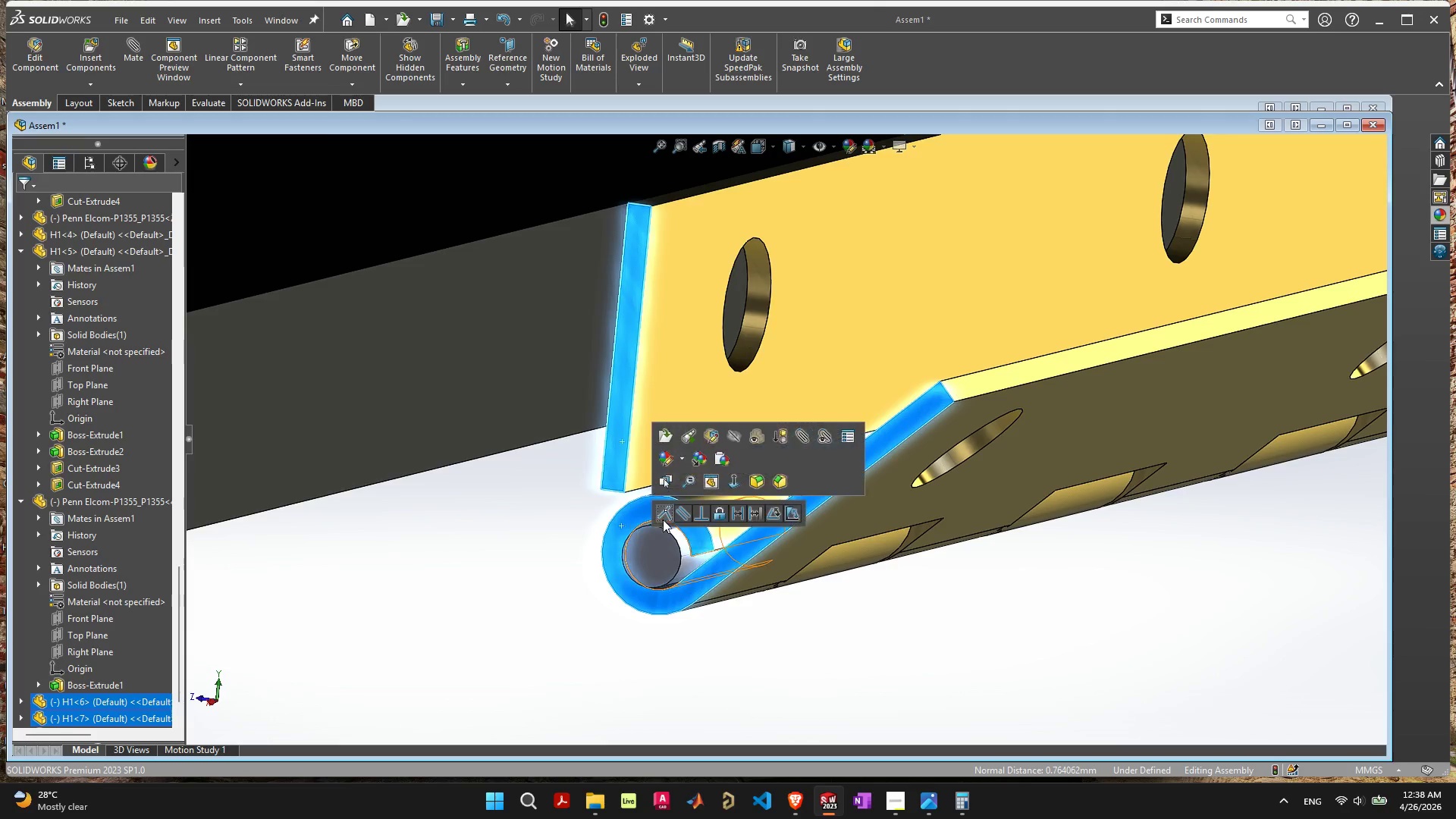 
left_click([667, 518])
 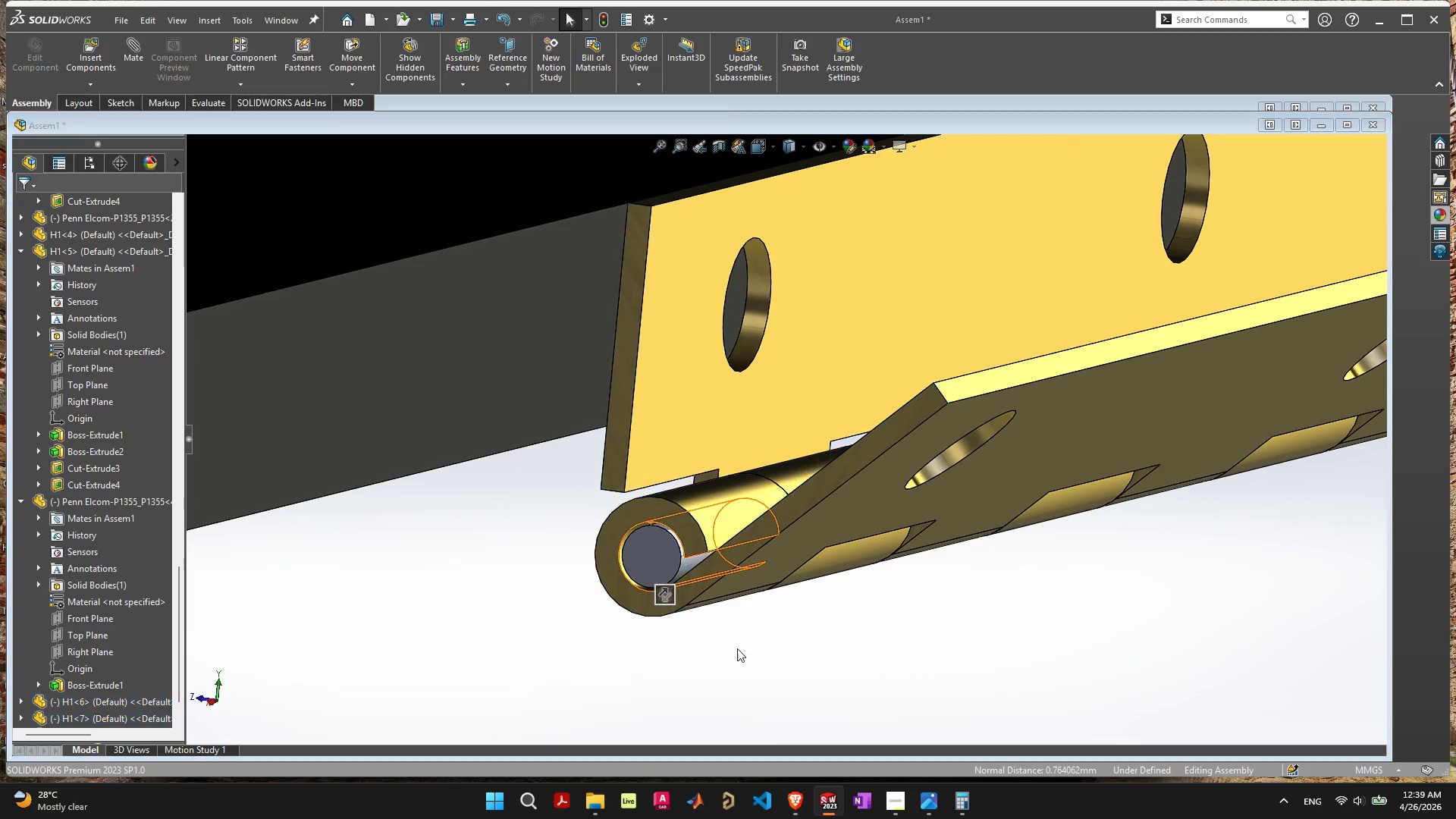 
left_click([744, 638])
 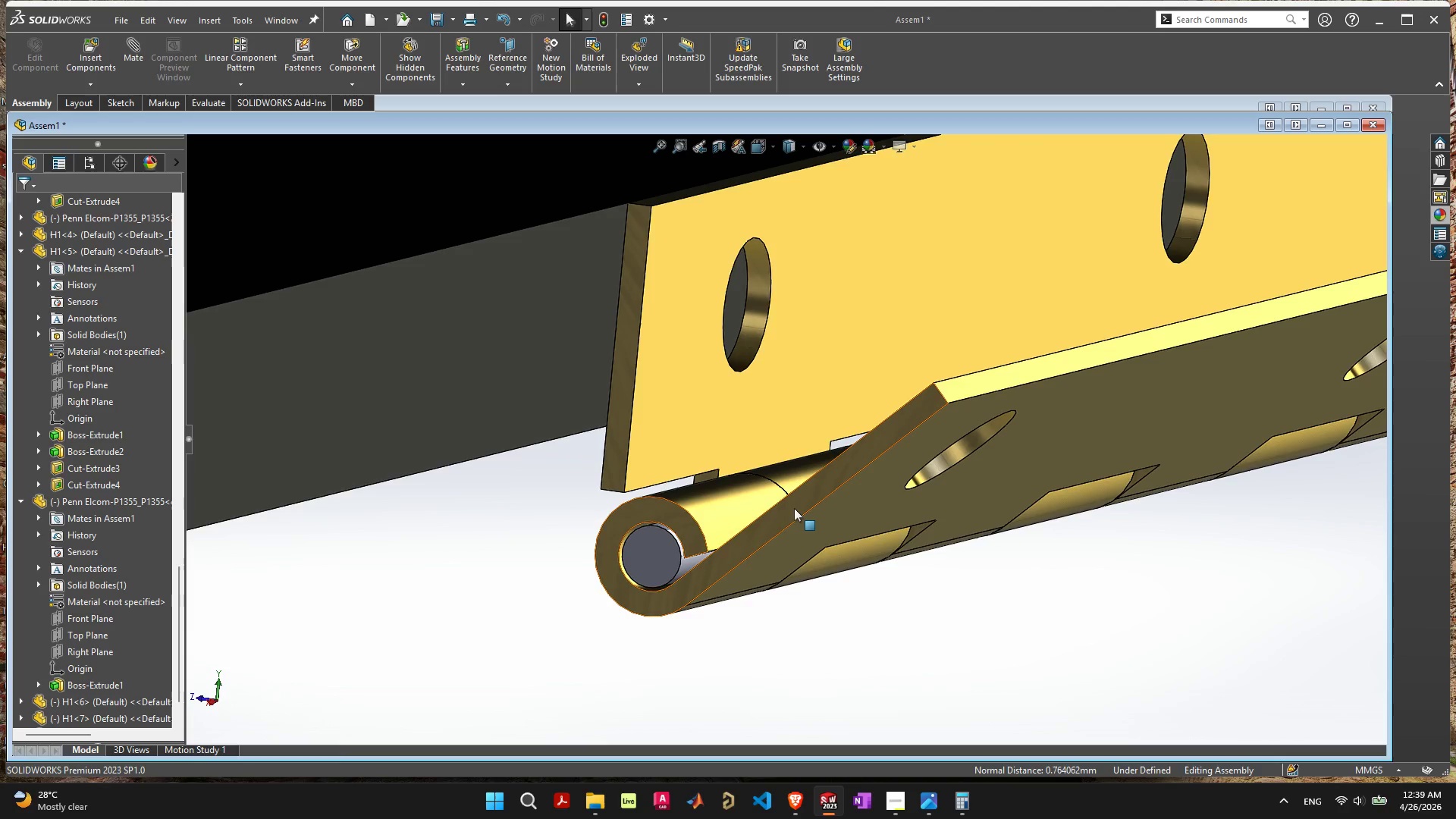 
left_click_drag(start_coordinate=[795, 508], to_coordinate=[720, 748])
 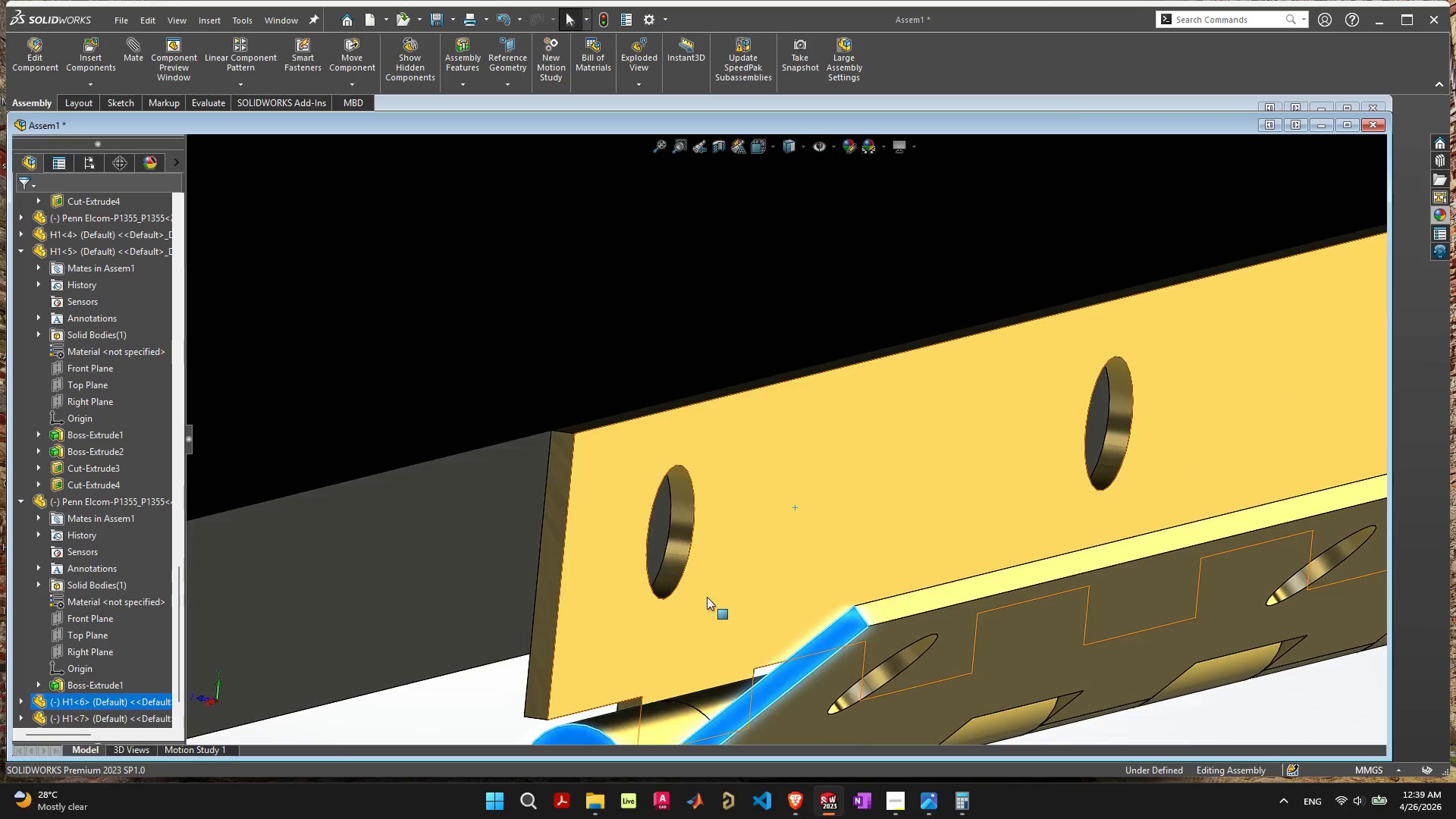 
scroll: coordinate [718, 573], scroll_direction: down, amount: 8.0
 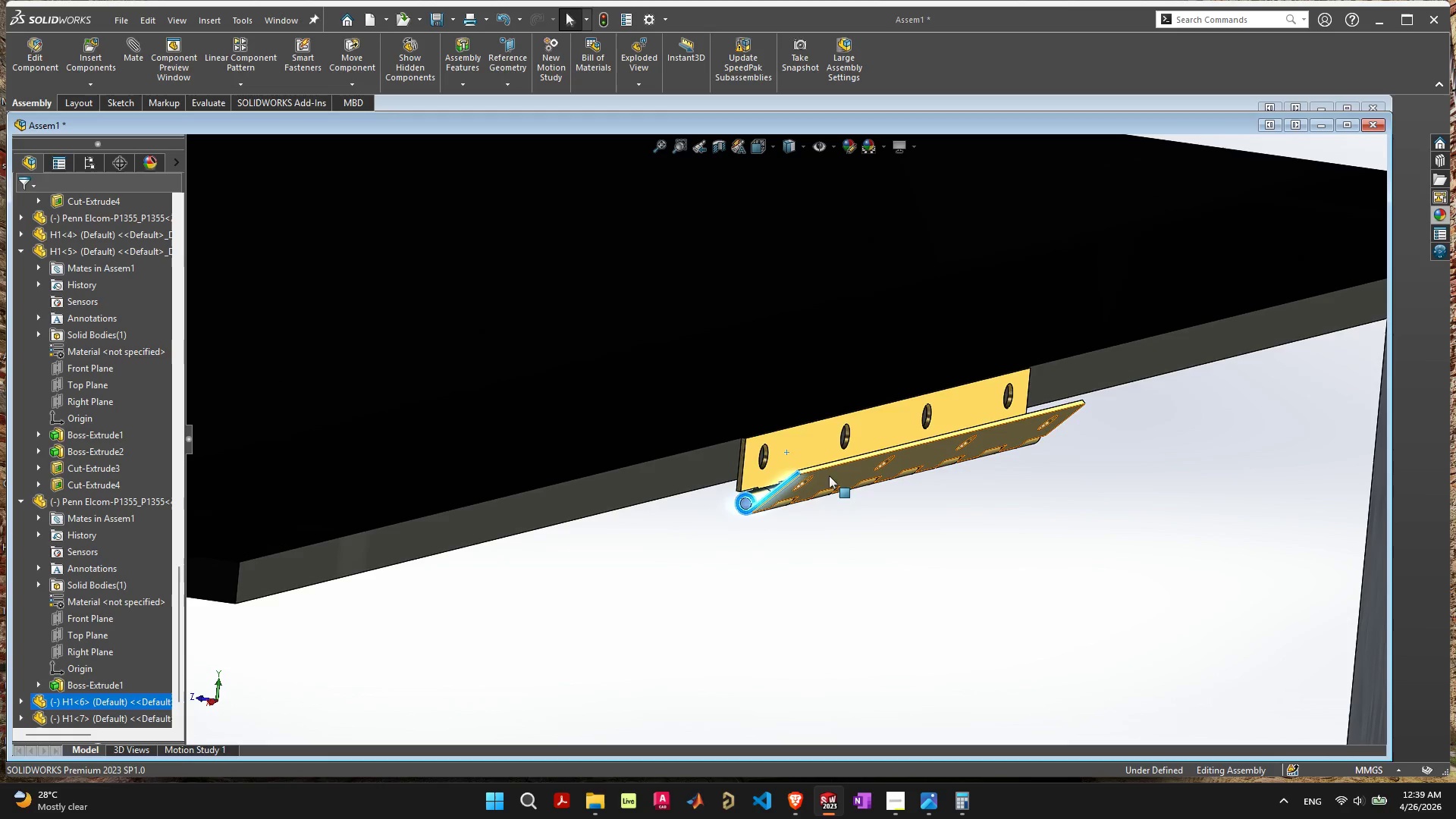 
left_click_drag(start_coordinate=[829, 476], to_coordinate=[772, 710])
 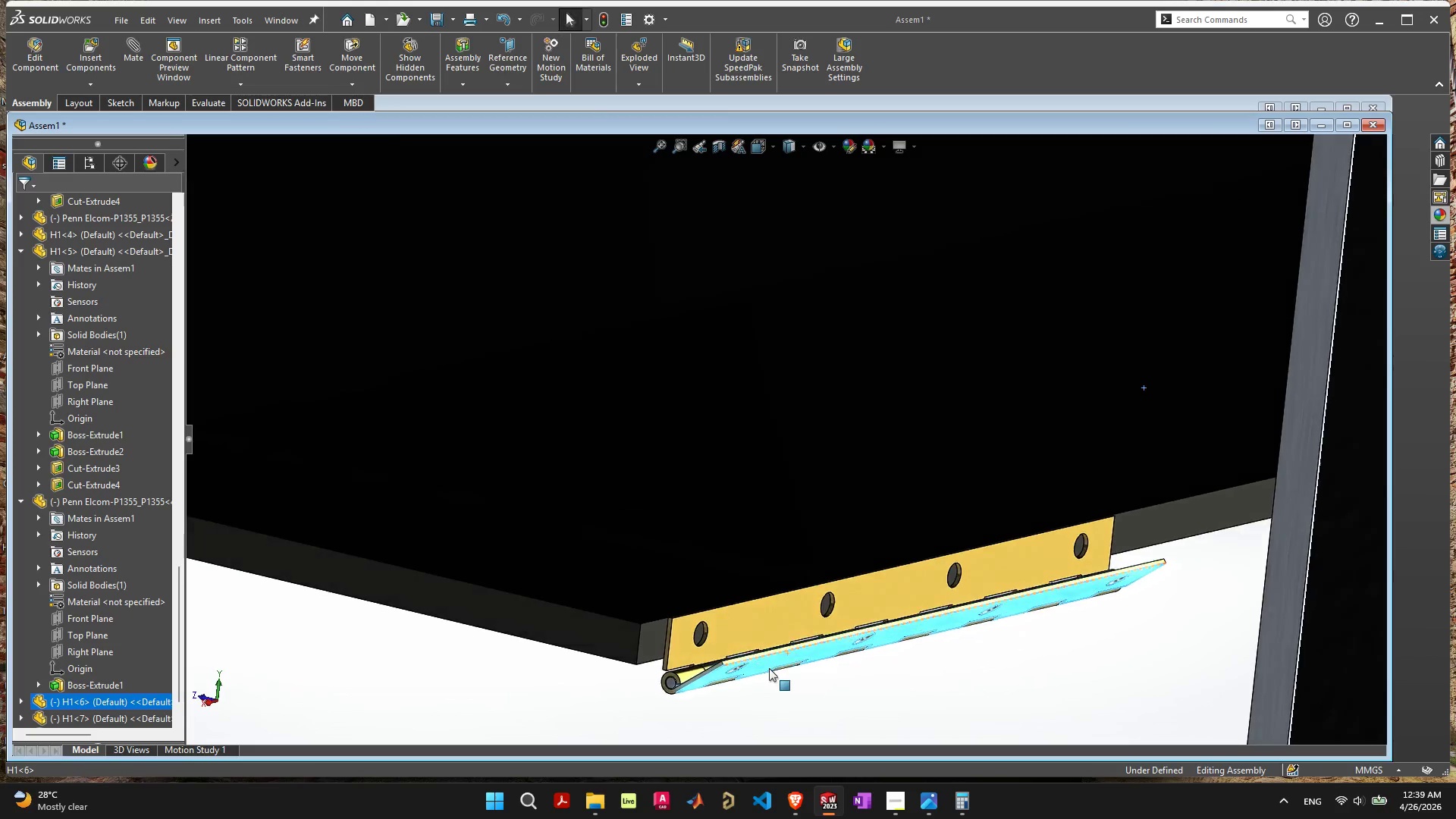 
left_click_drag(start_coordinate=[777, 623], to_coordinate=[1018, 480])
 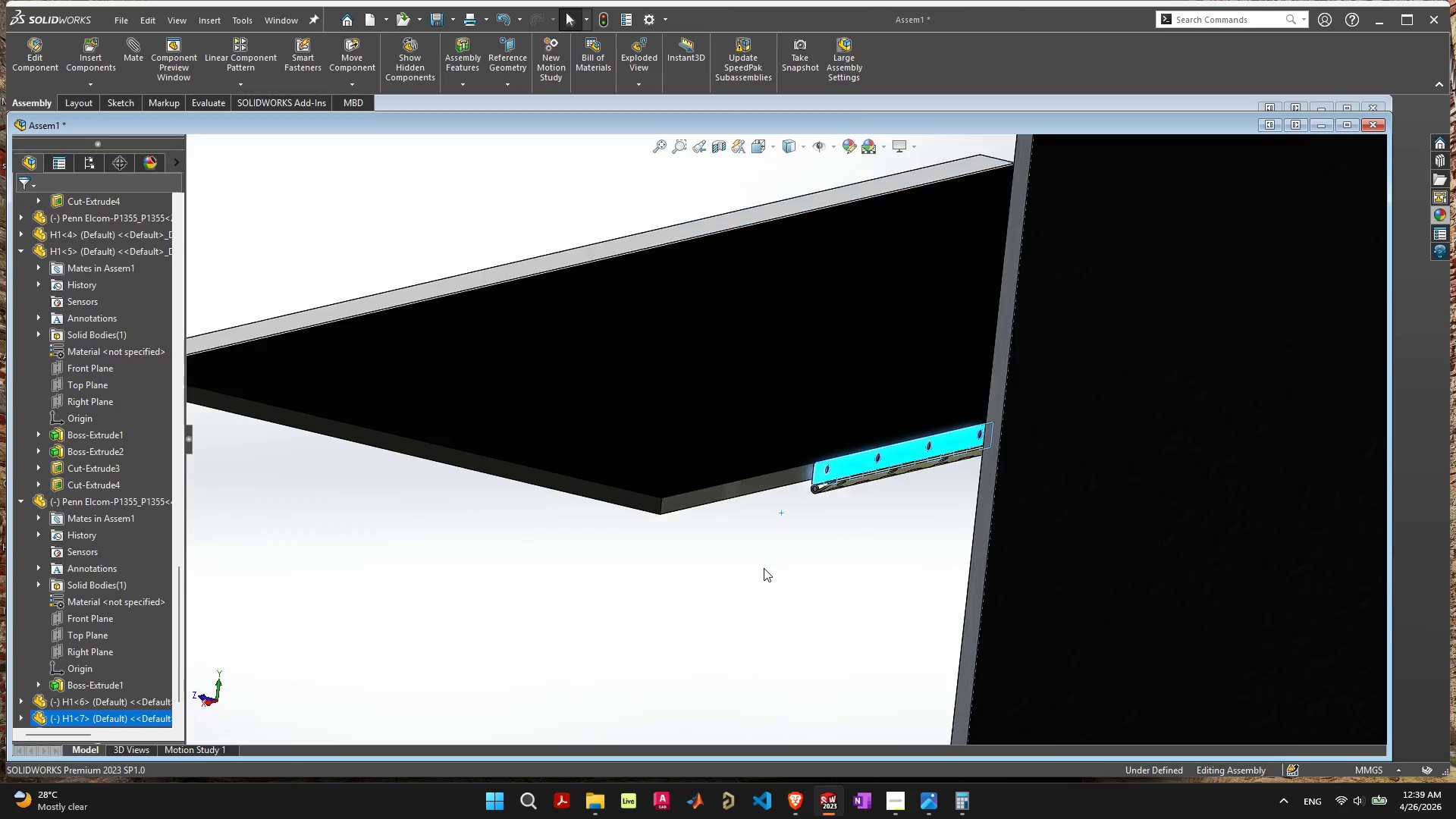 
scroll: coordinate [732, 548], scroll_direction: down, amount: 9.0
 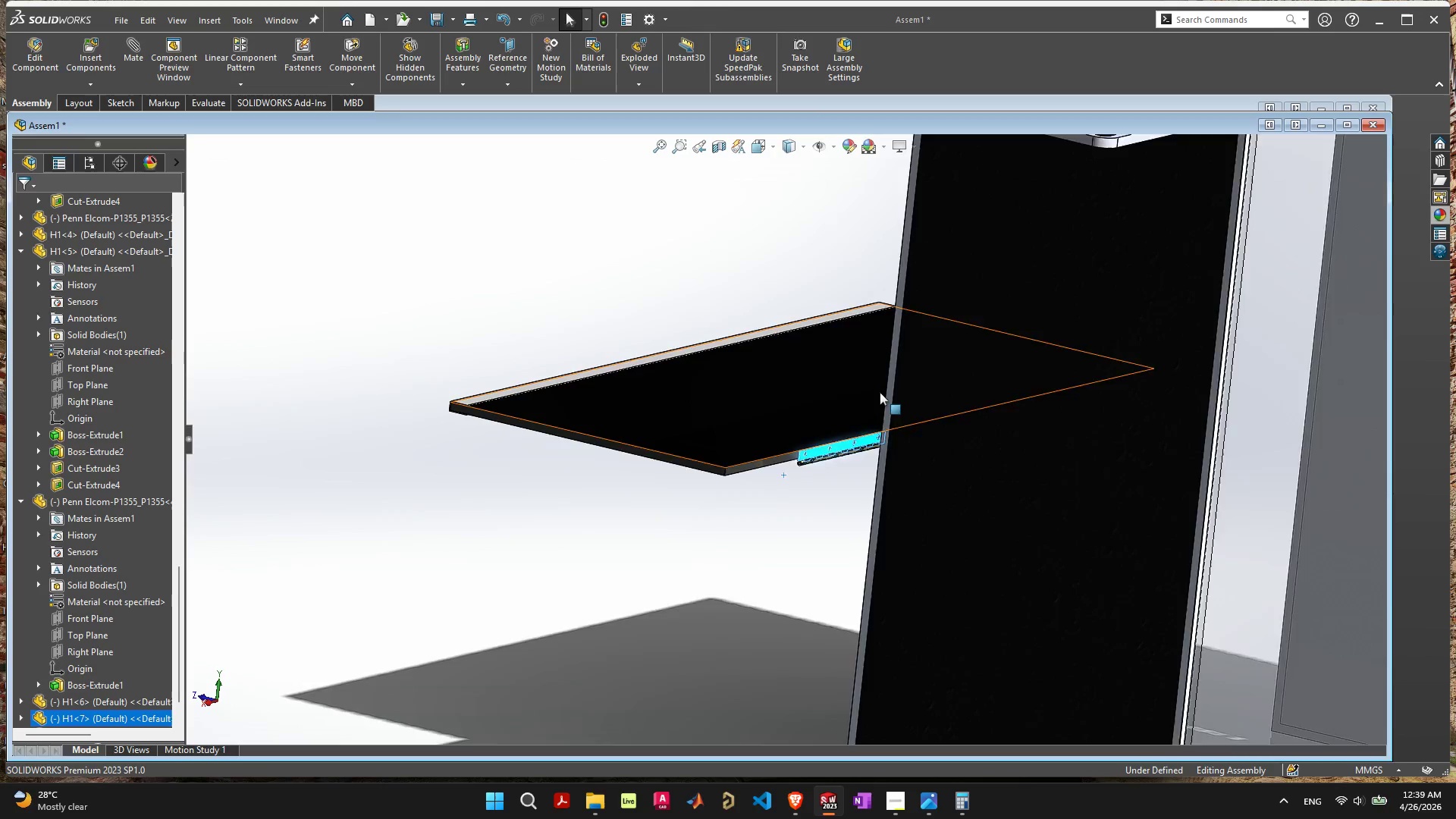 
scroll: coordinate [872, 390], scroll_direction: up, amount: 4.0
 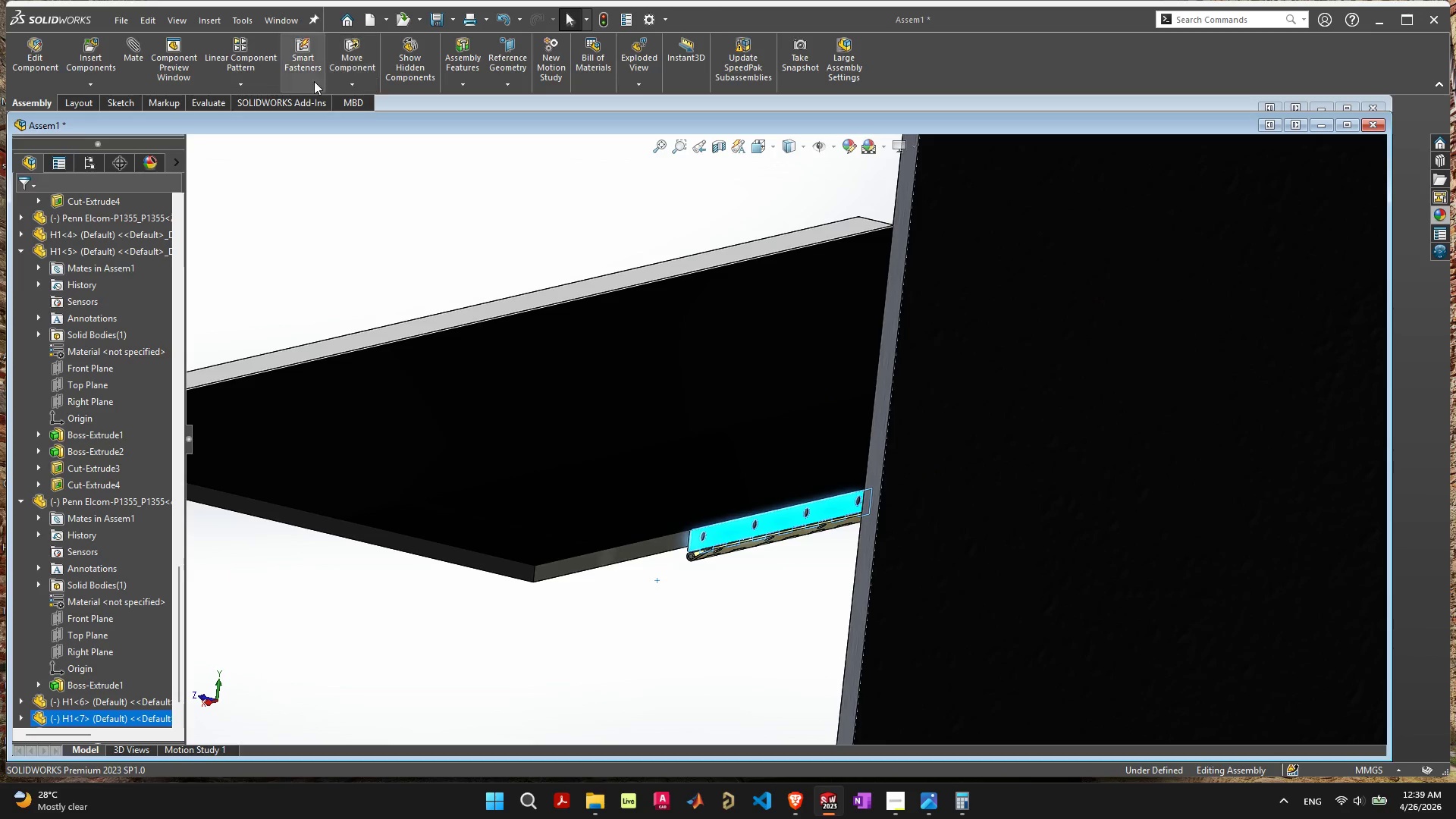 
left_click([213, 102])
 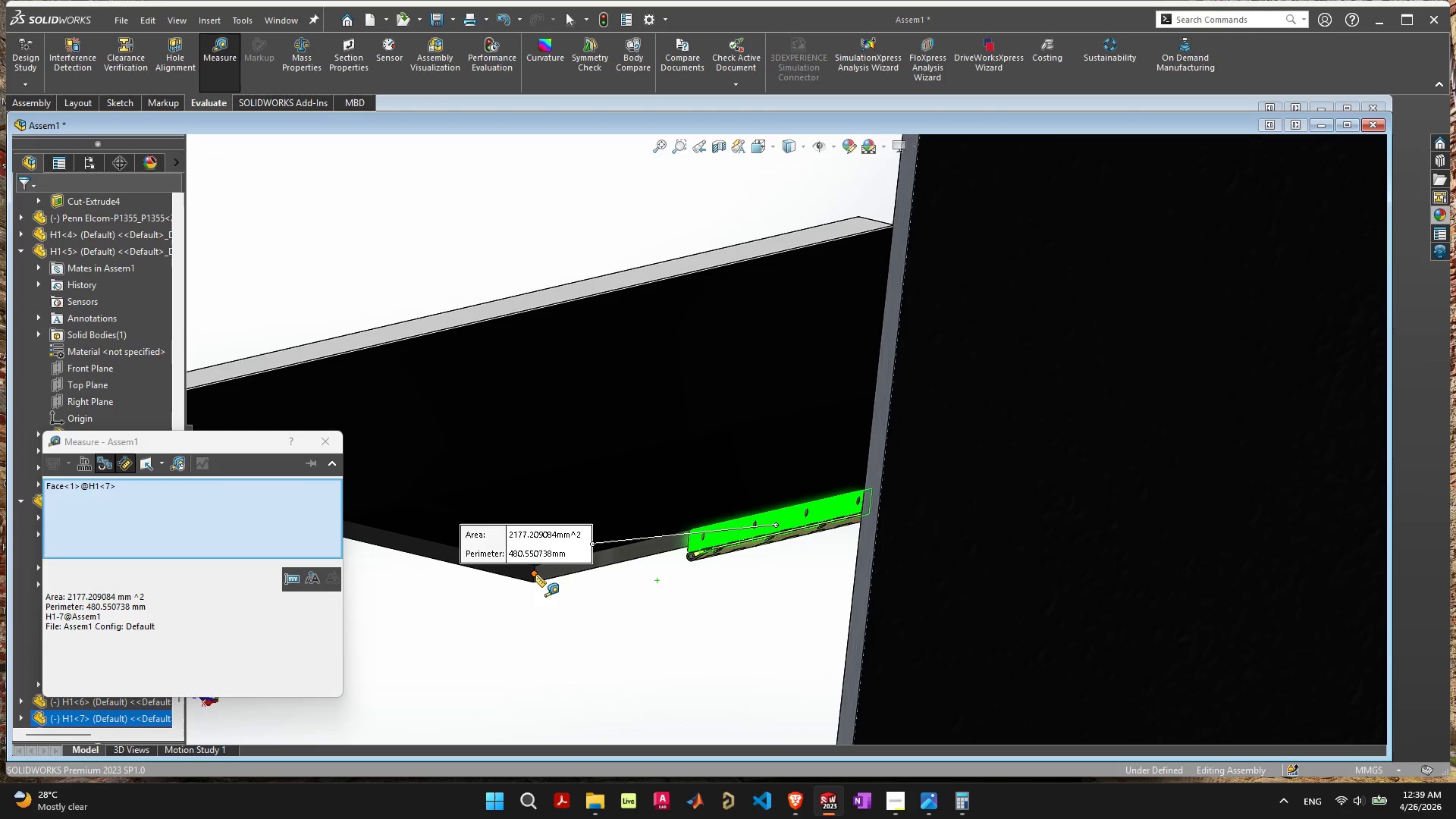 
left_click([533, 573])
 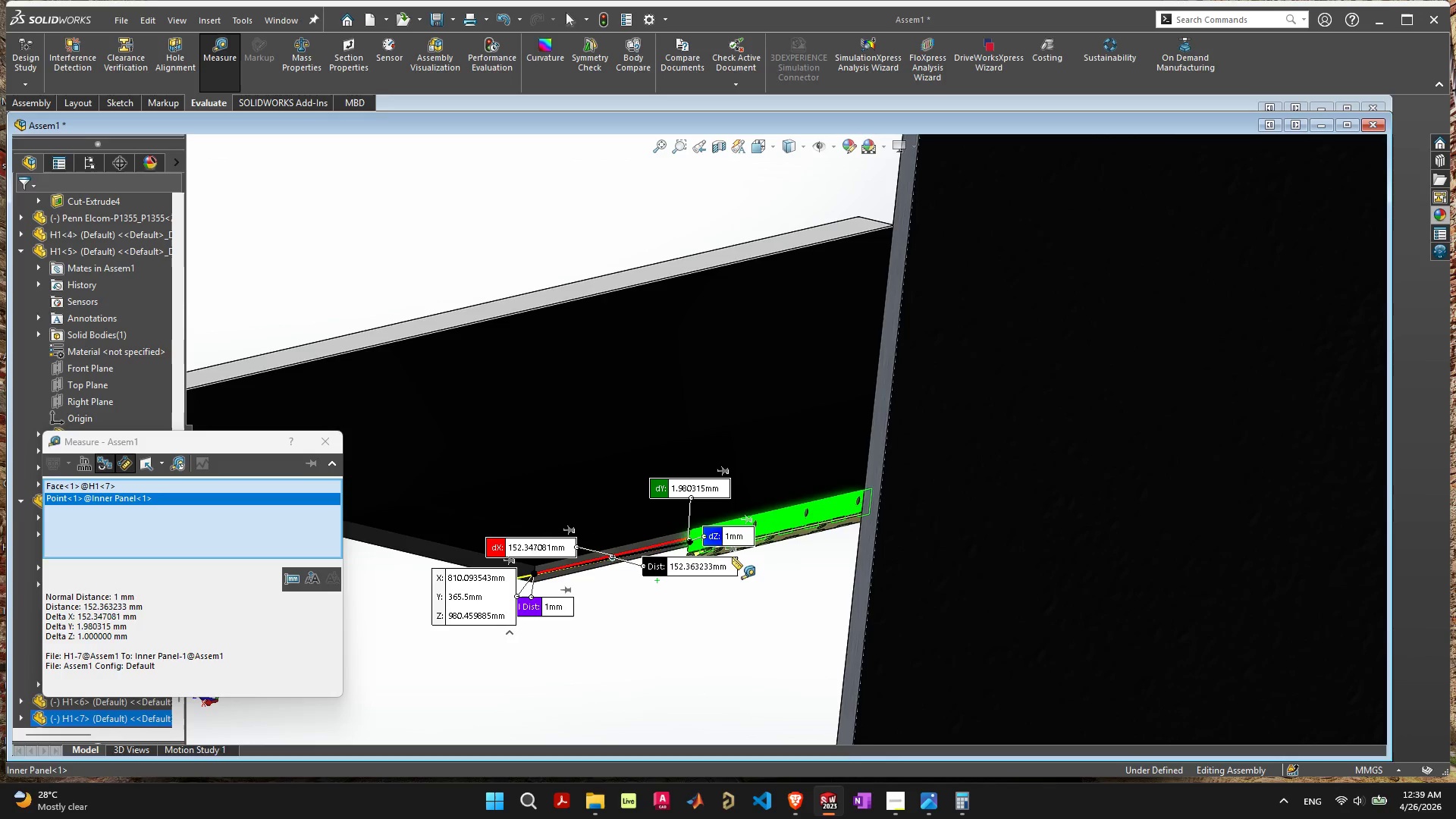 
scroll: coordinate [777, 544], scroll_direction: down, amount: 8.0
 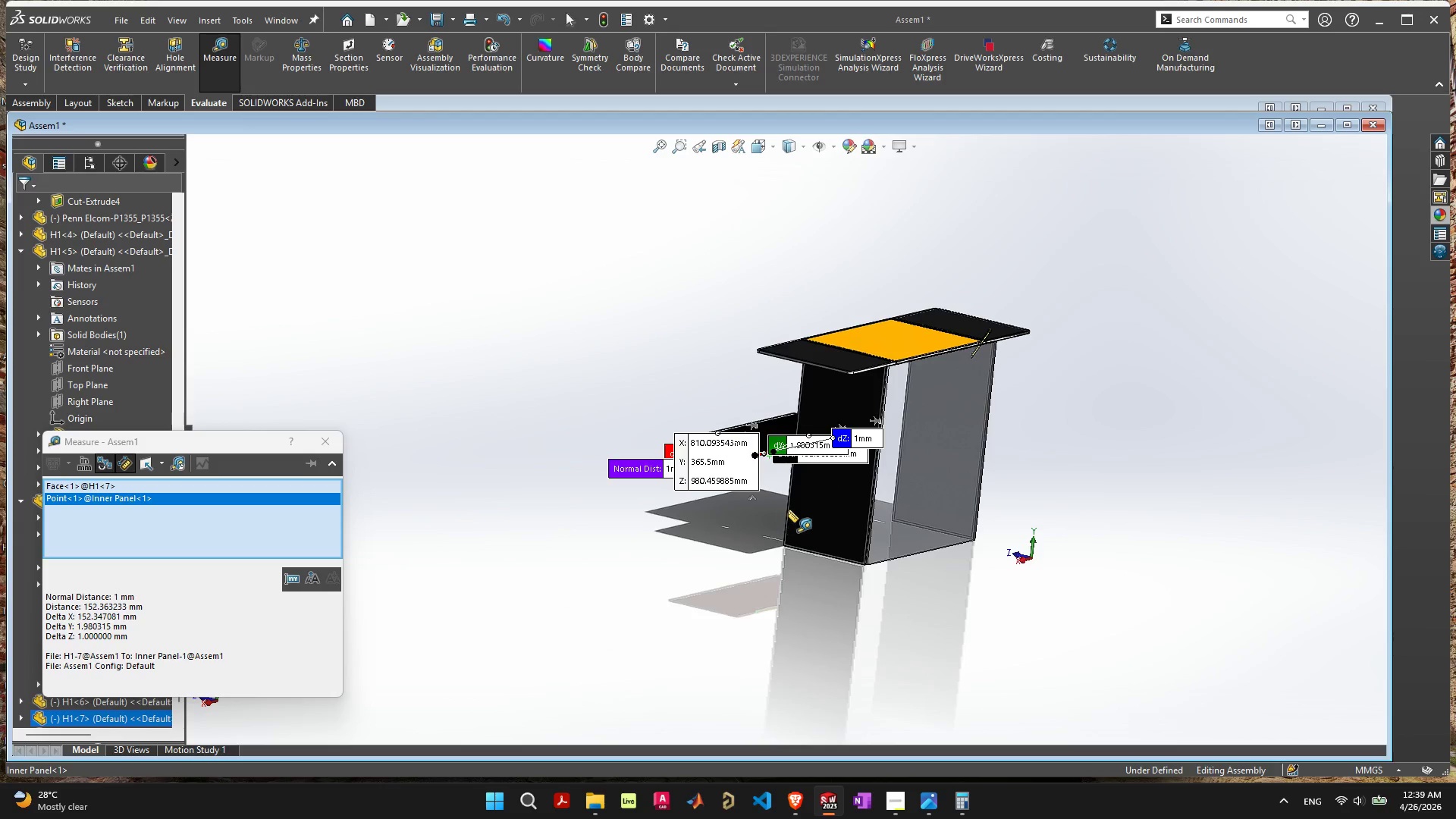 
scroll: coordinate [921, 438], scroll_direction: up, amount: 2.0
 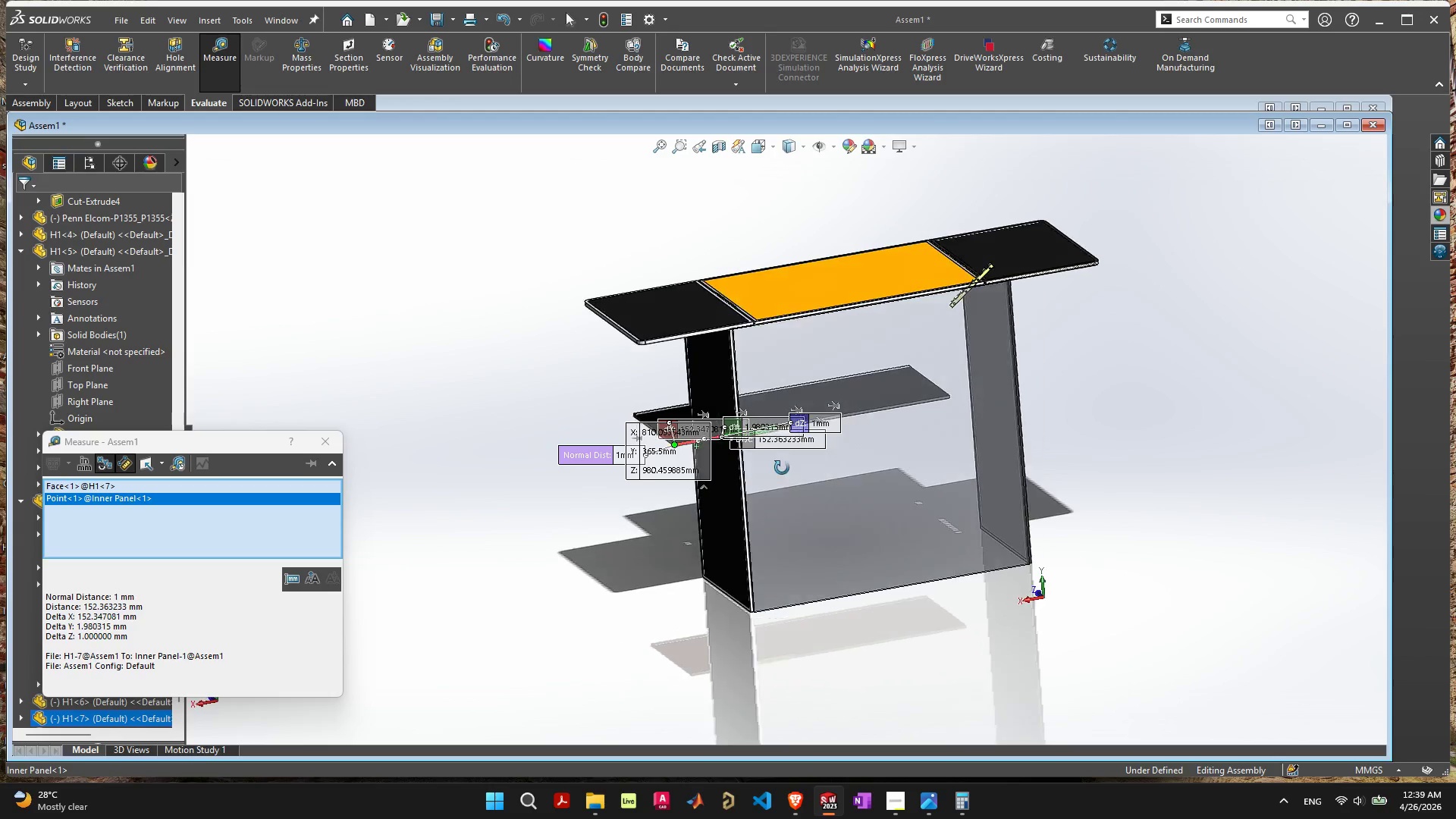 
scroll: coordinate [779, 468], scroll_direction: down, amount: 1.0
 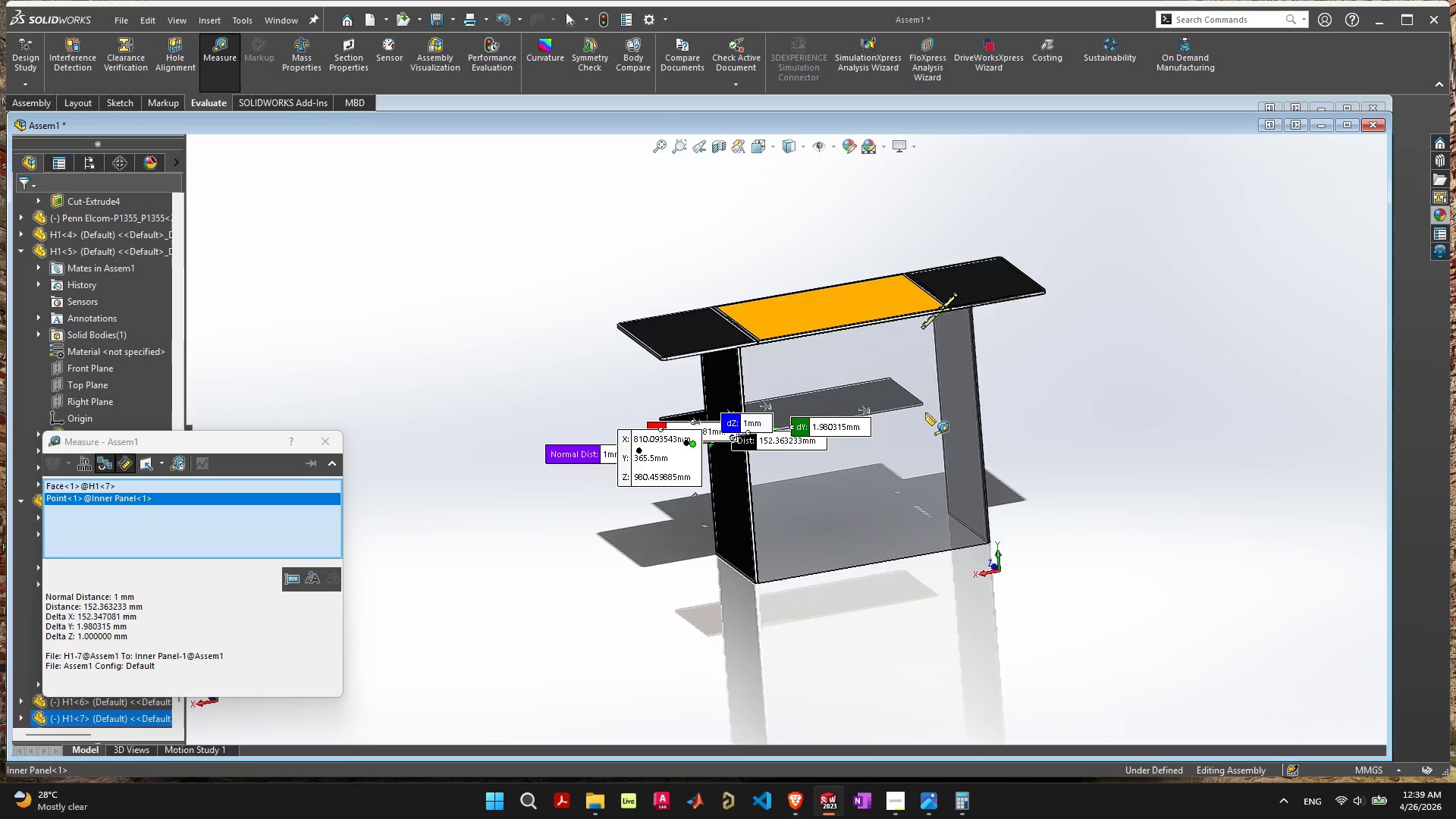 
scroll: coordinate [715, 346], scroll_direction: up, amount: 18.0
 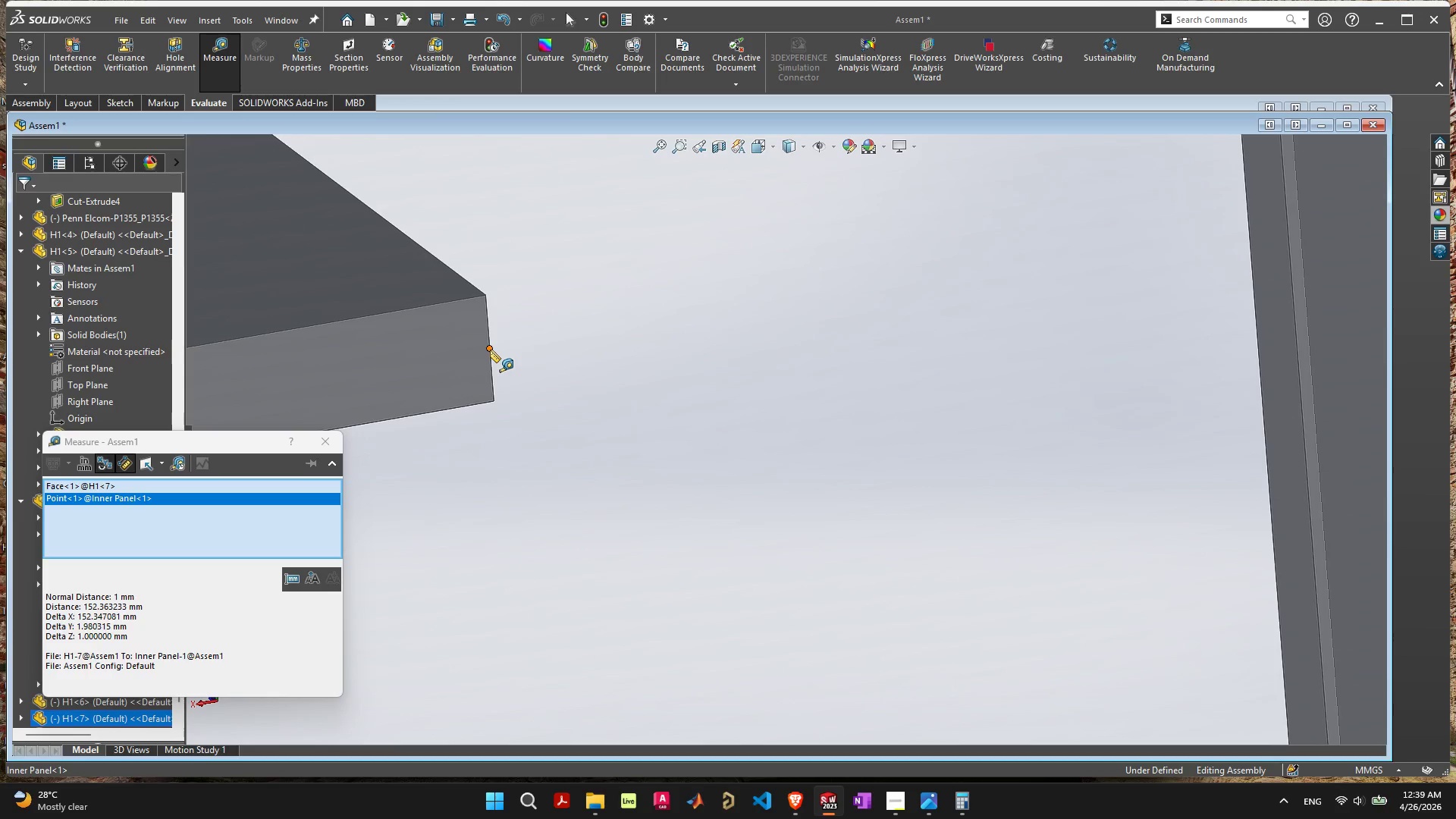 
left_click([491, 350])
 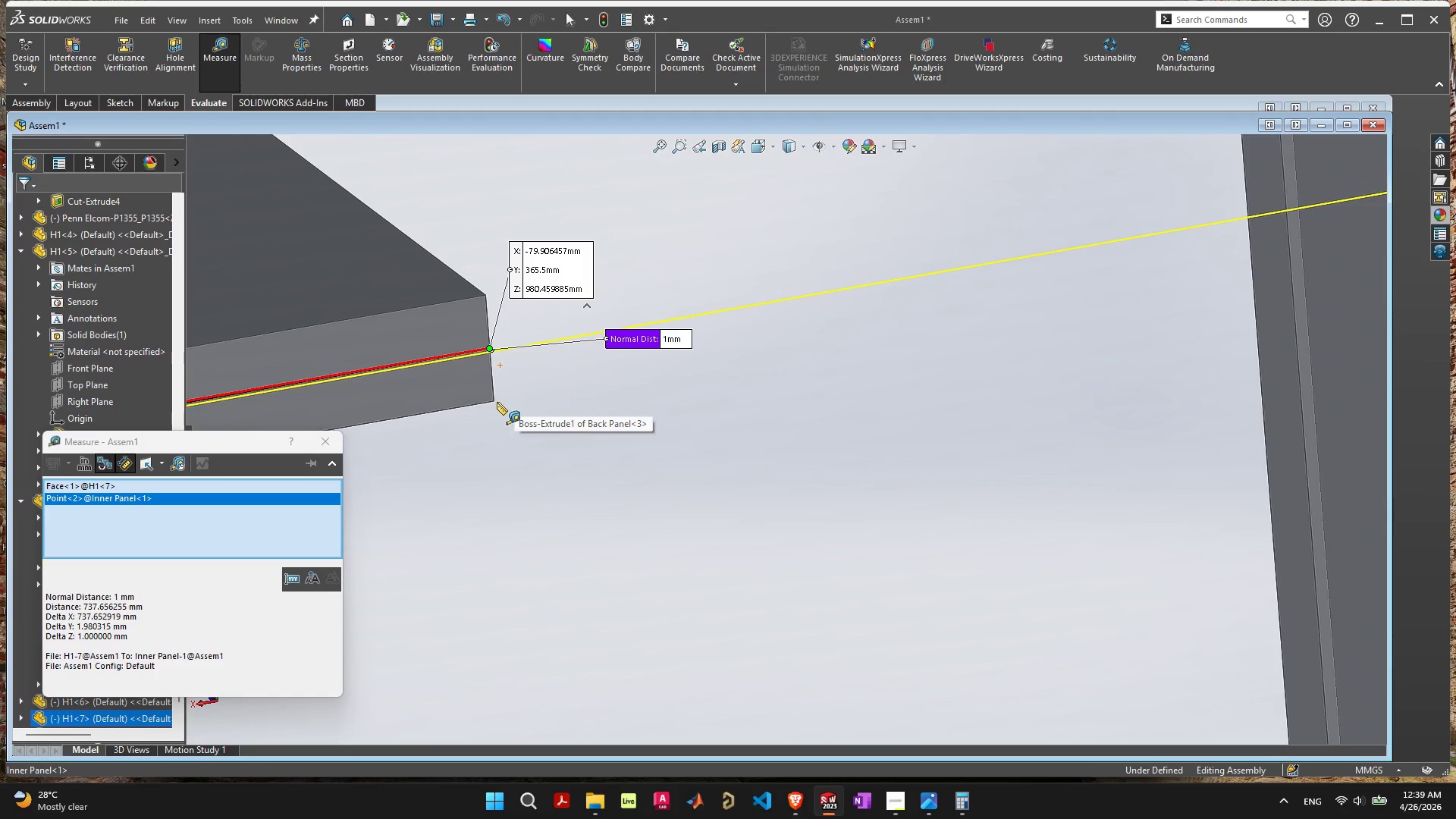 
wait(7.09)
 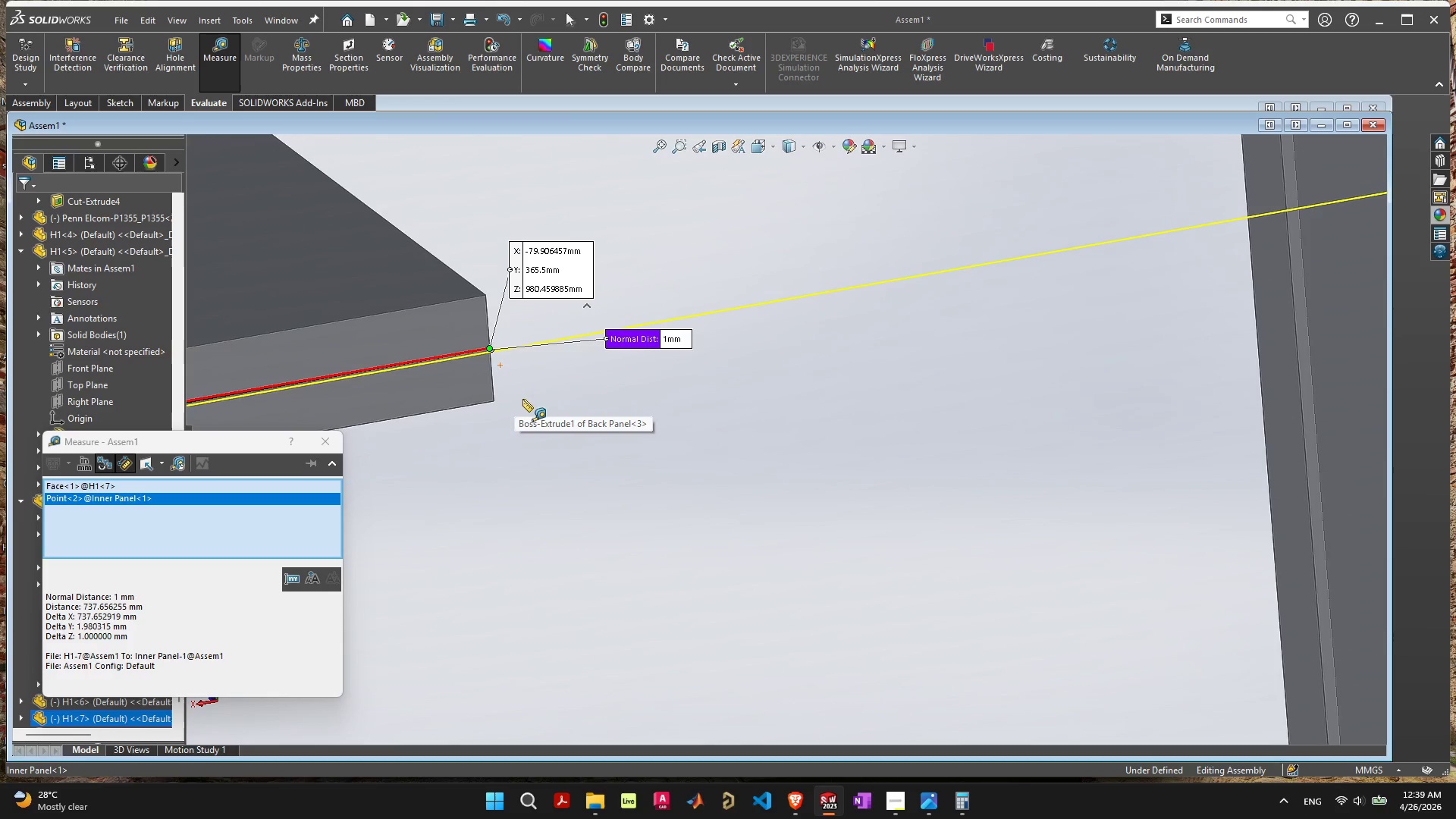 
scroll: coordinate [682, 420], scroll_direction: down, amount: 17.0
 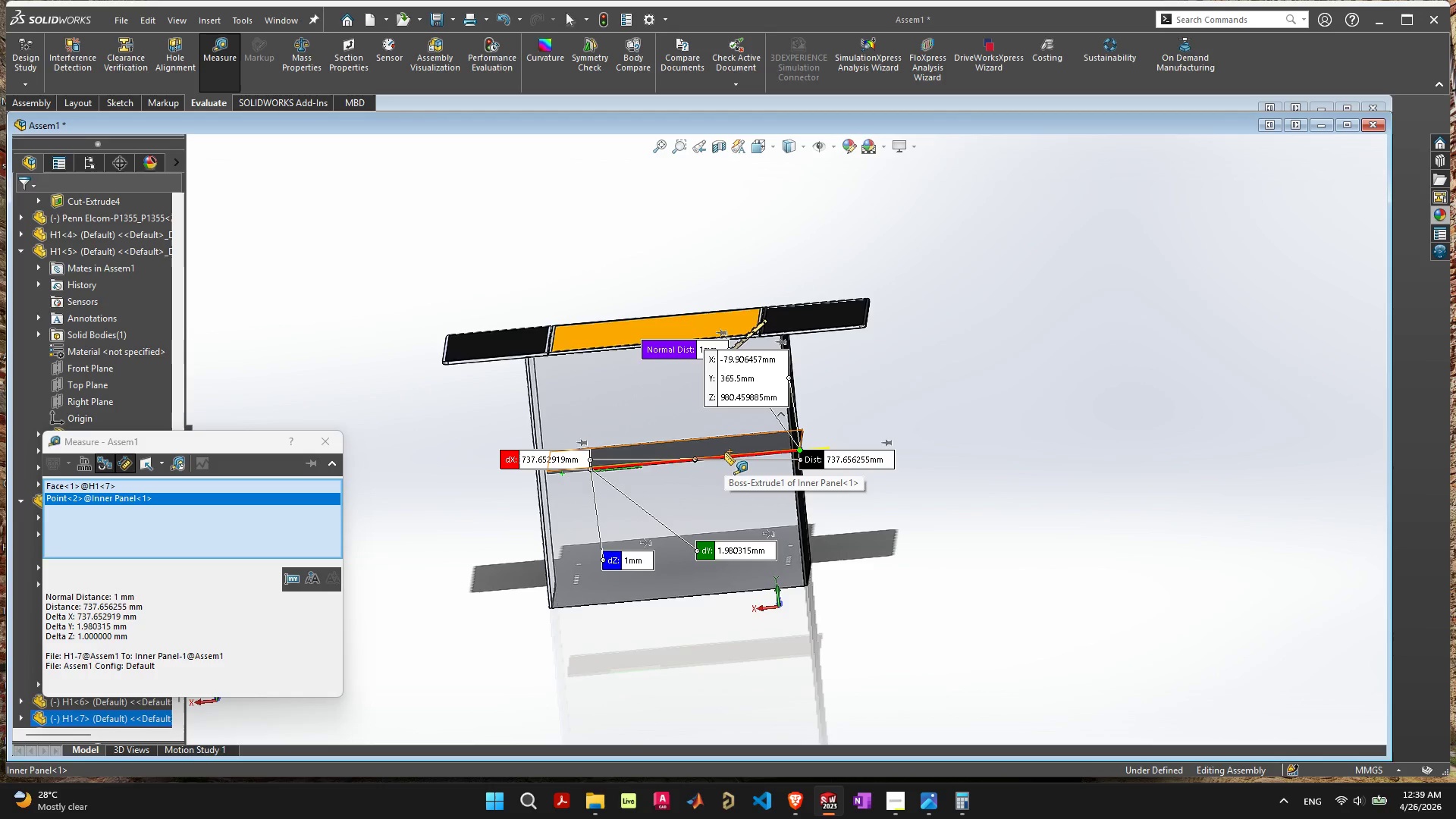 
wait(6.36)
 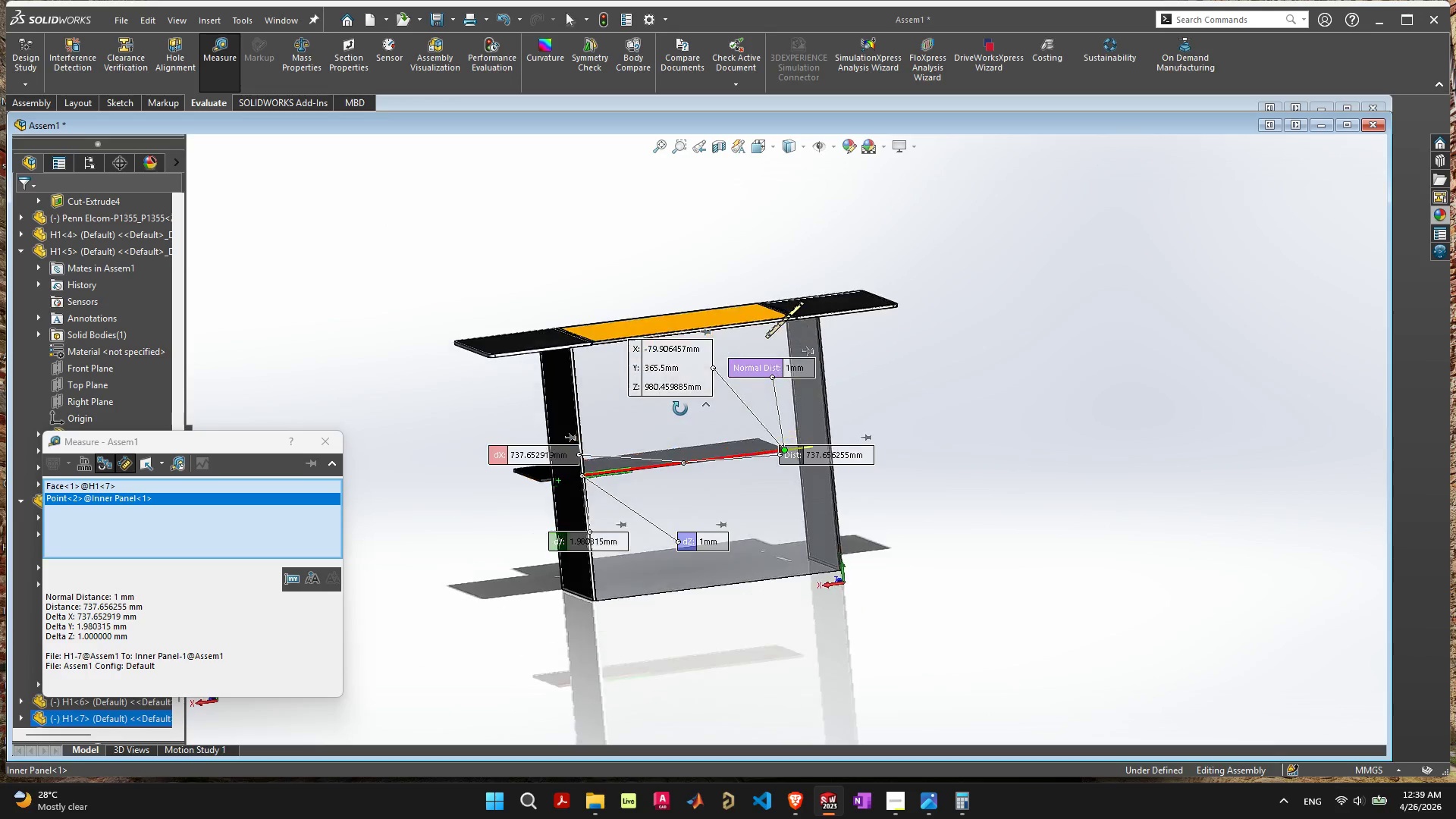 
scroll: coordinate [704, 464], scroll_direction: up, amount: 4.0
 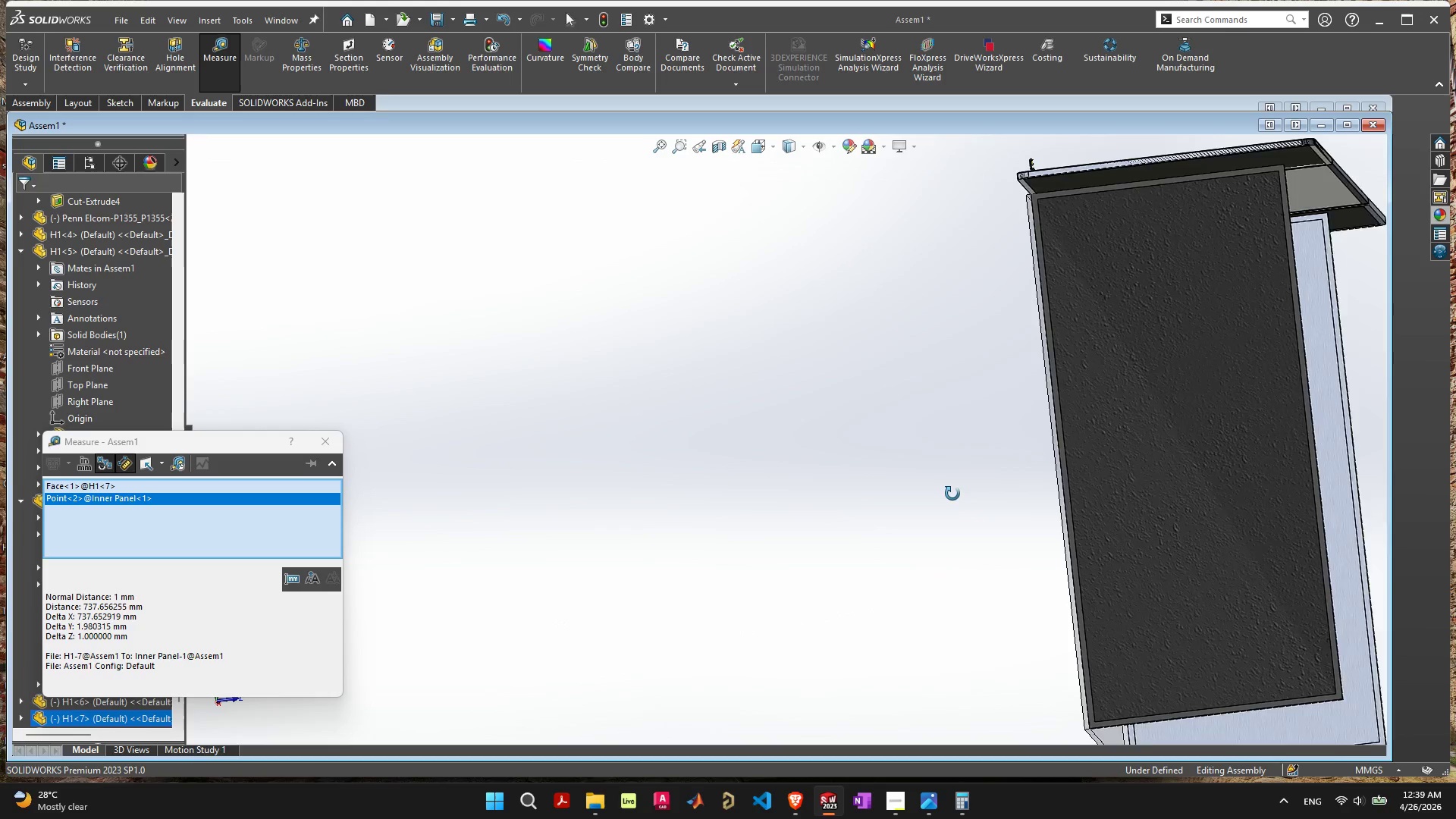 
scroll: coordinate [1068, 488], scroll_direction: down, amount: 6.0
 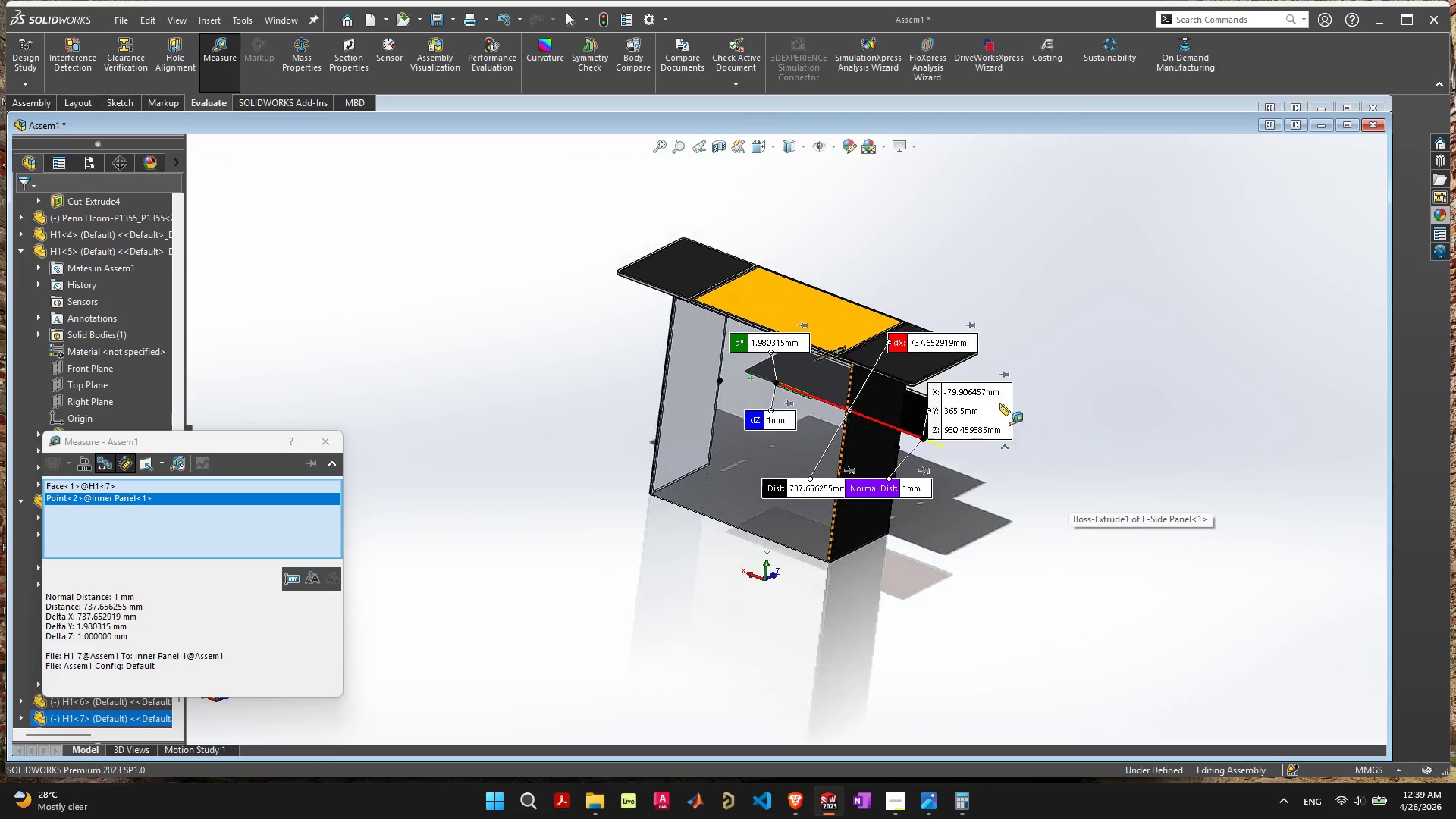 
key(Escape)
 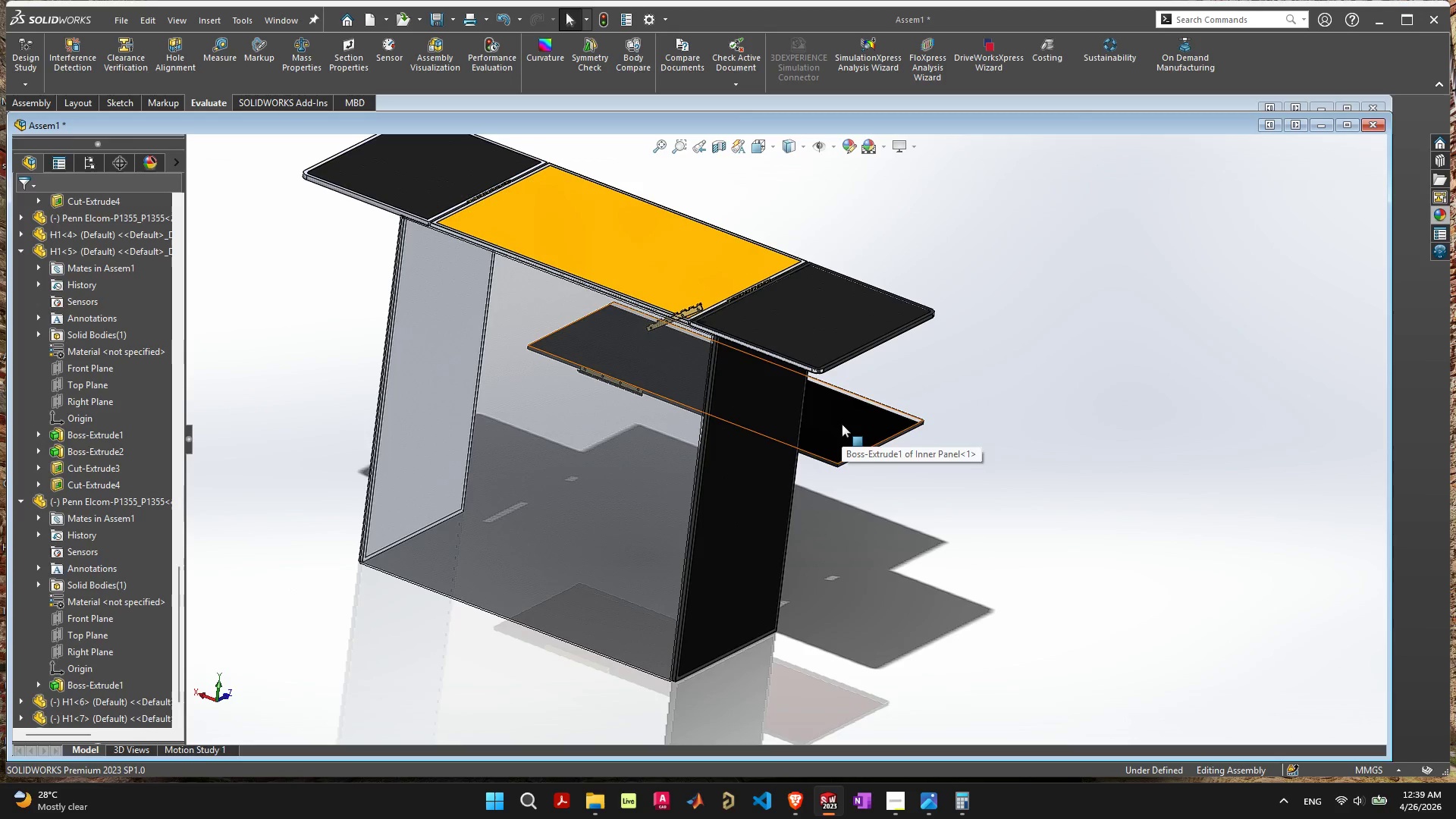 
scroll: coordinate [975, 419], scroll_direction: up, amount: 5.0
 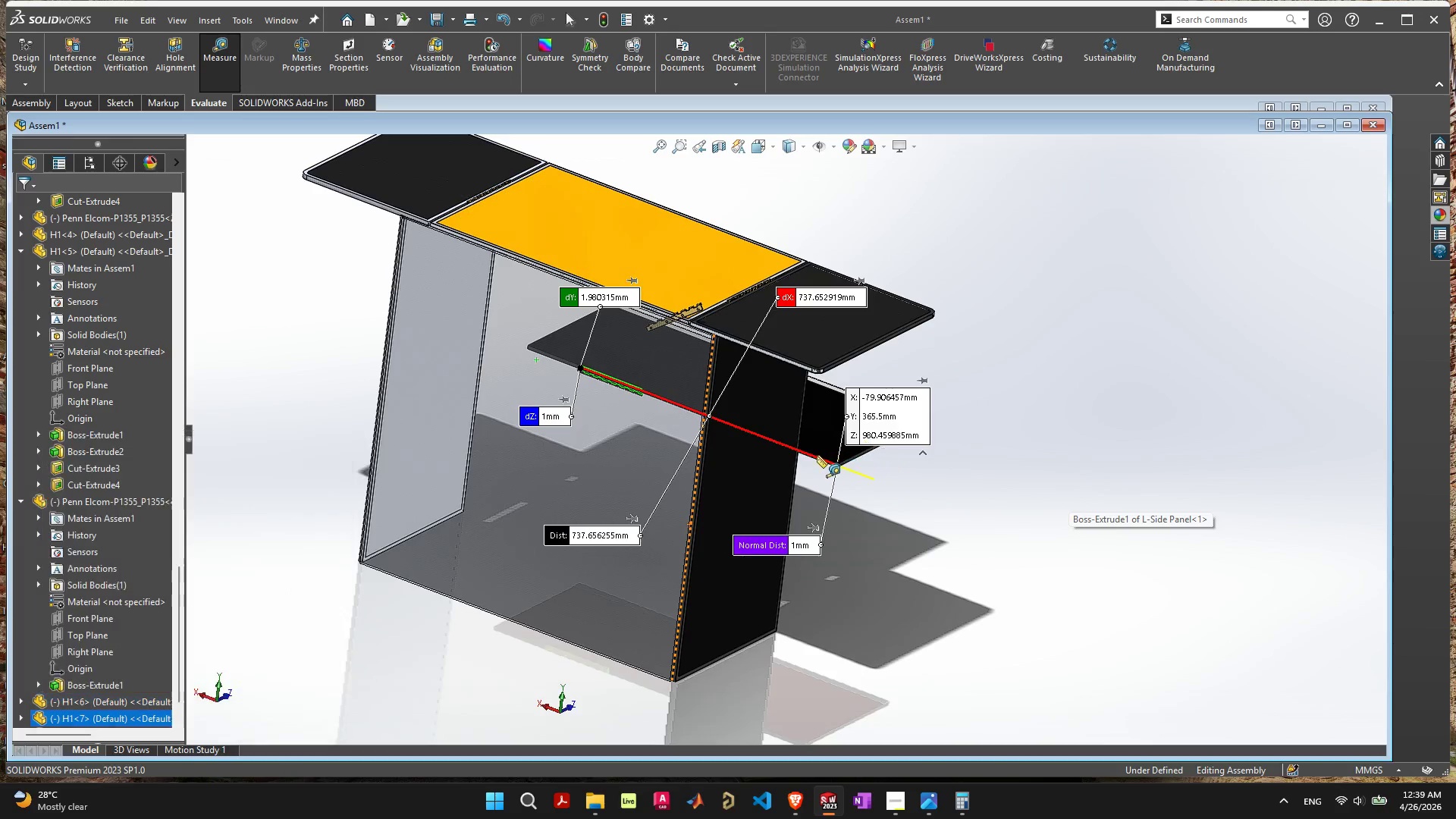 
left_click([842, 424])
 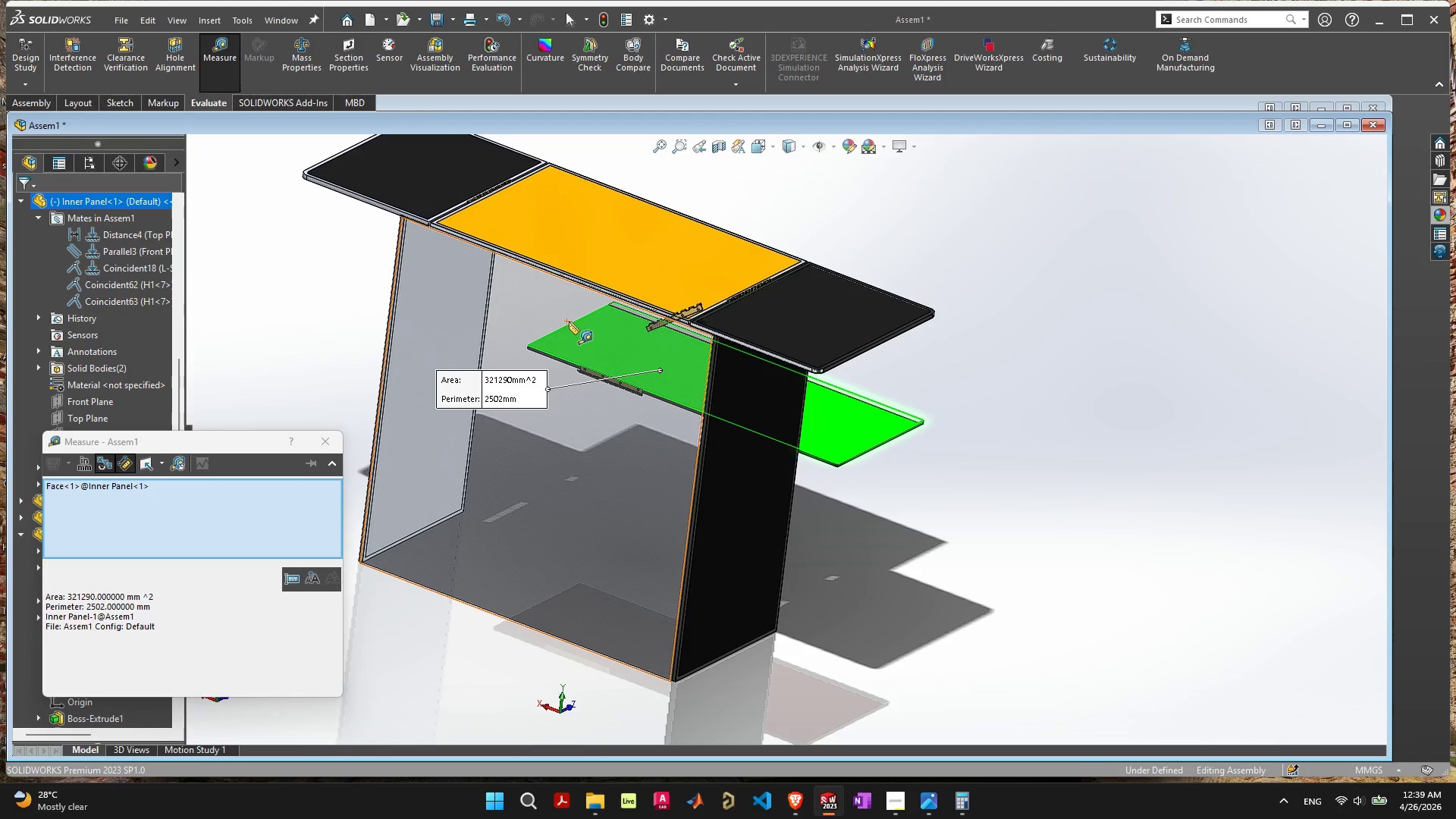 
wait(5.12)
 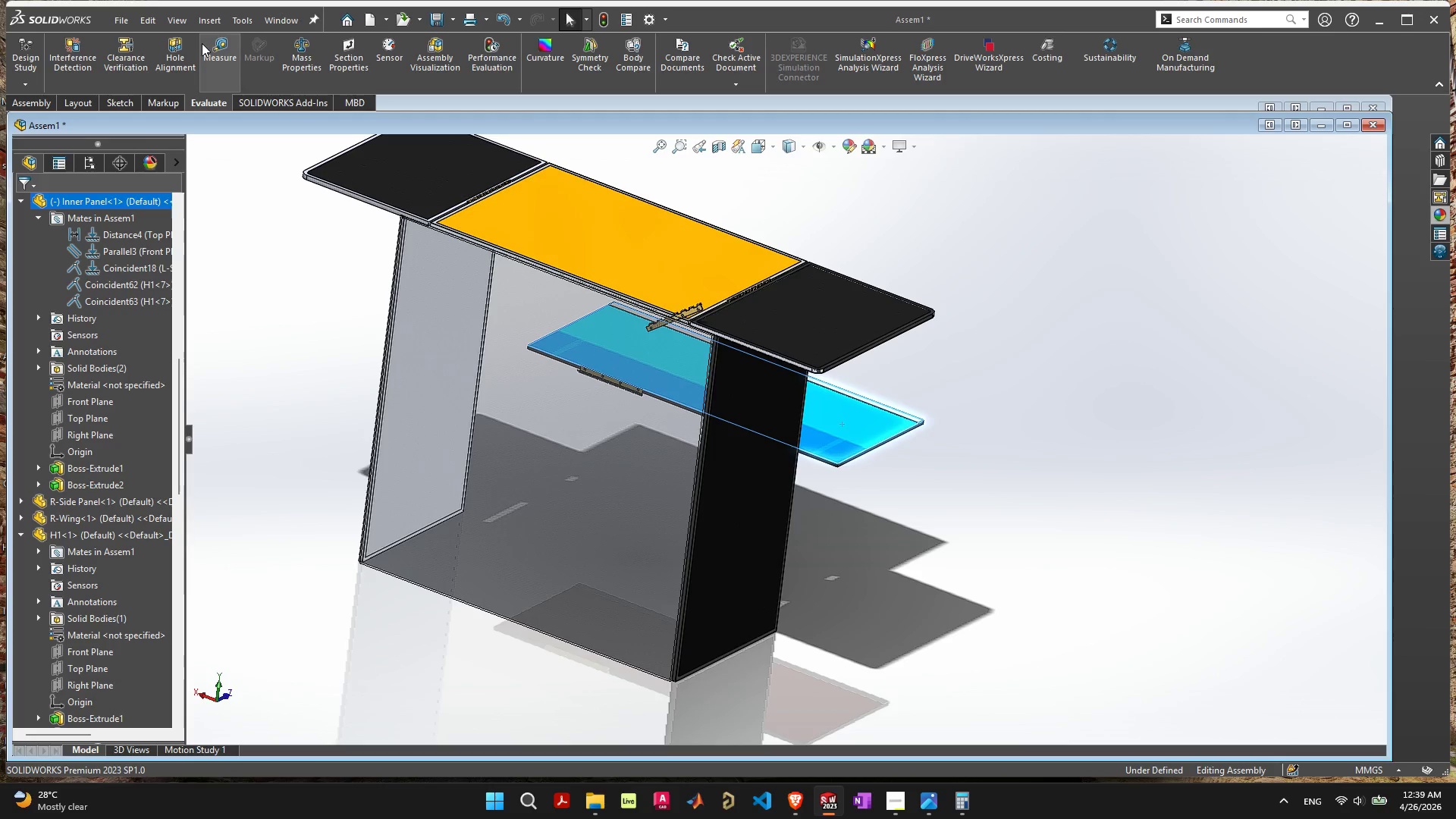 
left_click([571, 322])
 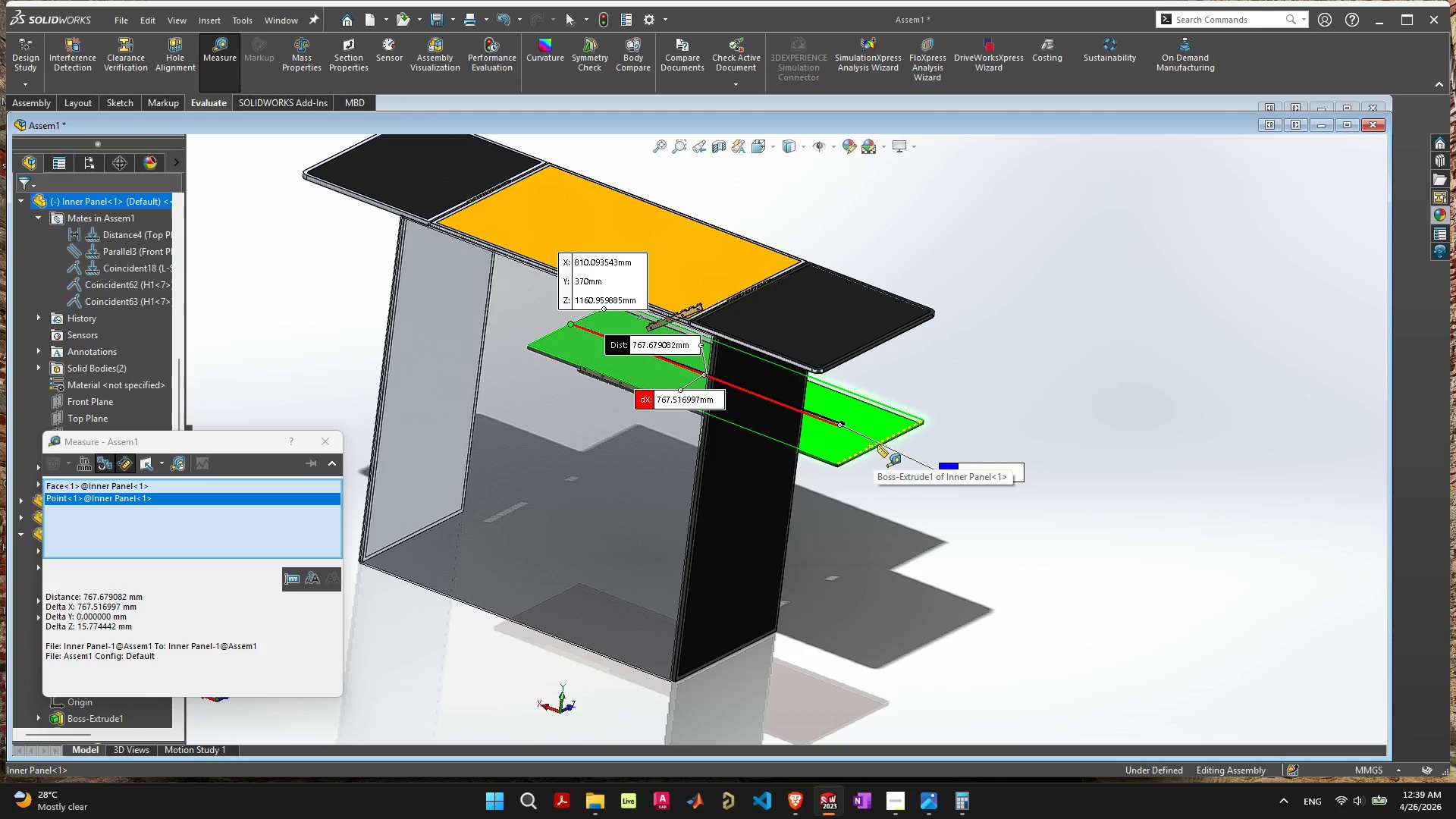 
left_click([880, 441])
 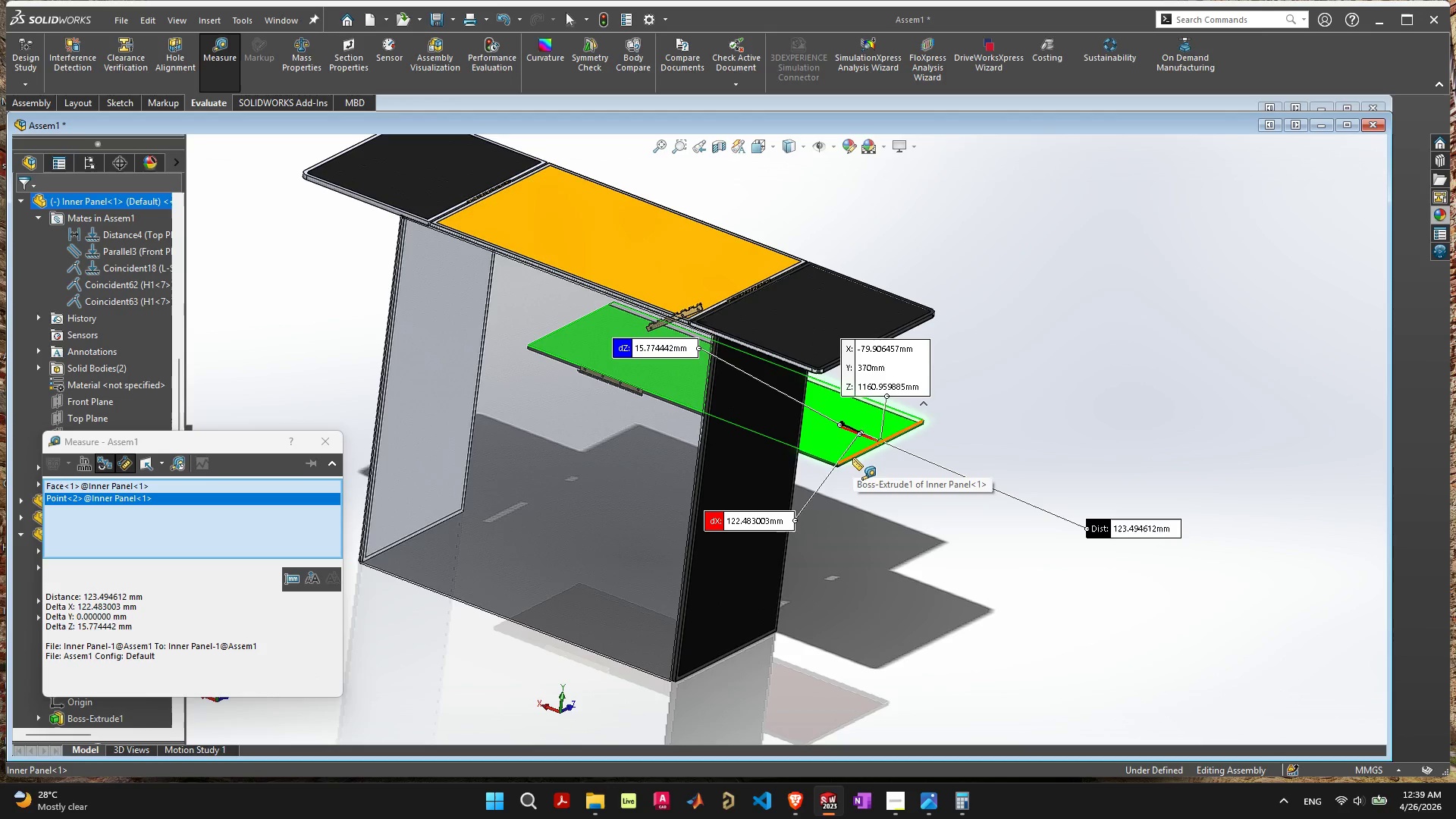 
scroll: coordinate [853, 457], scroll_direction: up, amount: 1.0
 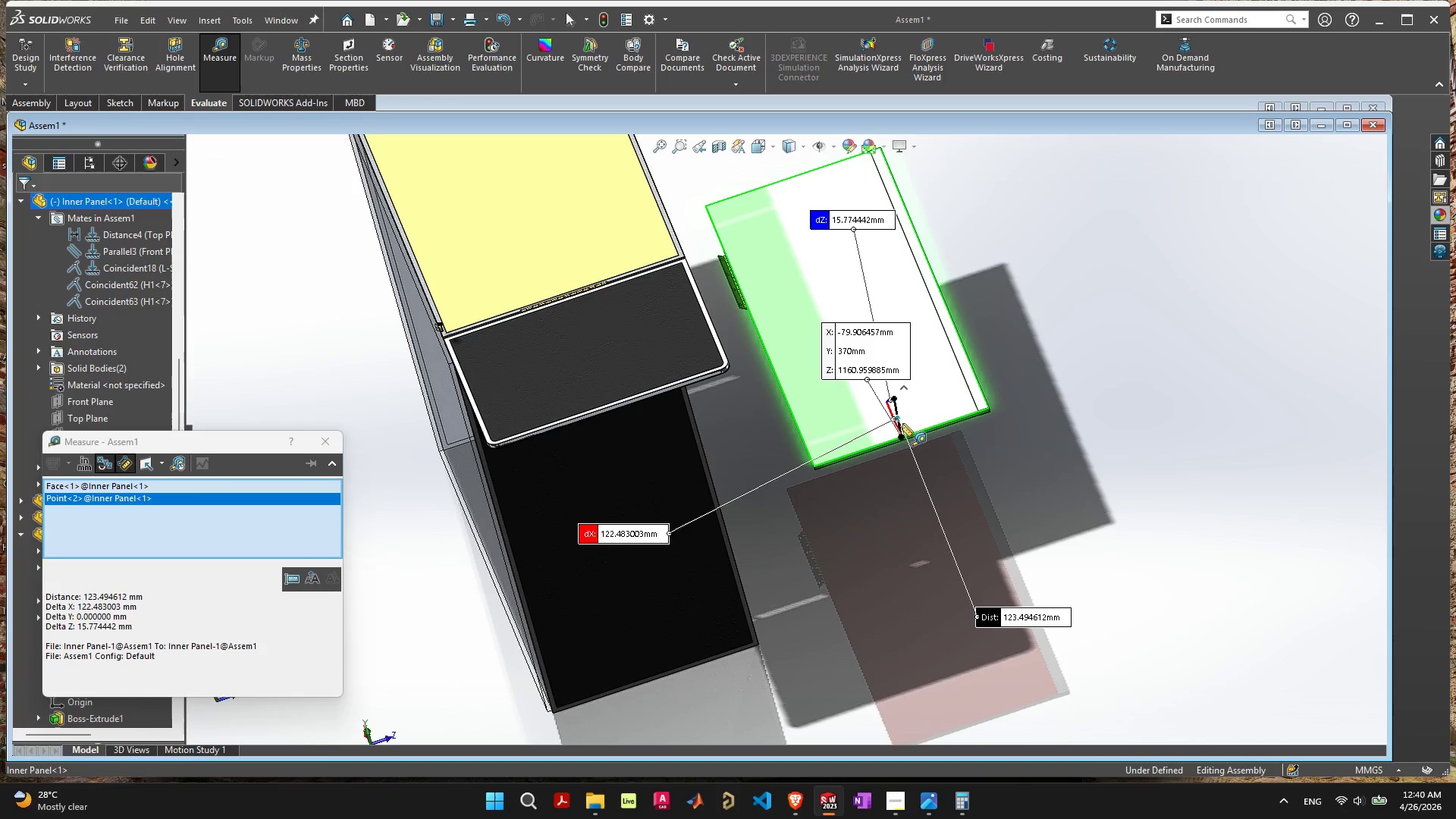 
key(Escape)
 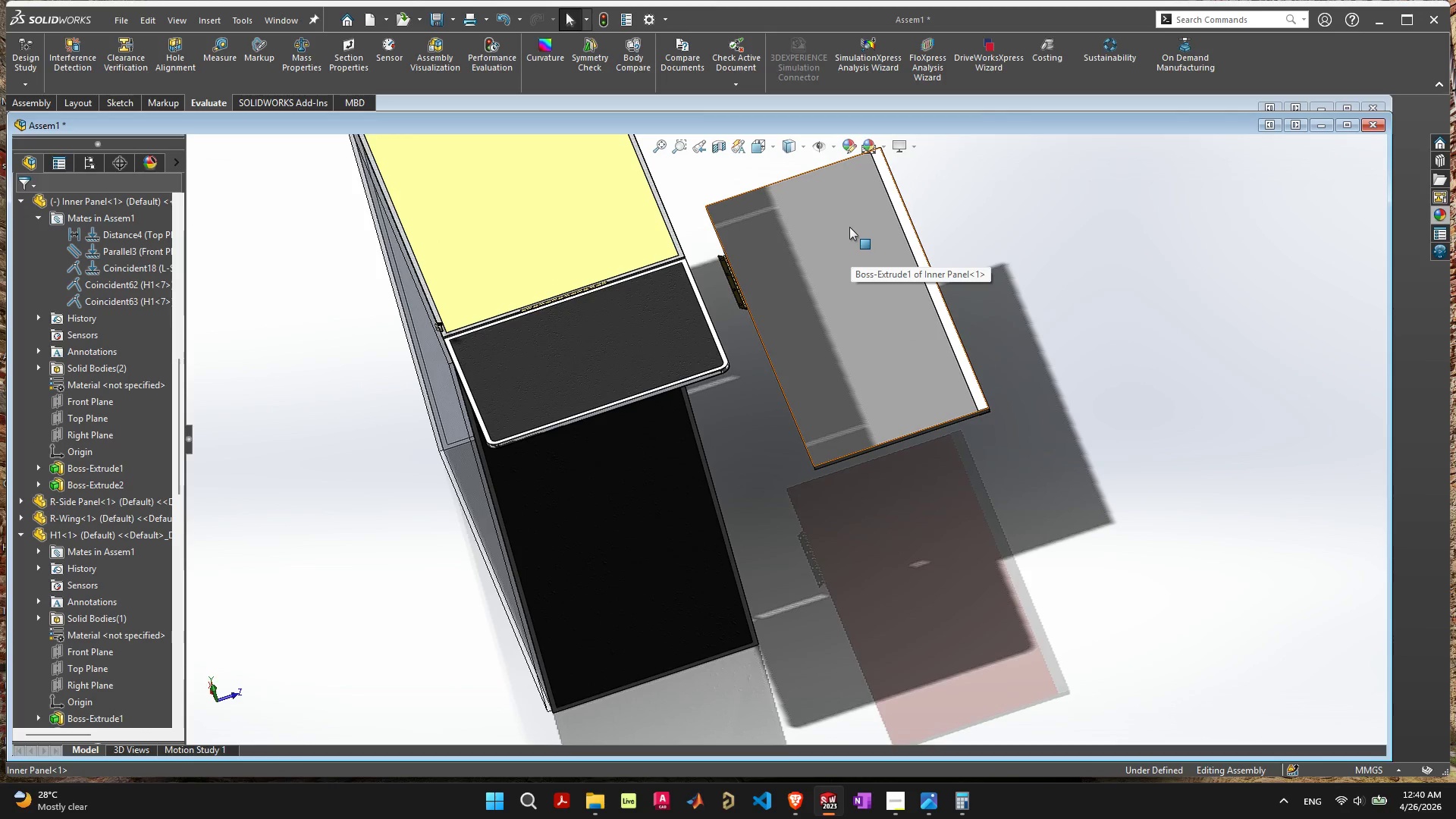 
scroll: coordinate [849, 227], scroll_direction: up, amount: 2.0
 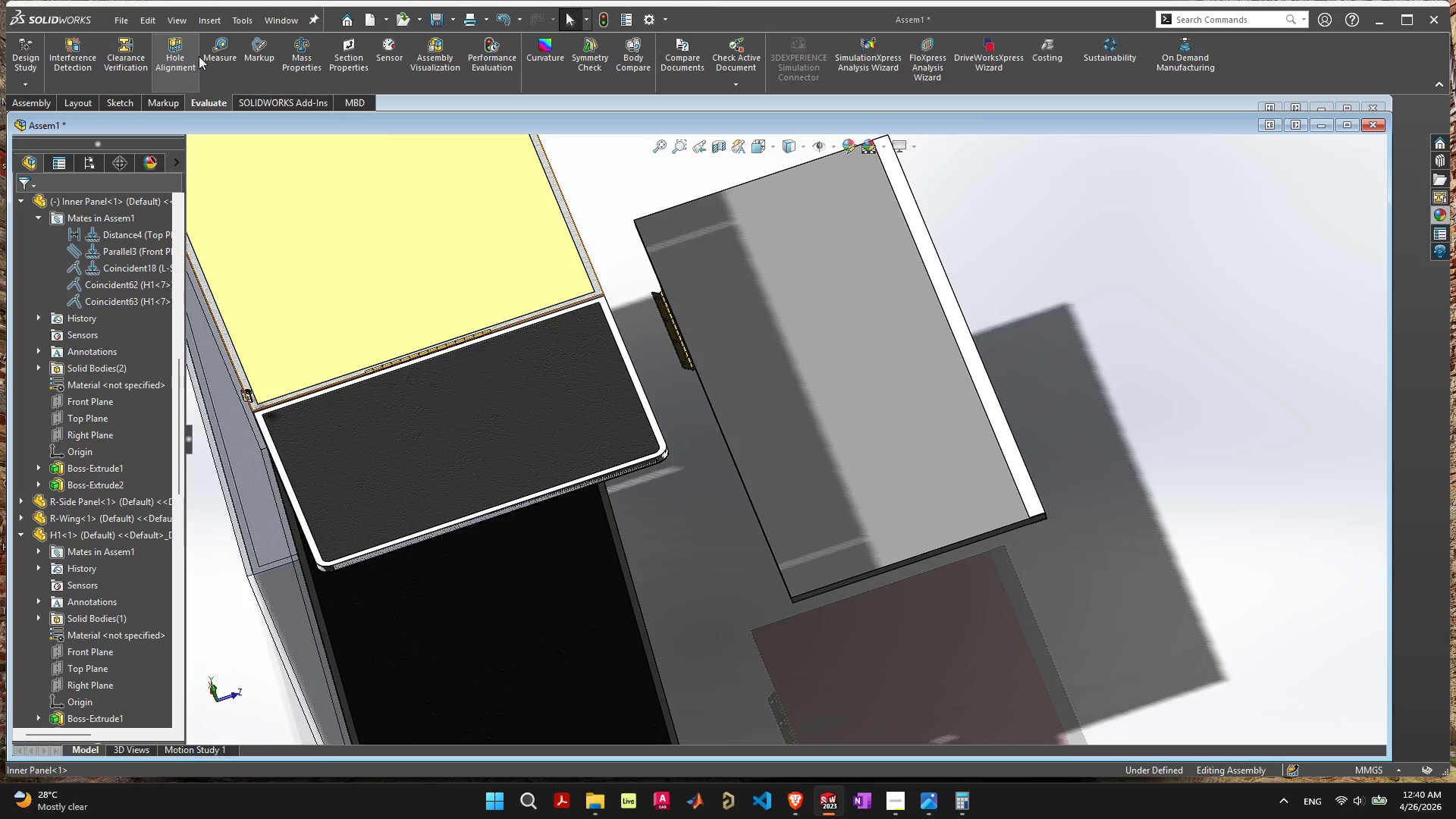 
left_click([221, 49])
 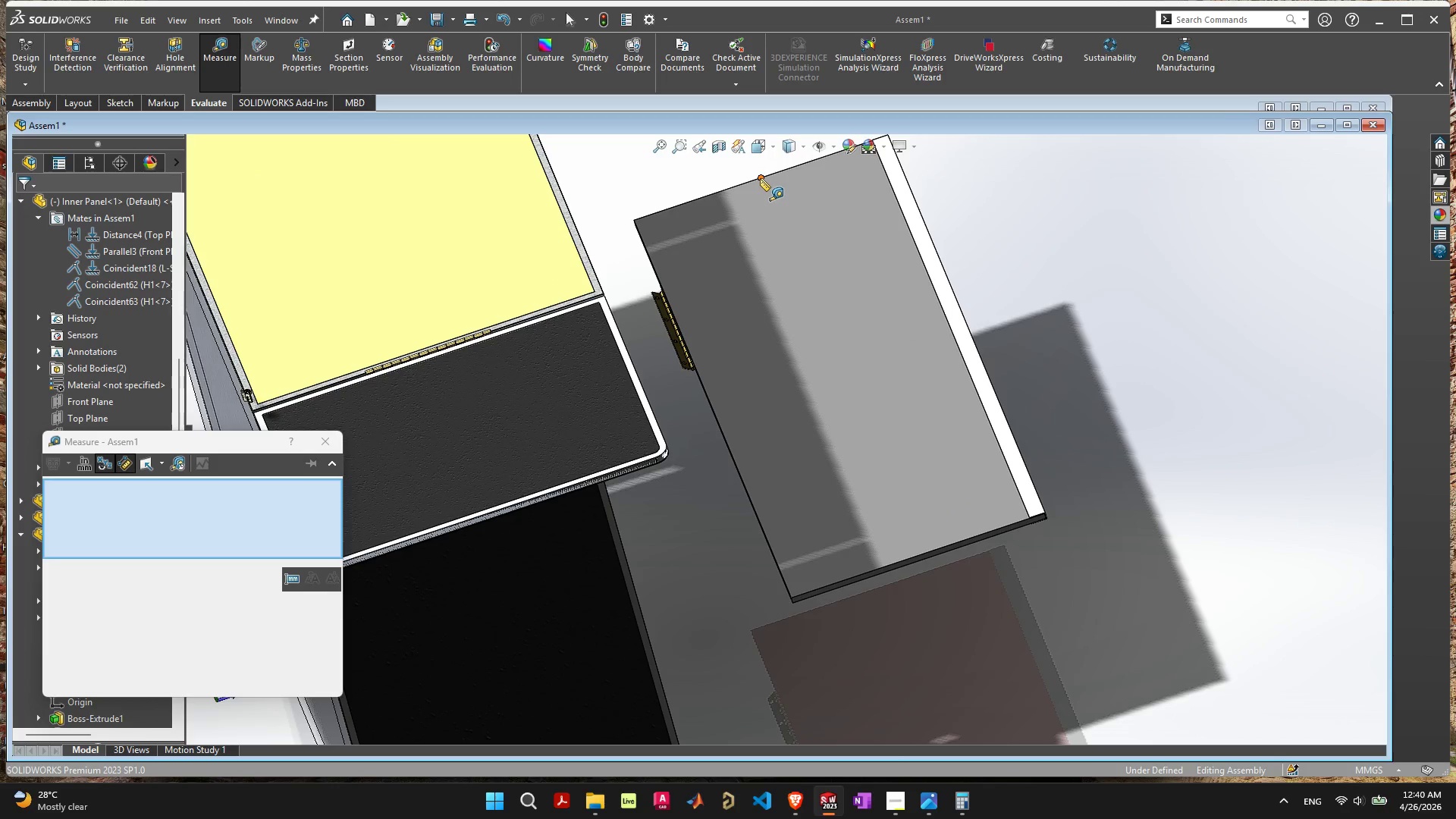 
left_click([760, 178])
 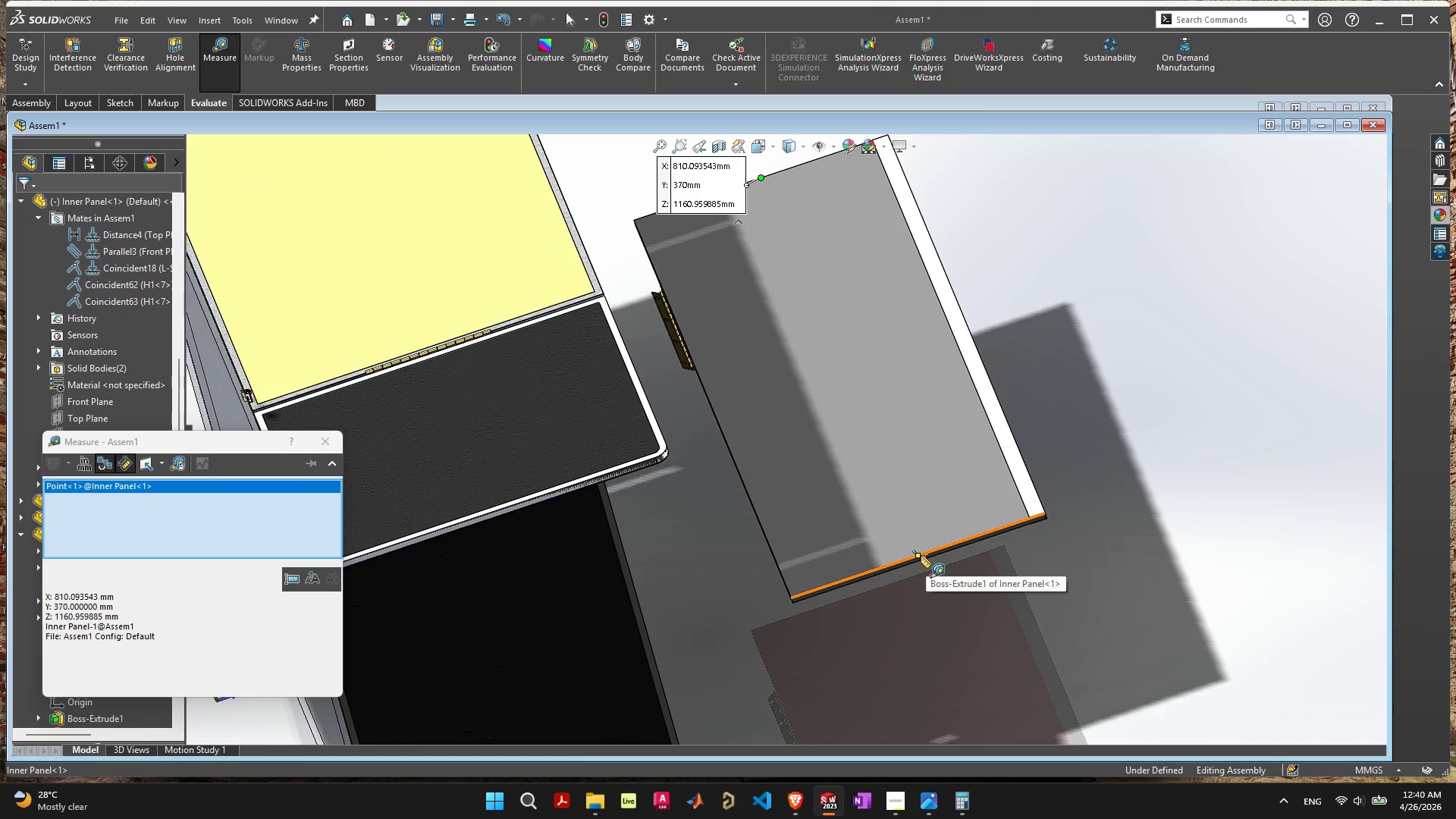 
left_click([919, 555])
 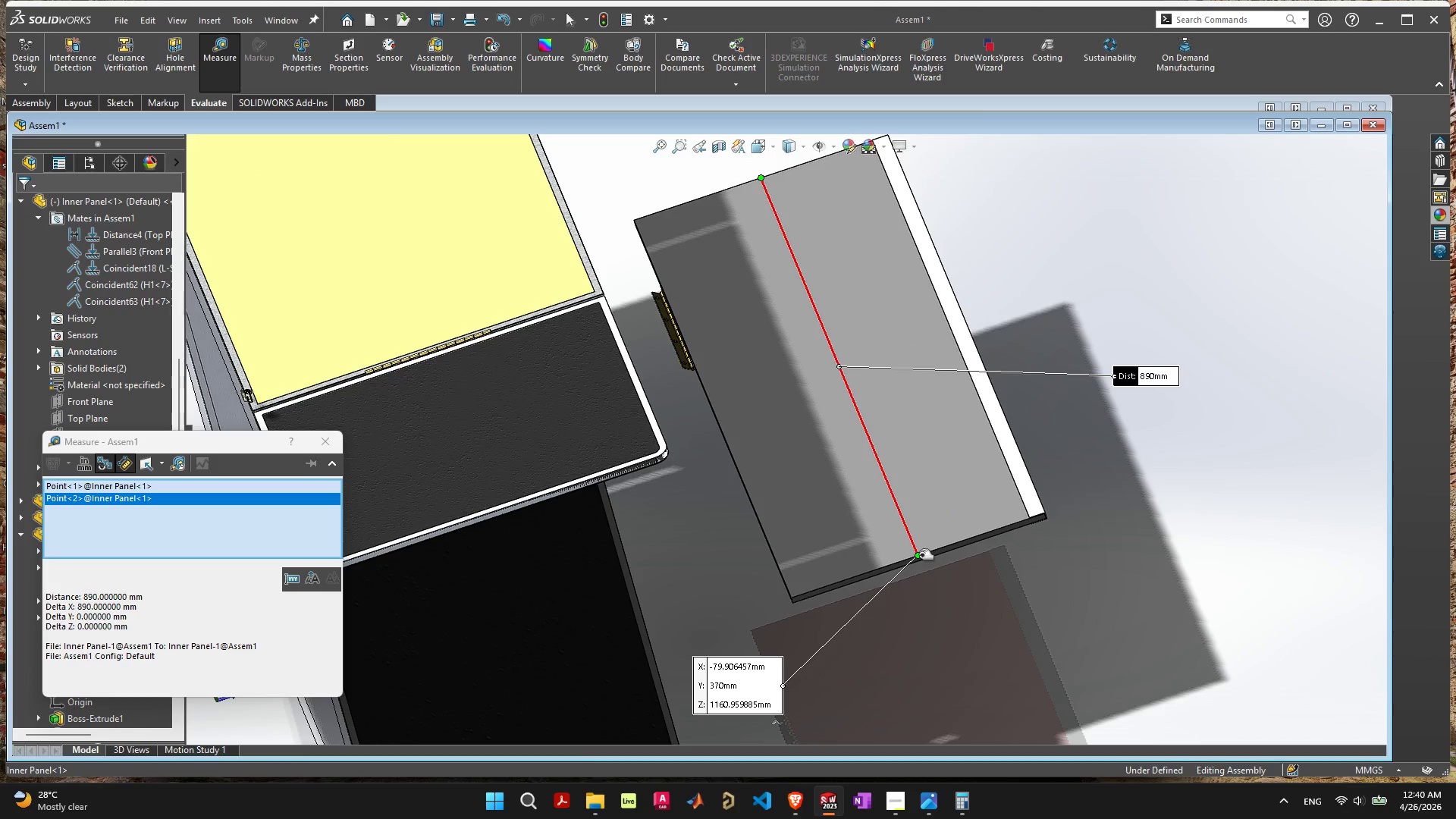 
key(Escape)
 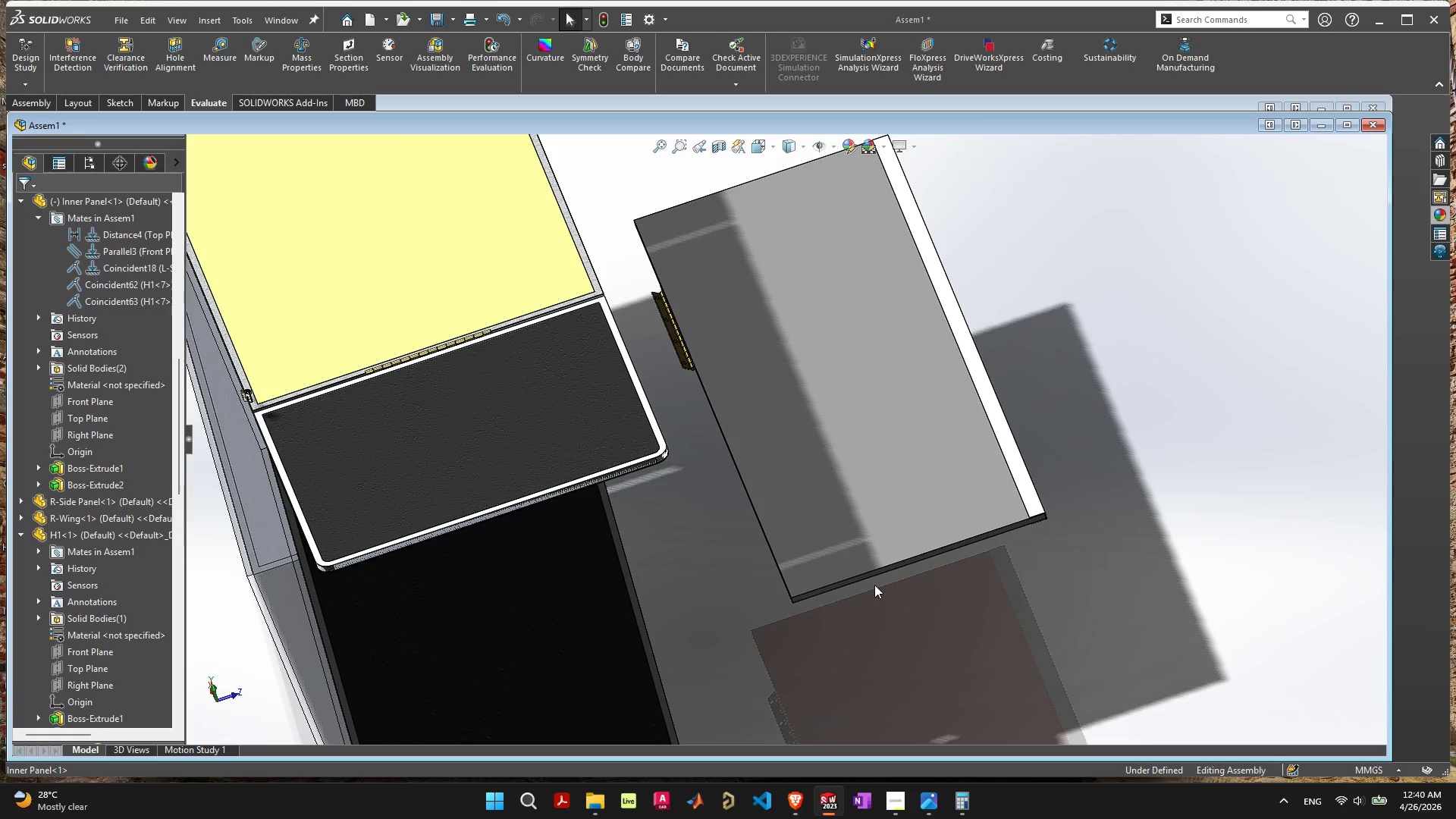 
scroll: coordinate [874, 585], scroll_direction: up, amount: 1.0
 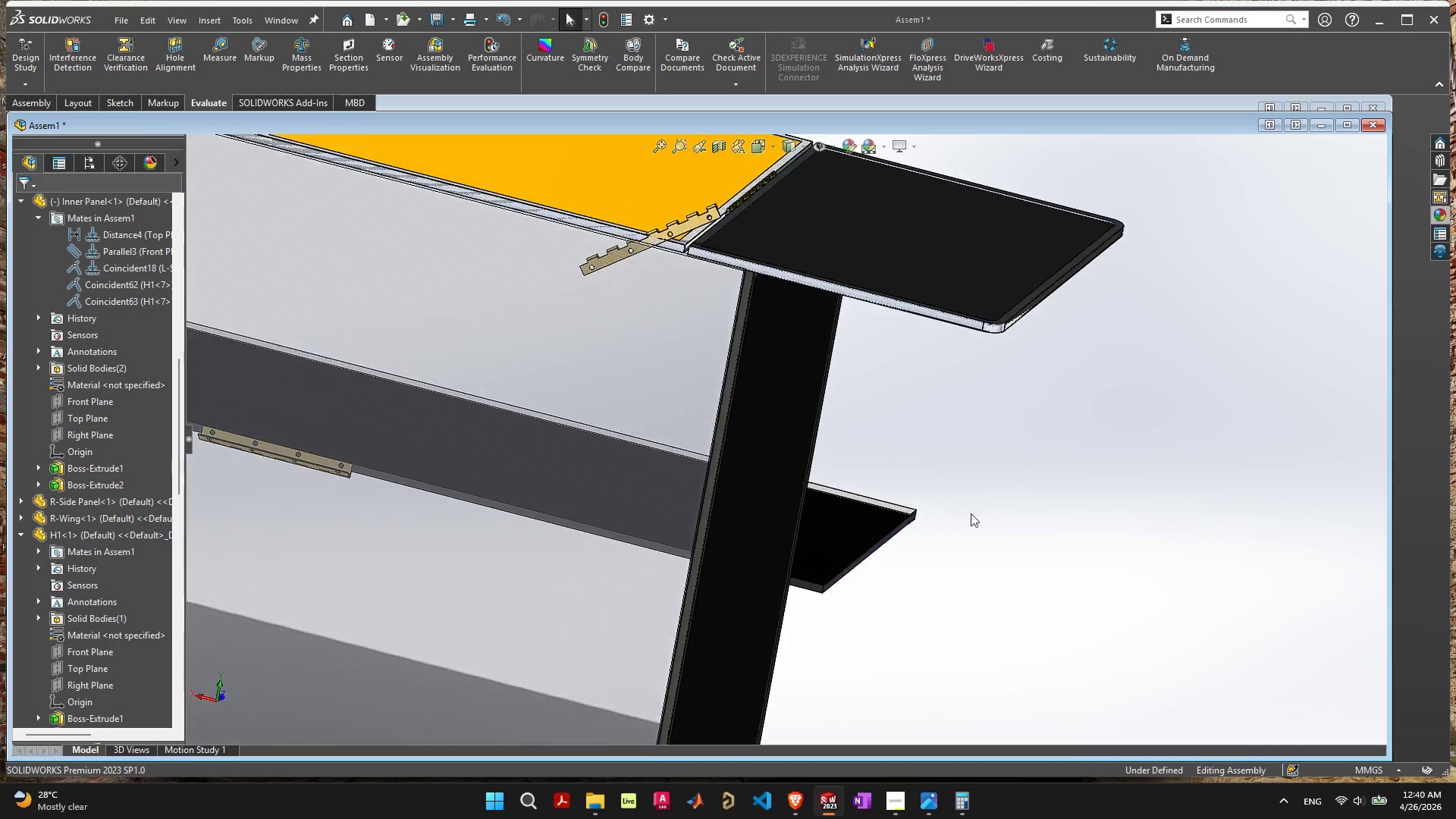 
scroll: coordinate [590, 549], scroll_direction: down, amount: 4.0
 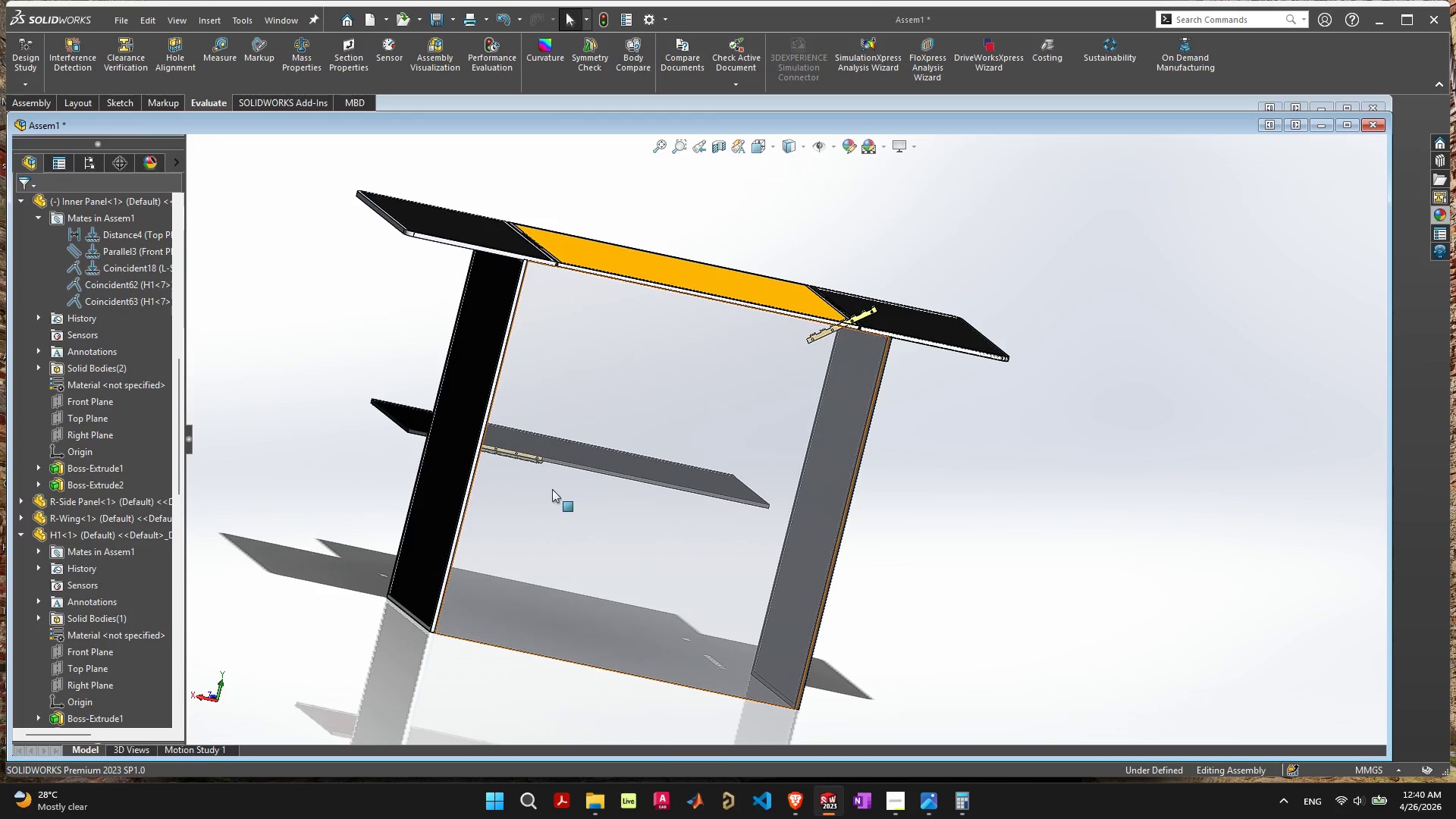 
scroll: coordinate [532, 479], scroll_direction: up, amount: 9.0
 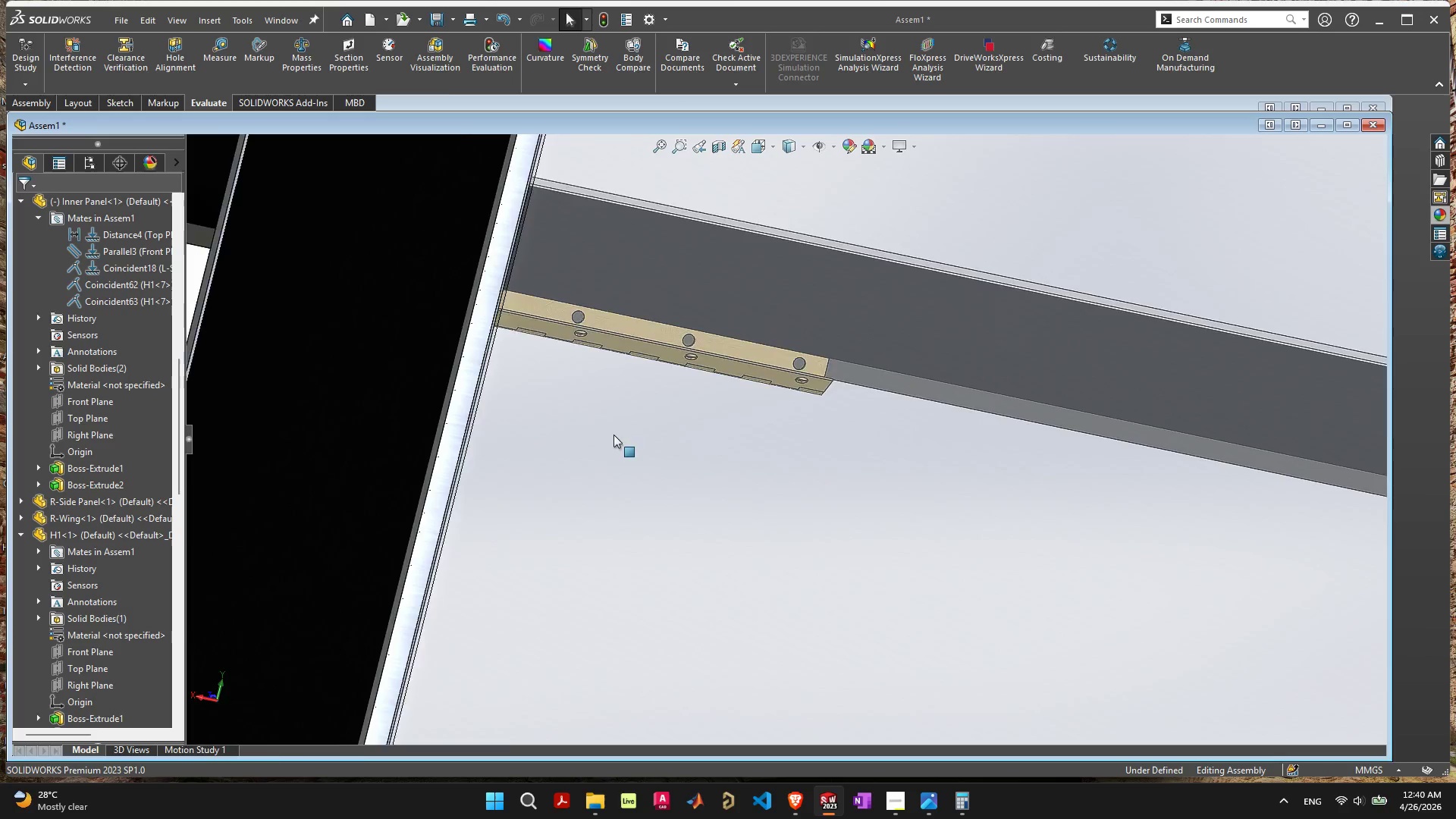 
scroll: coordinate [373, 458], scroll_direction: down, amount: 9.0
 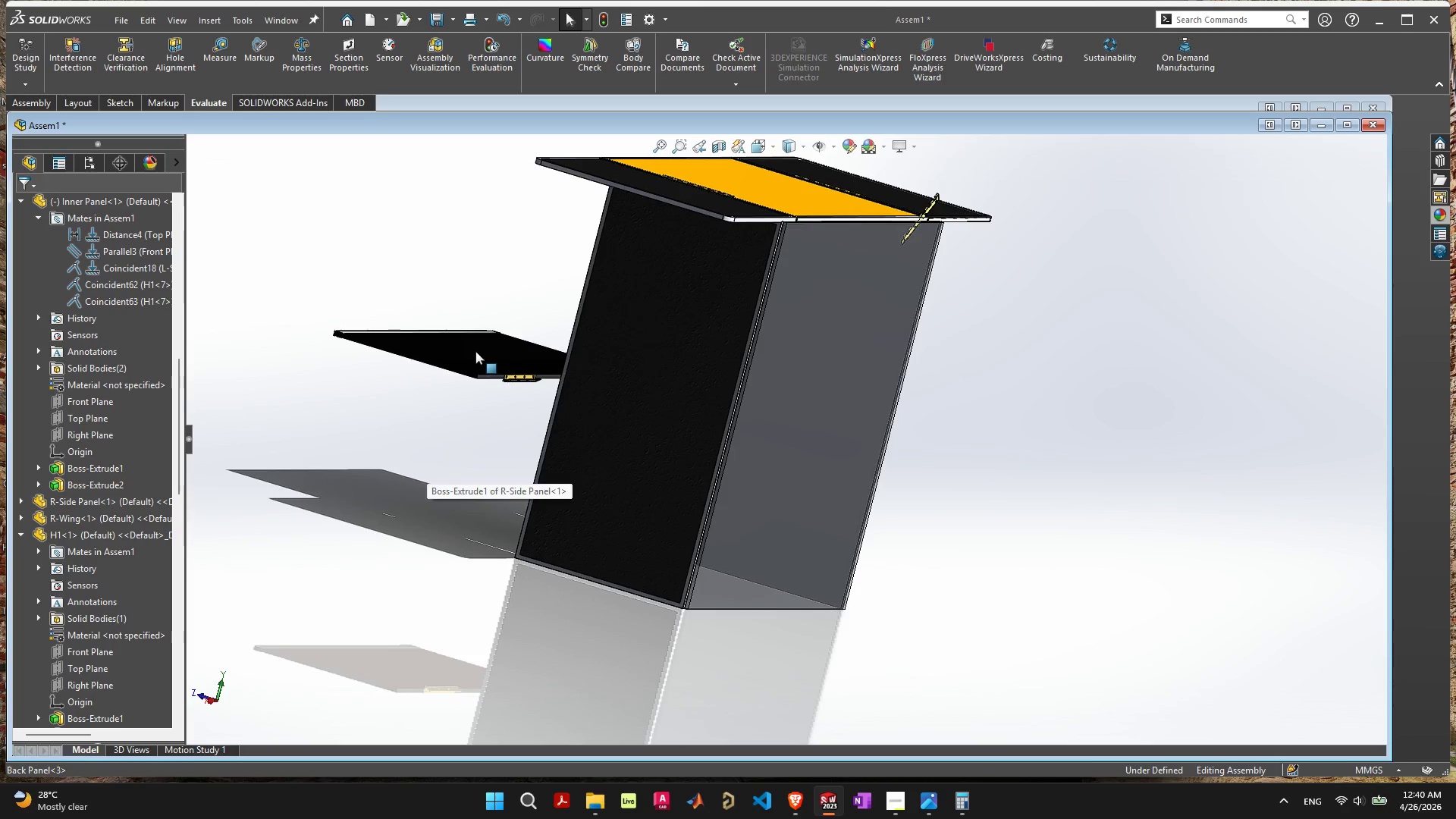 
left_click_drag(start_coordinate=[469, 345], to_coordinate=[114, 262])
 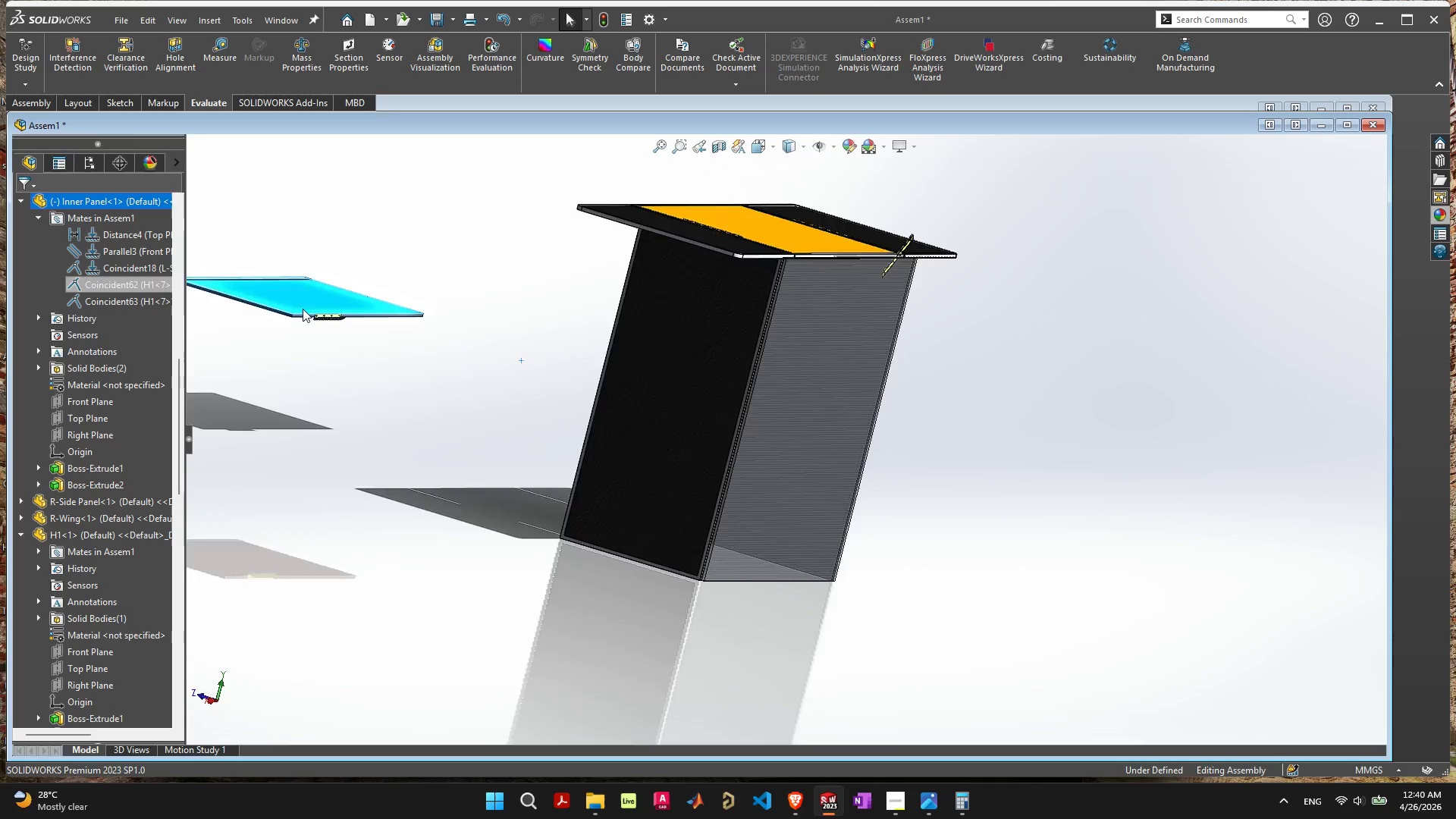 
scroll: coordinate [754, 456], scroll_direction: up, amount: 8.0
 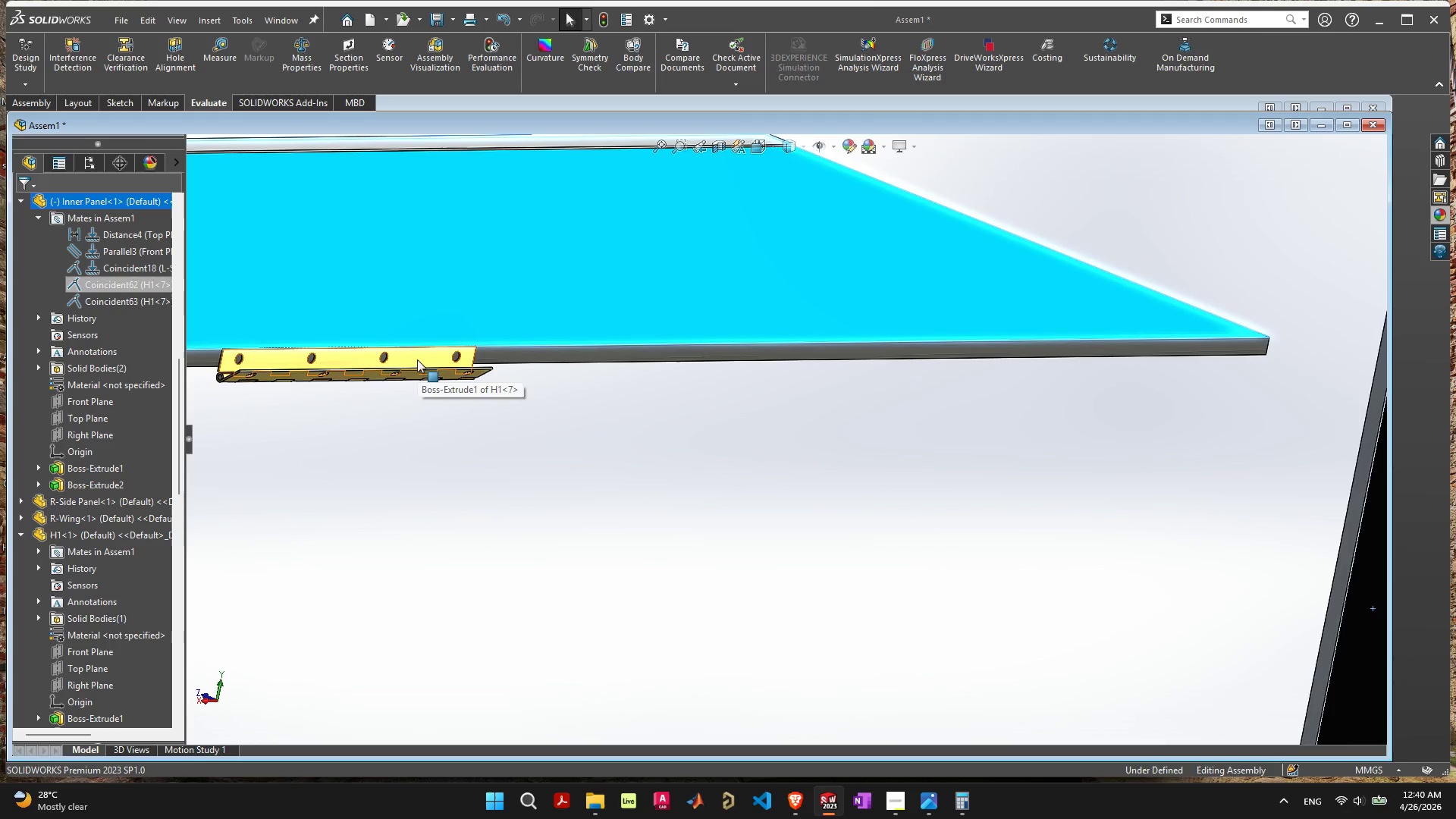 
hold_key(key=ControlLeft, duration=1.8)
left_click_drag(start_coordinate=[418, 360], to_coordinate=[947, 383])
 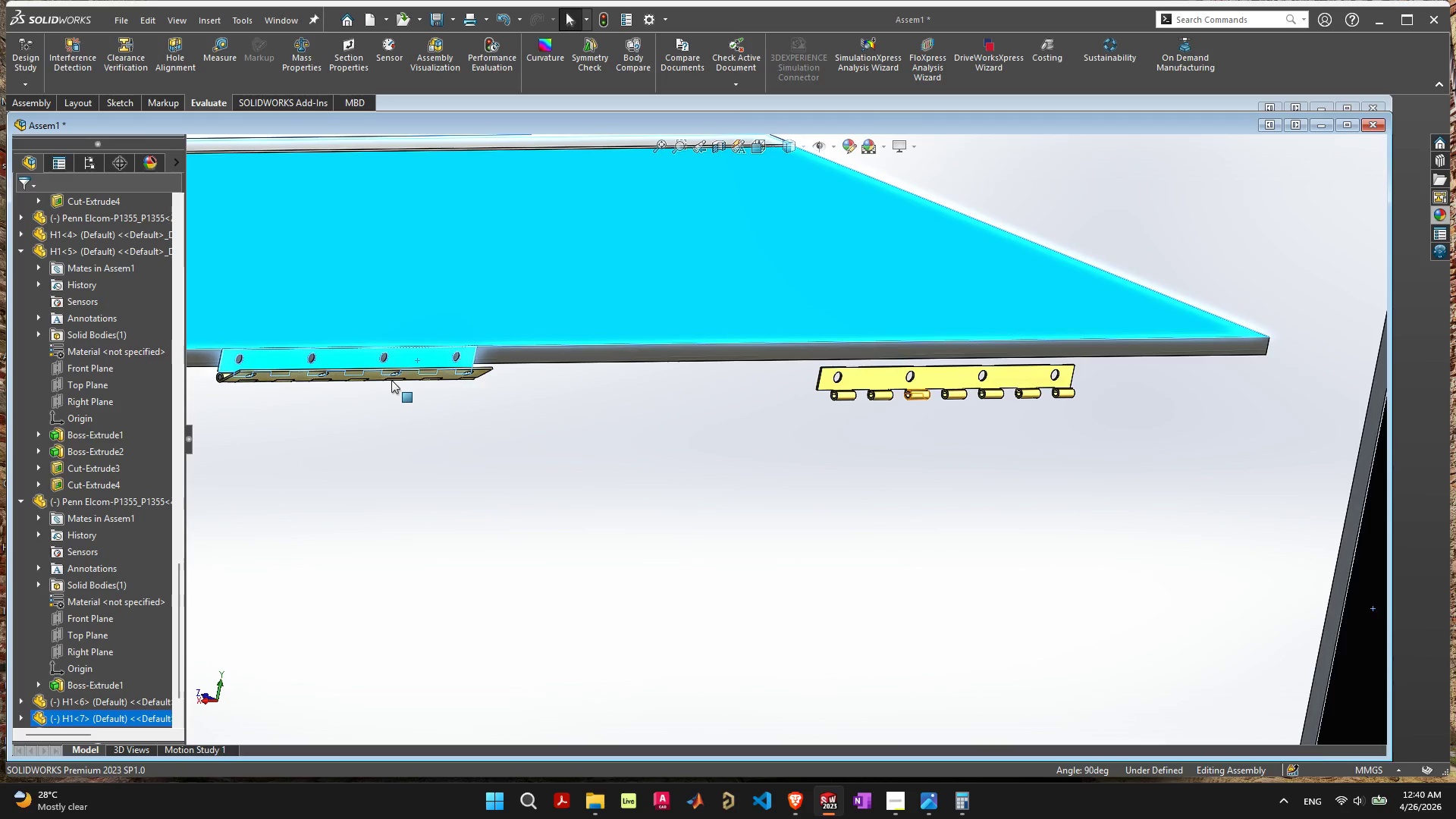 
scroll: coordinate [395, 376], scroll_direction: up, amount: 3.0
 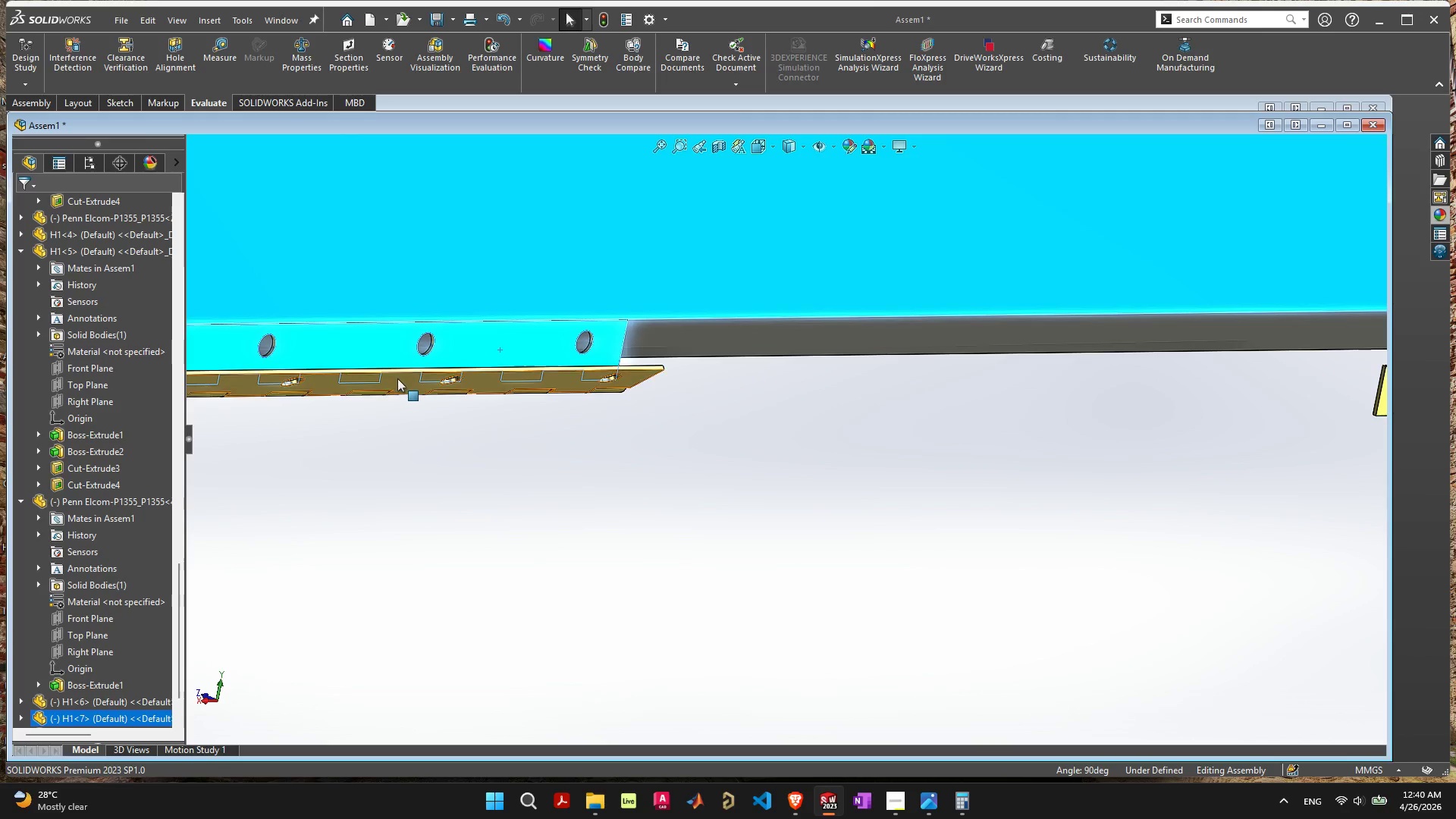 
hold_key(key=ControlLeft, duration=0.95)
left_click_drag(start_coordinate=[403, 383], to_coordinate=[986, 425])
 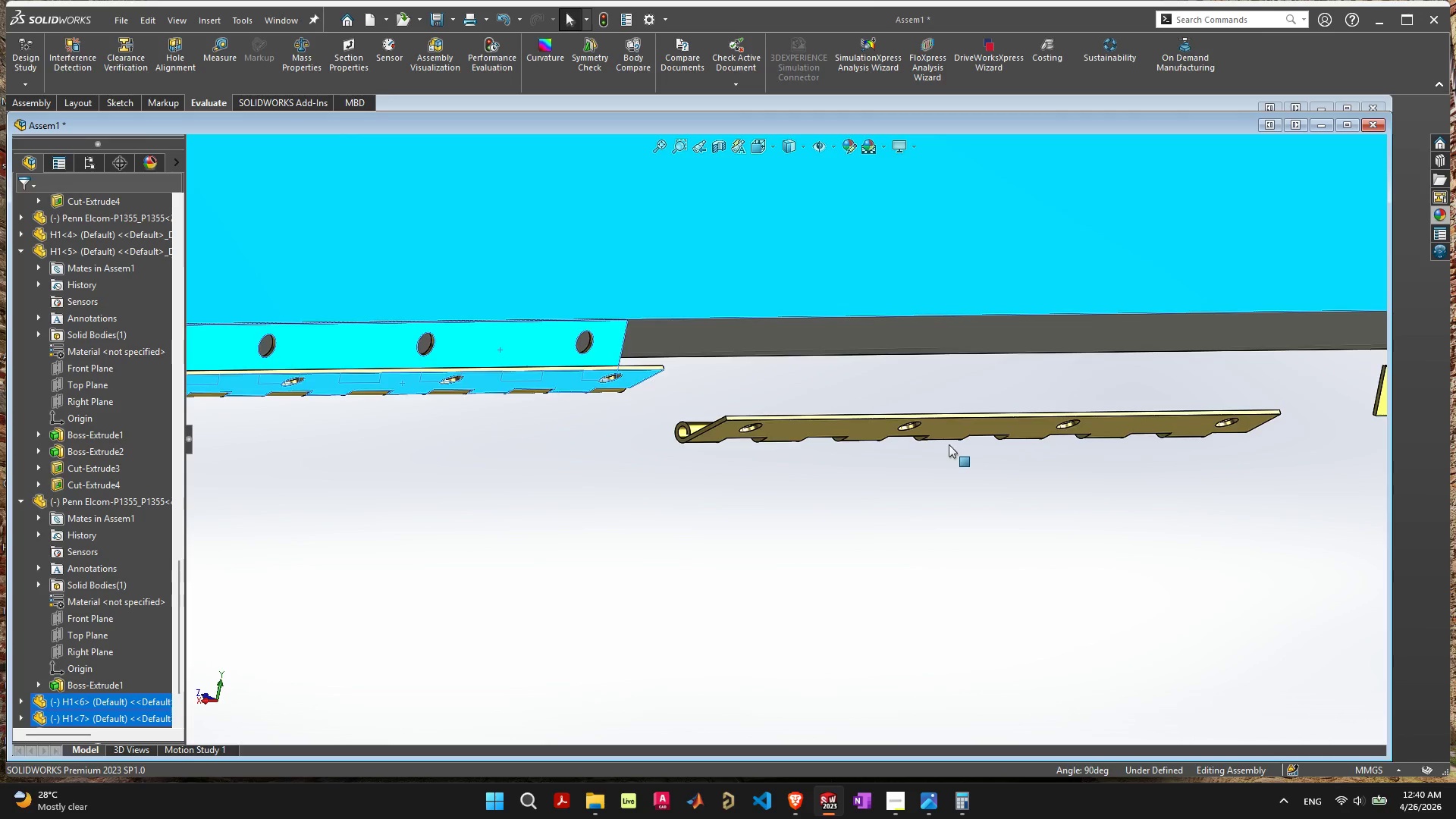 
scroll: coordinate [934, 442], scroll_direction: down, amount: 9.0
 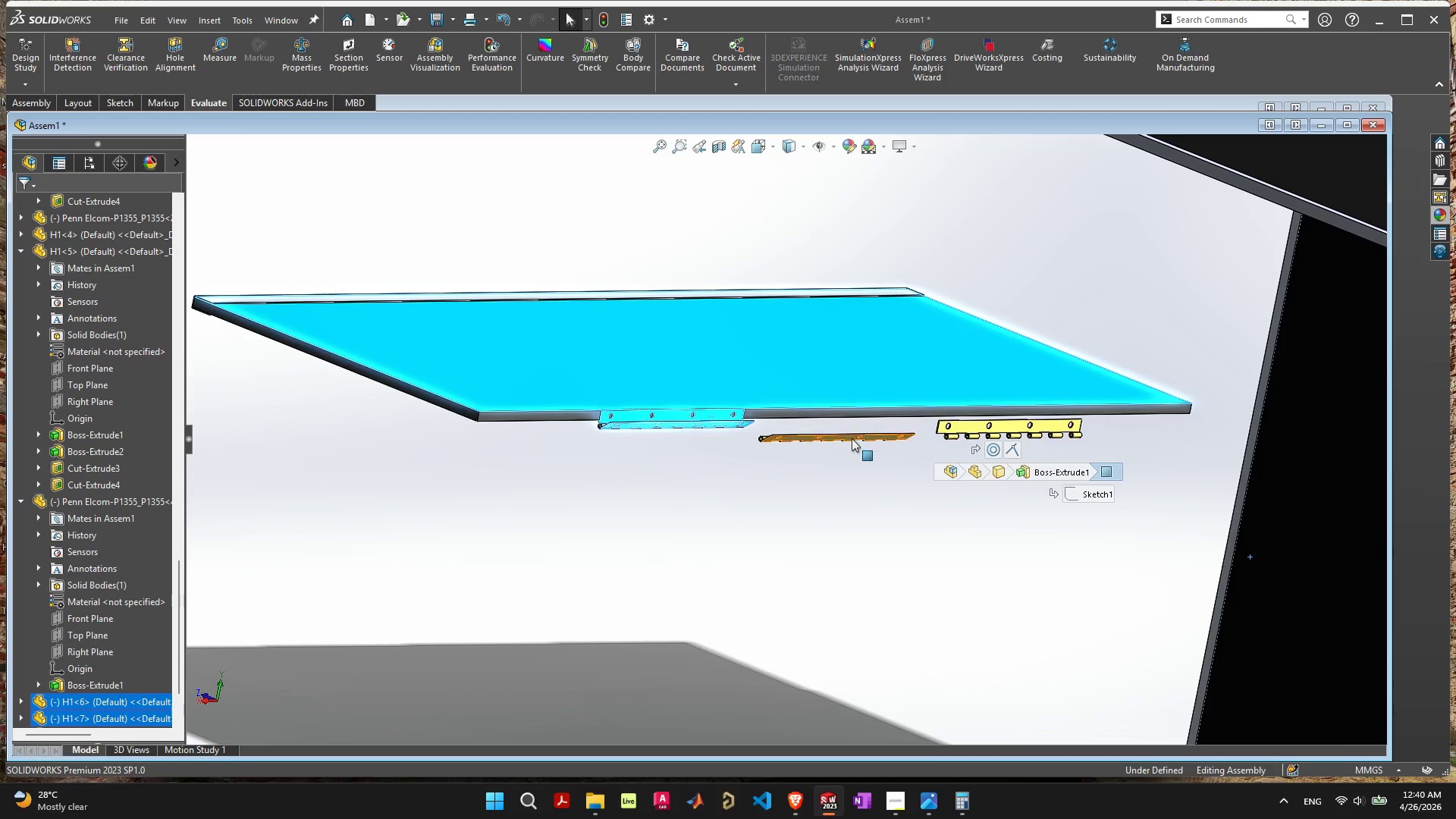 
left_click_drag(start_coordinate=[844, 438], to_coordinate=[1061, 458])
 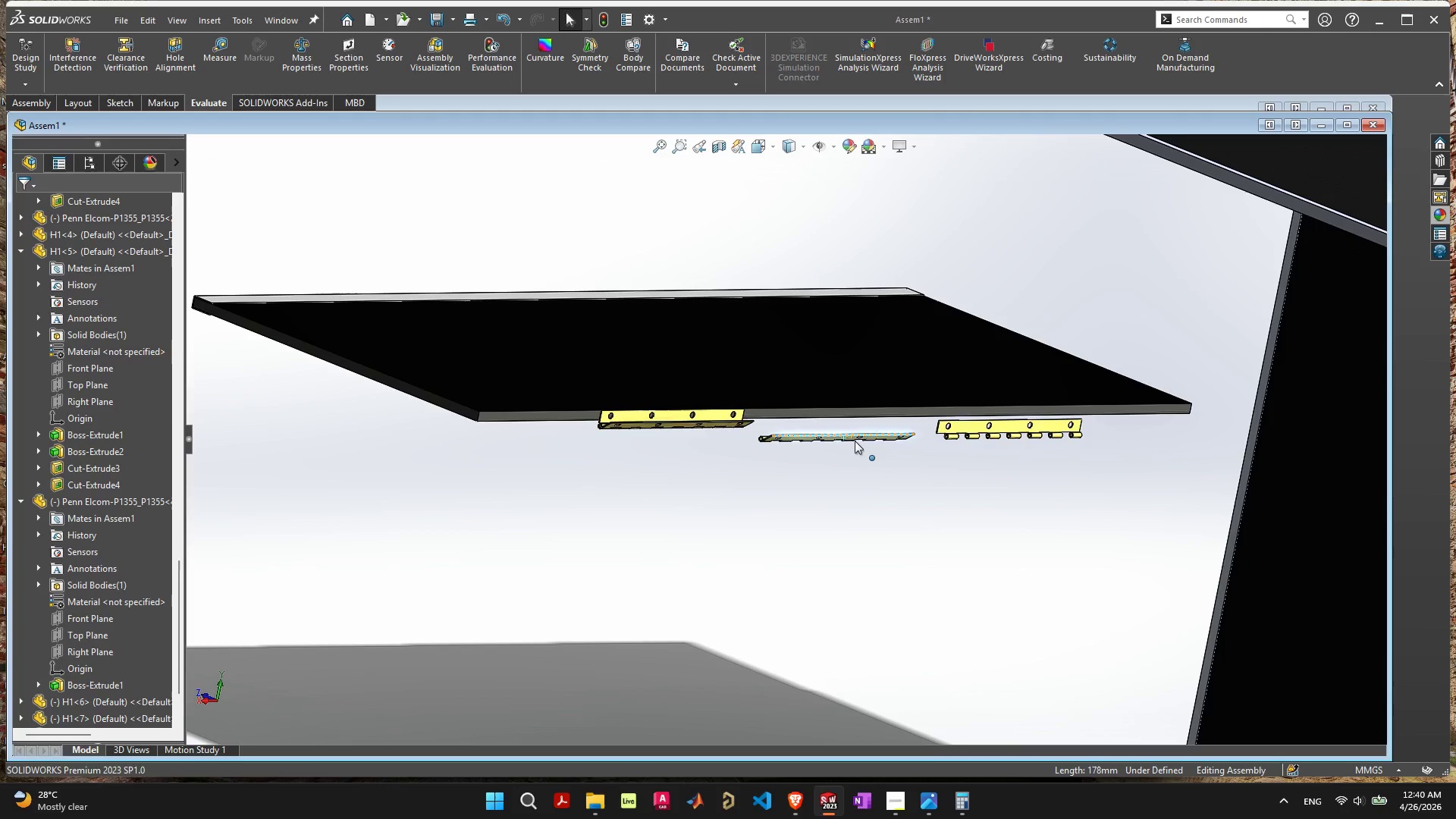 
left_click_drag(start_coordinate=[855, 440], to_coordinate=[1075, 452])
 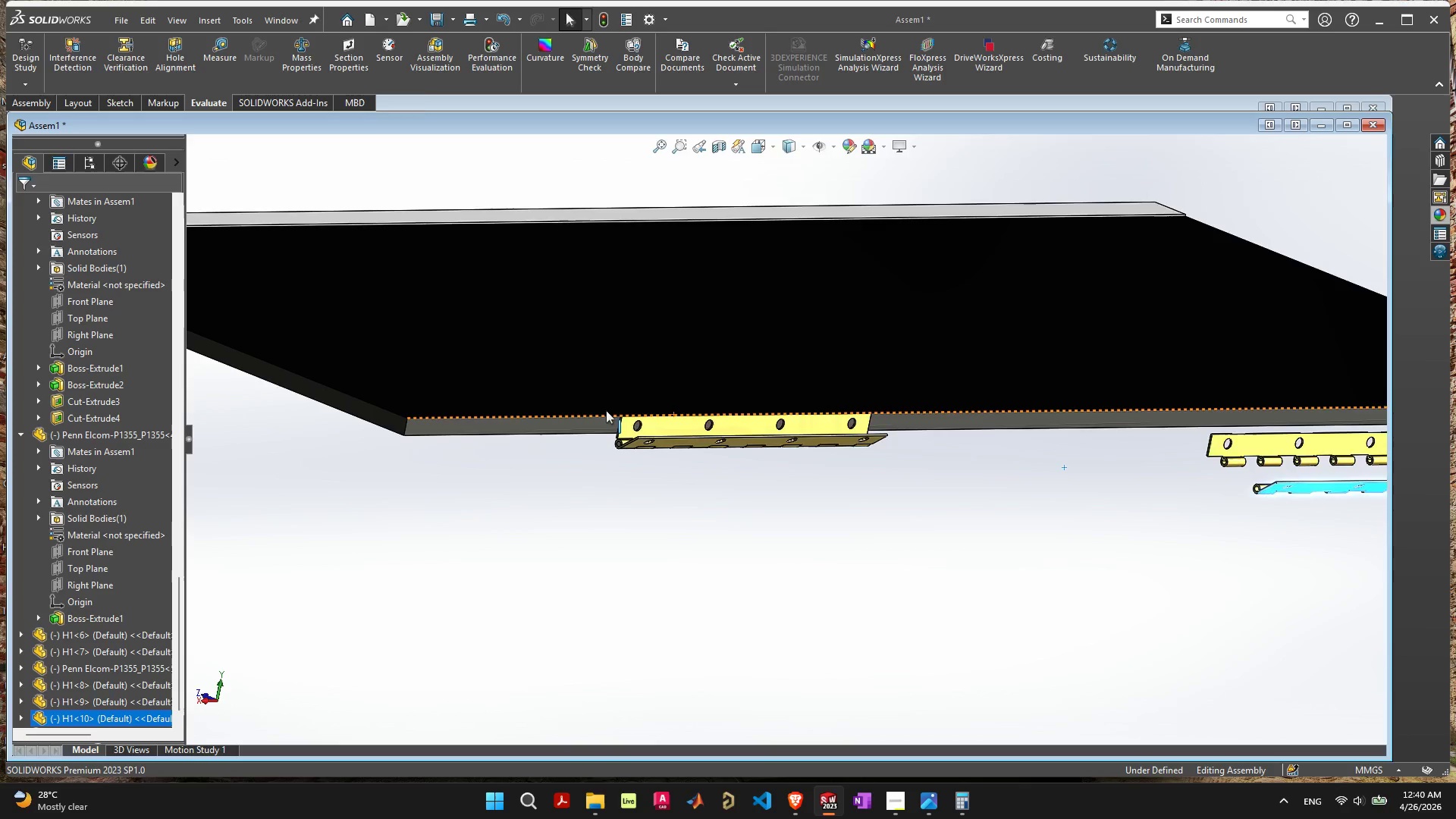 
hold_key(key=ControlLeft, duration=1.98)
 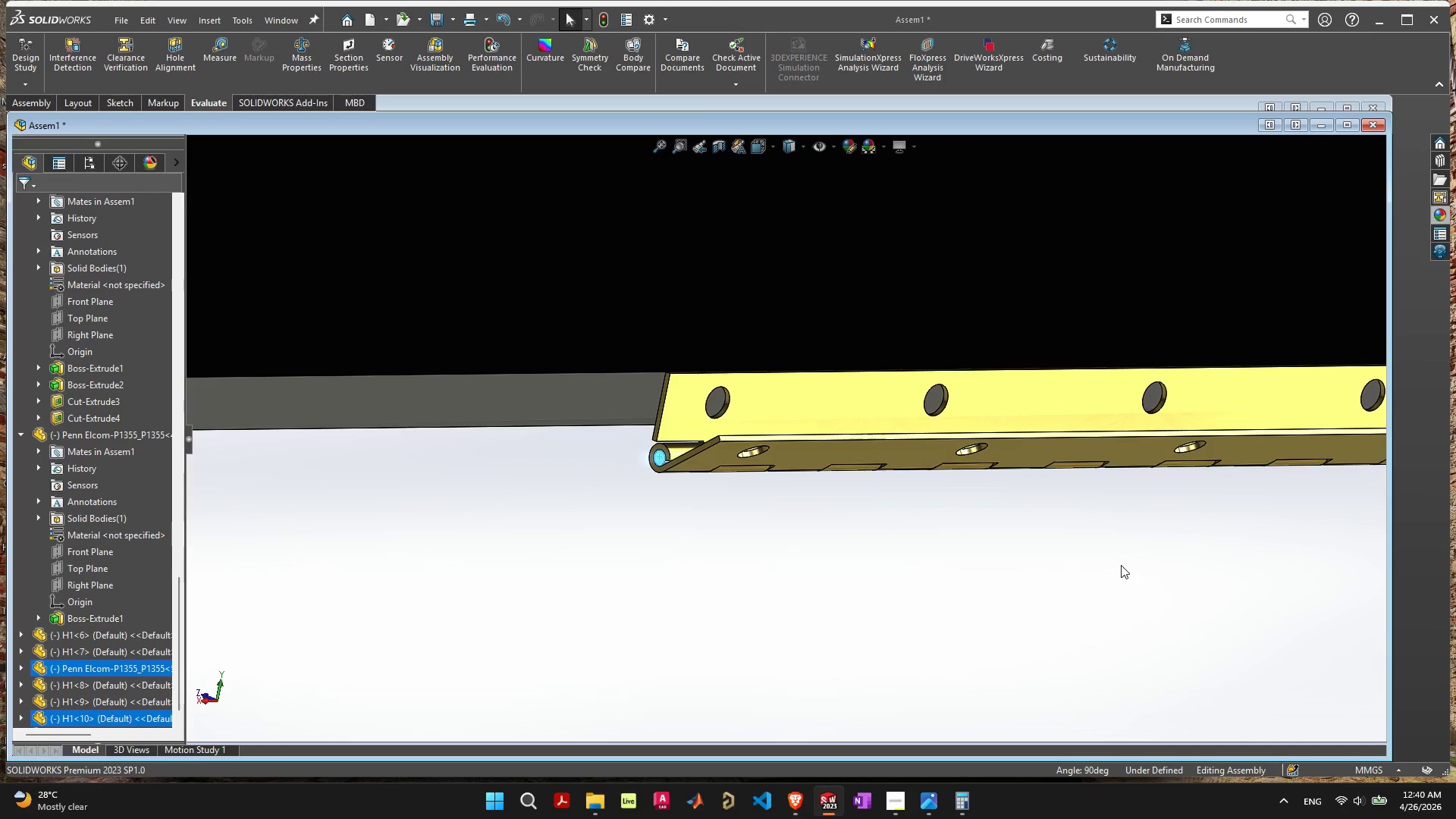 
scroll: coordinate [661, 464], scroll_direction: up, amount: 9.0
 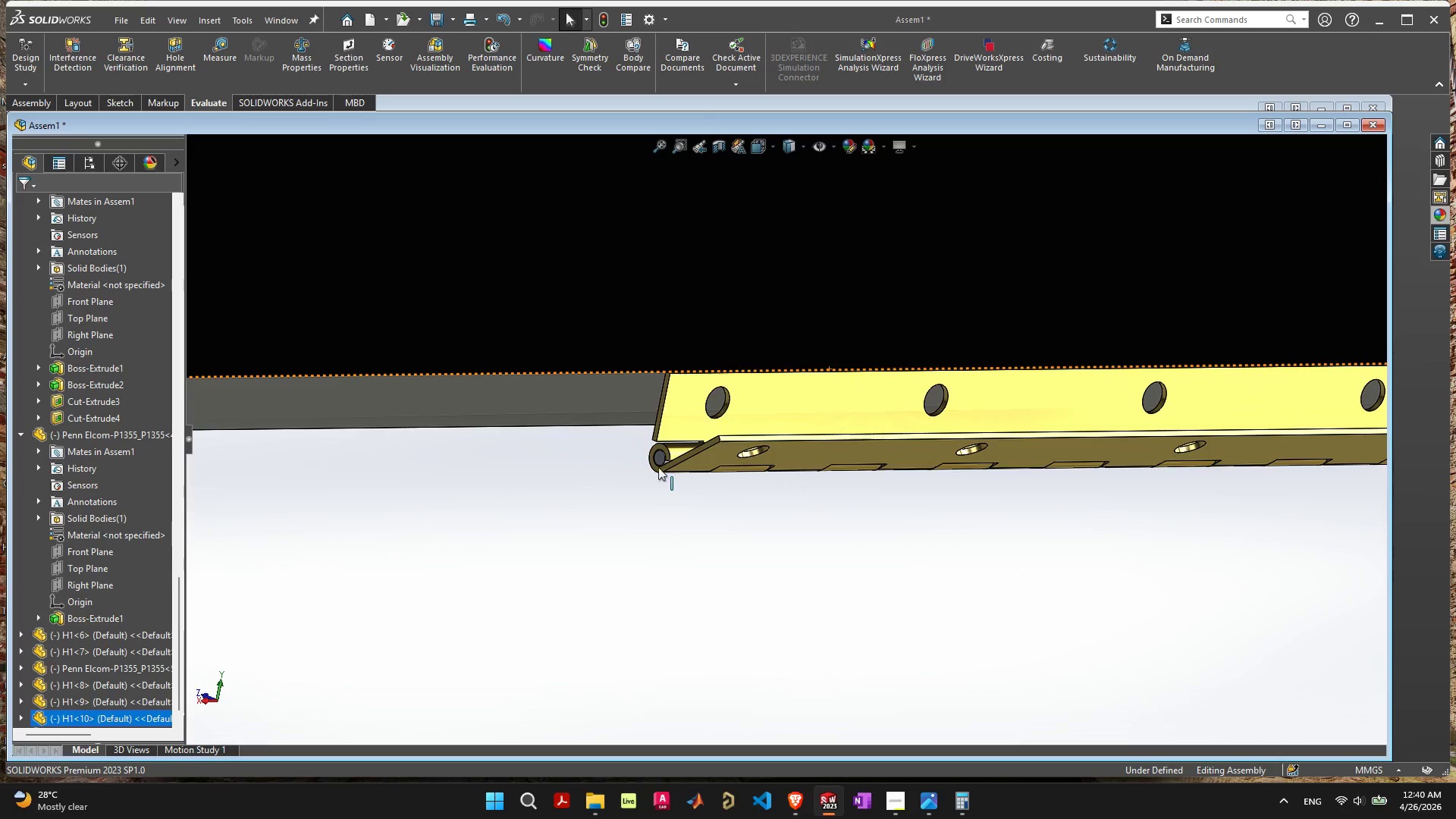 
left_click_drag(start_coordinate=[660, 457], to_coordinate=[1163, 551])
 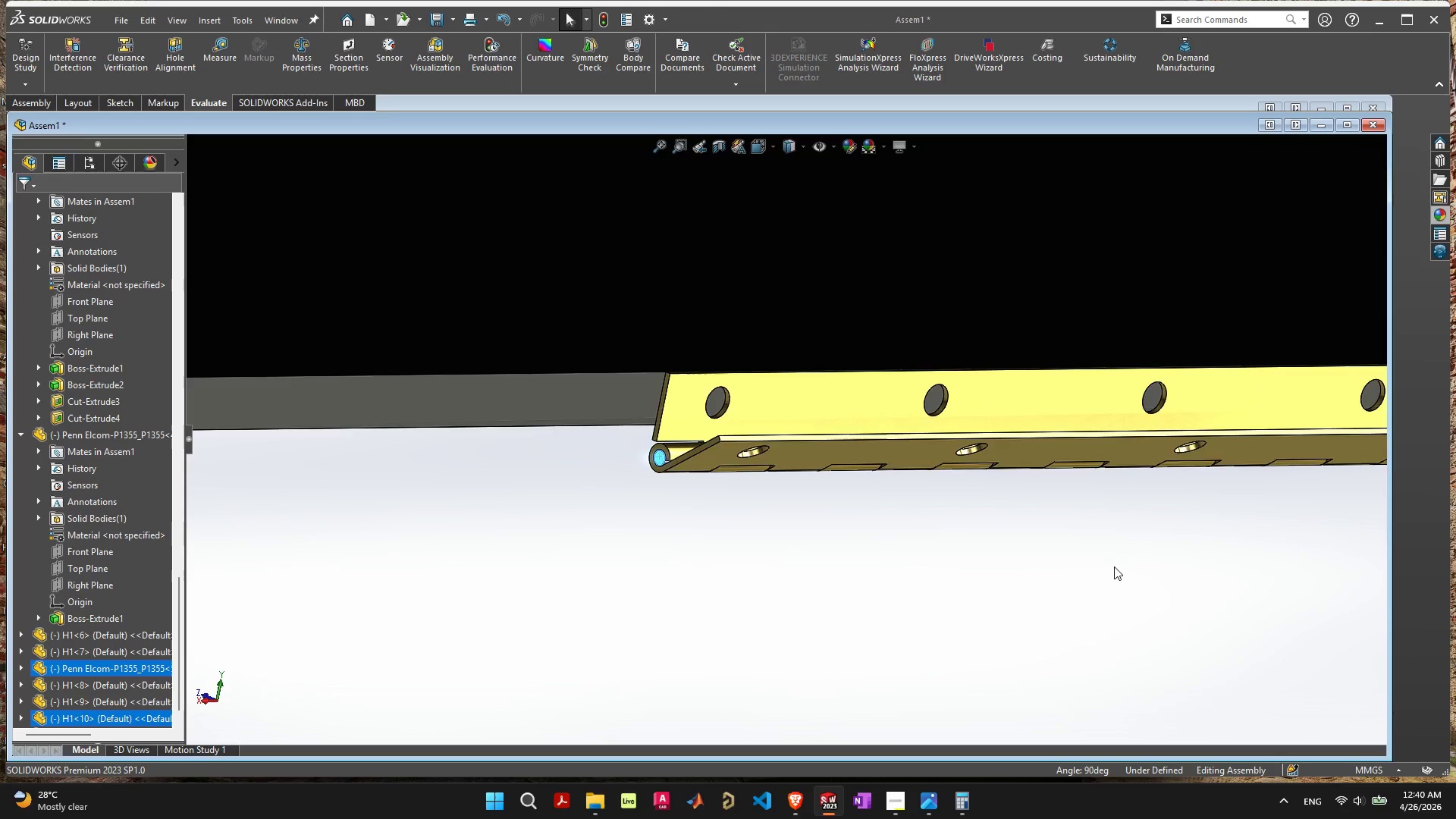 
scroll: coordinate [1062, 561], scroll_direction: down, amount: 11.0
 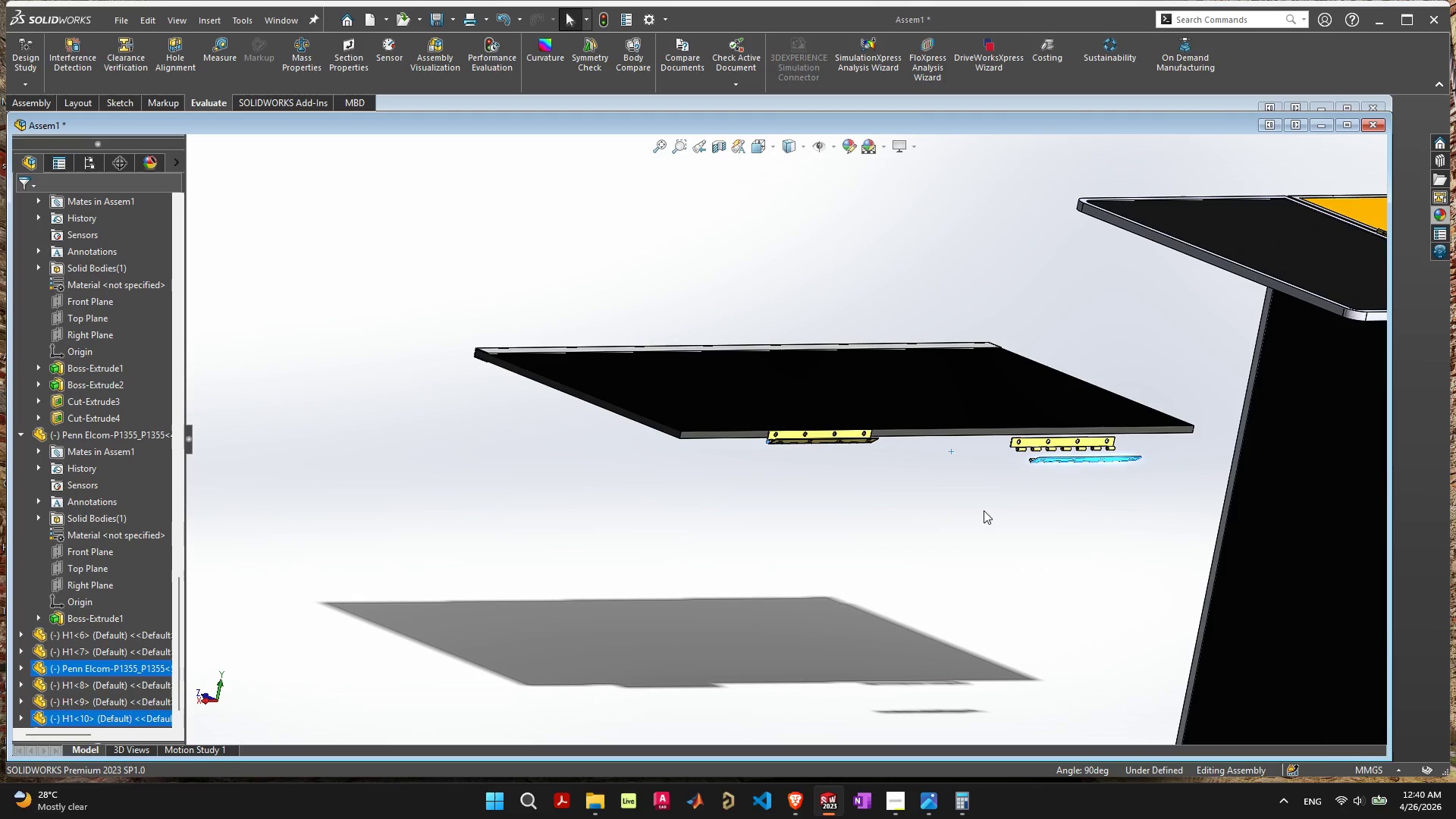 
key(Control+Z)
 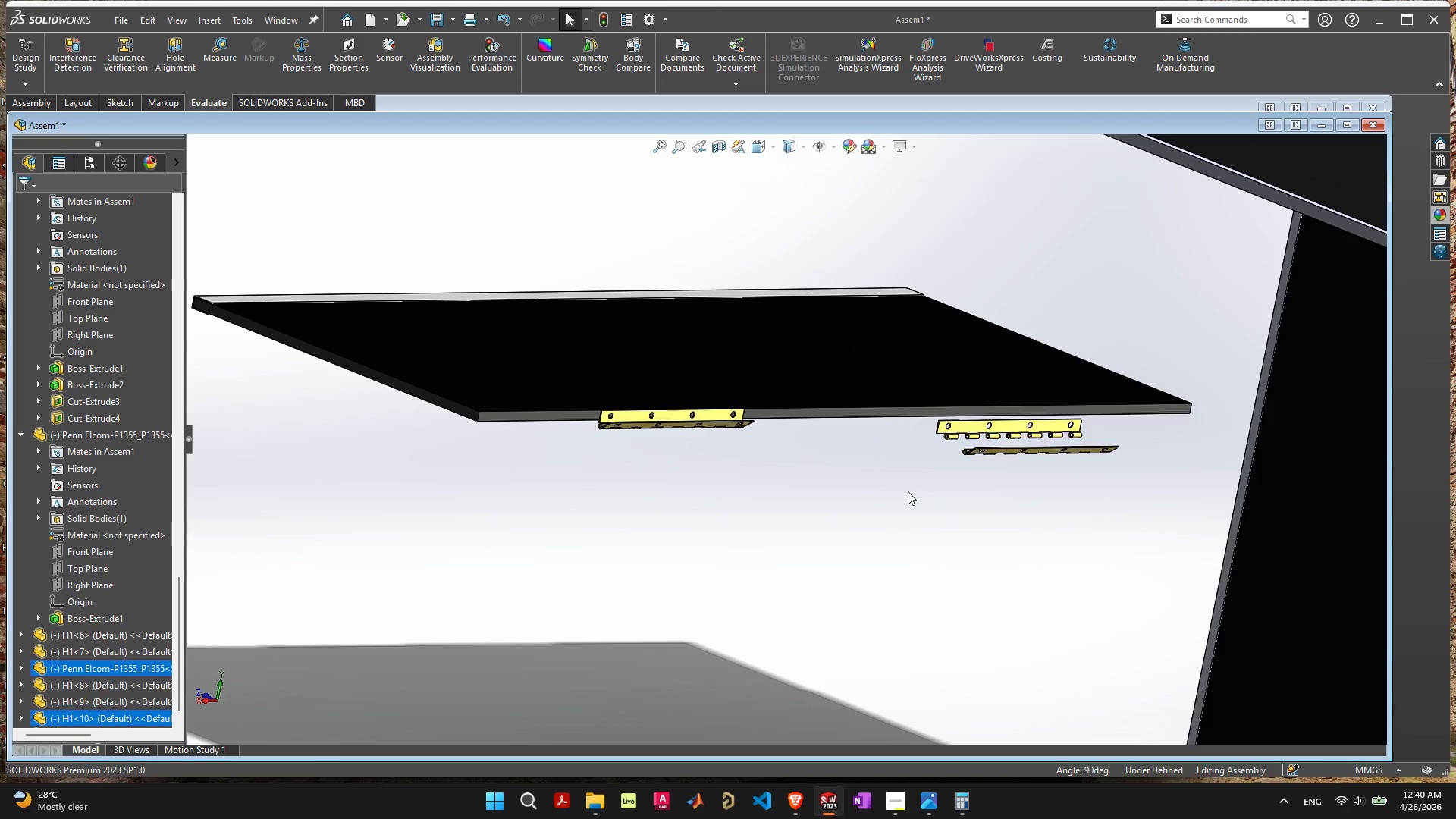 
key(Control+ControlLeft)
 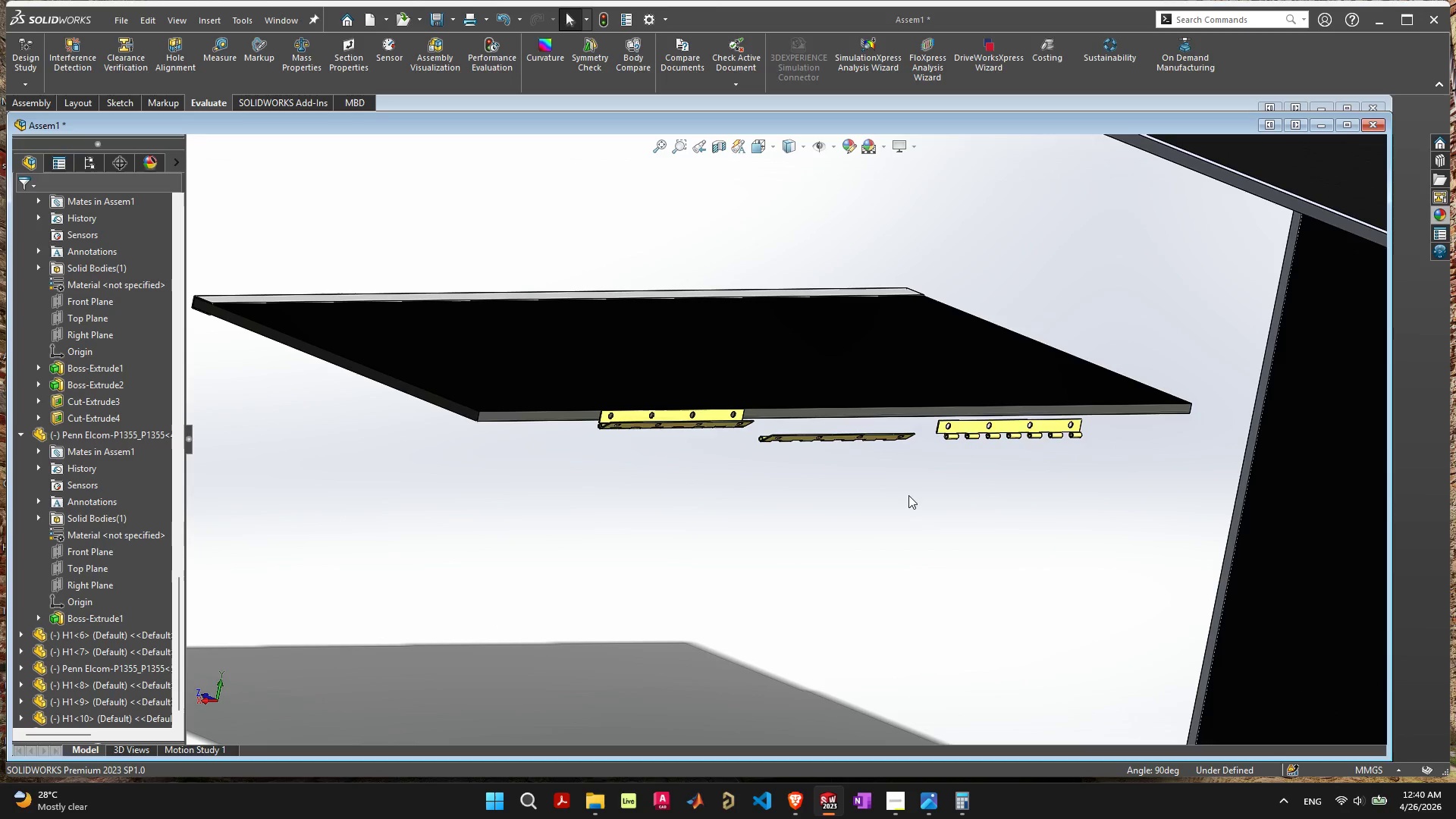 
key(Control+Z)
 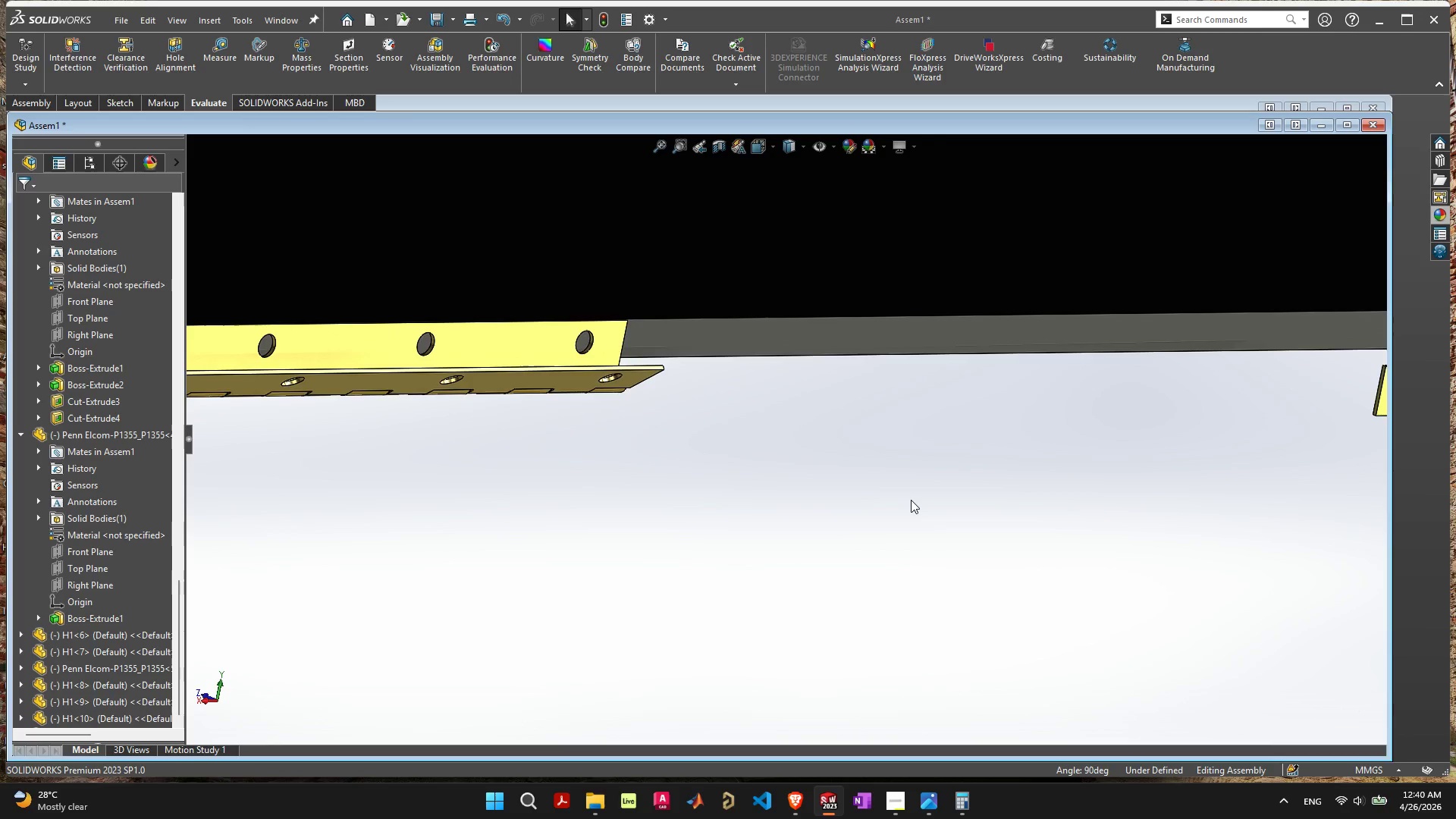 
key(Control+Z)
 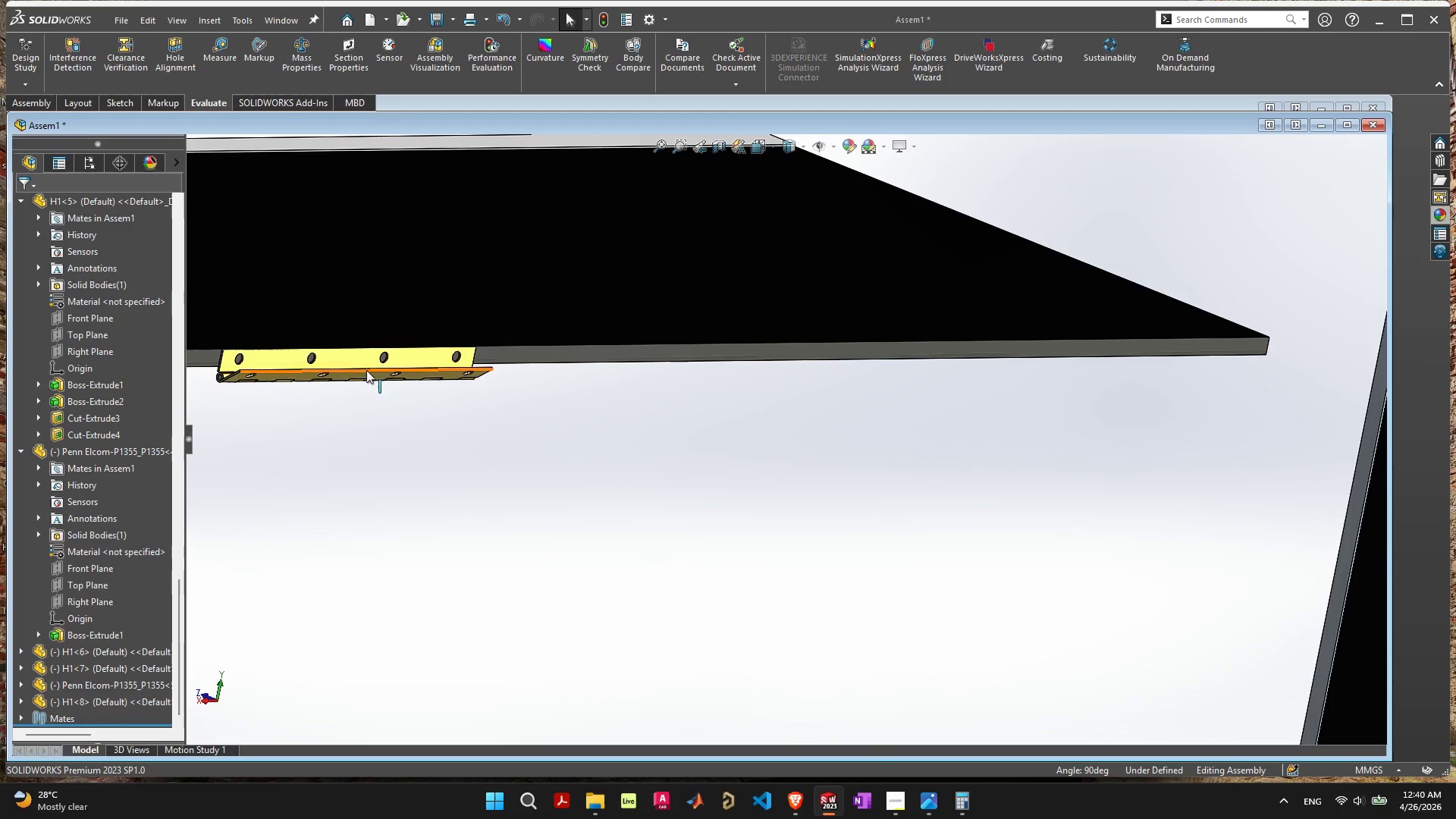 
scroll: coordinate [364, 401], scroll_direction: up, amount: 11.0
 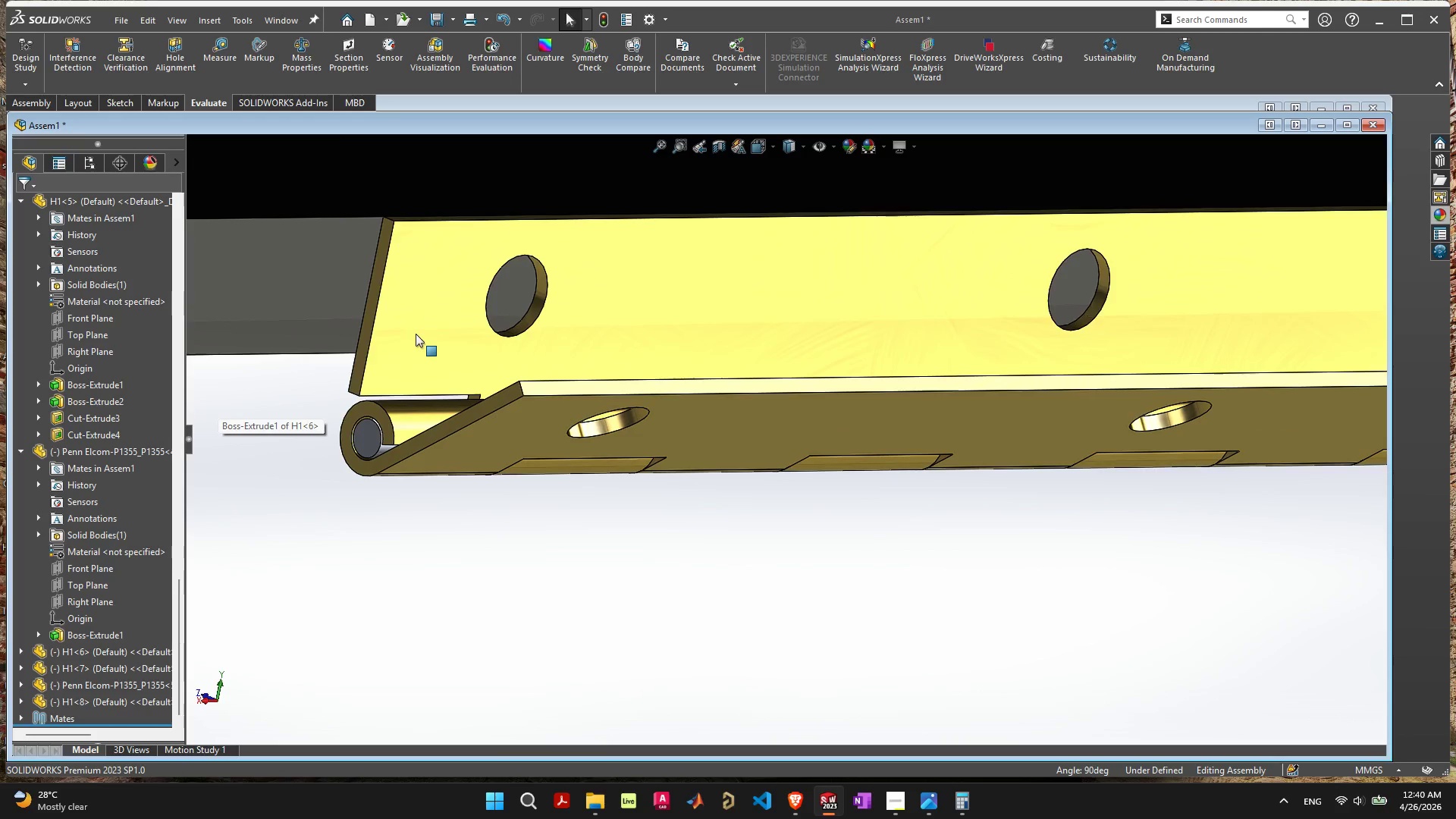 
left_click([416, 334])
 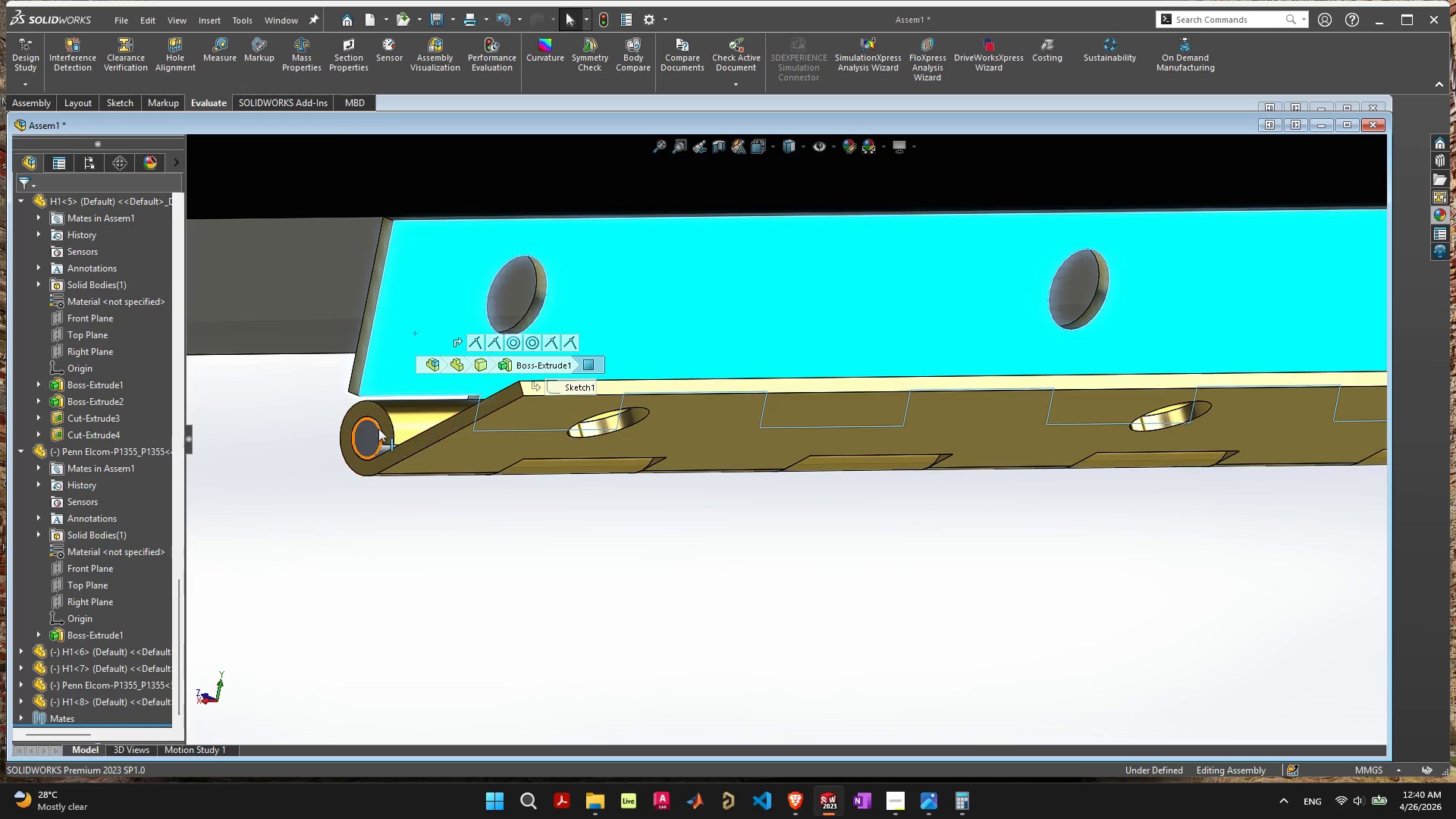 
hold_key(key=ShiftLeft, duration=1.19)
left_click([372, 434])
 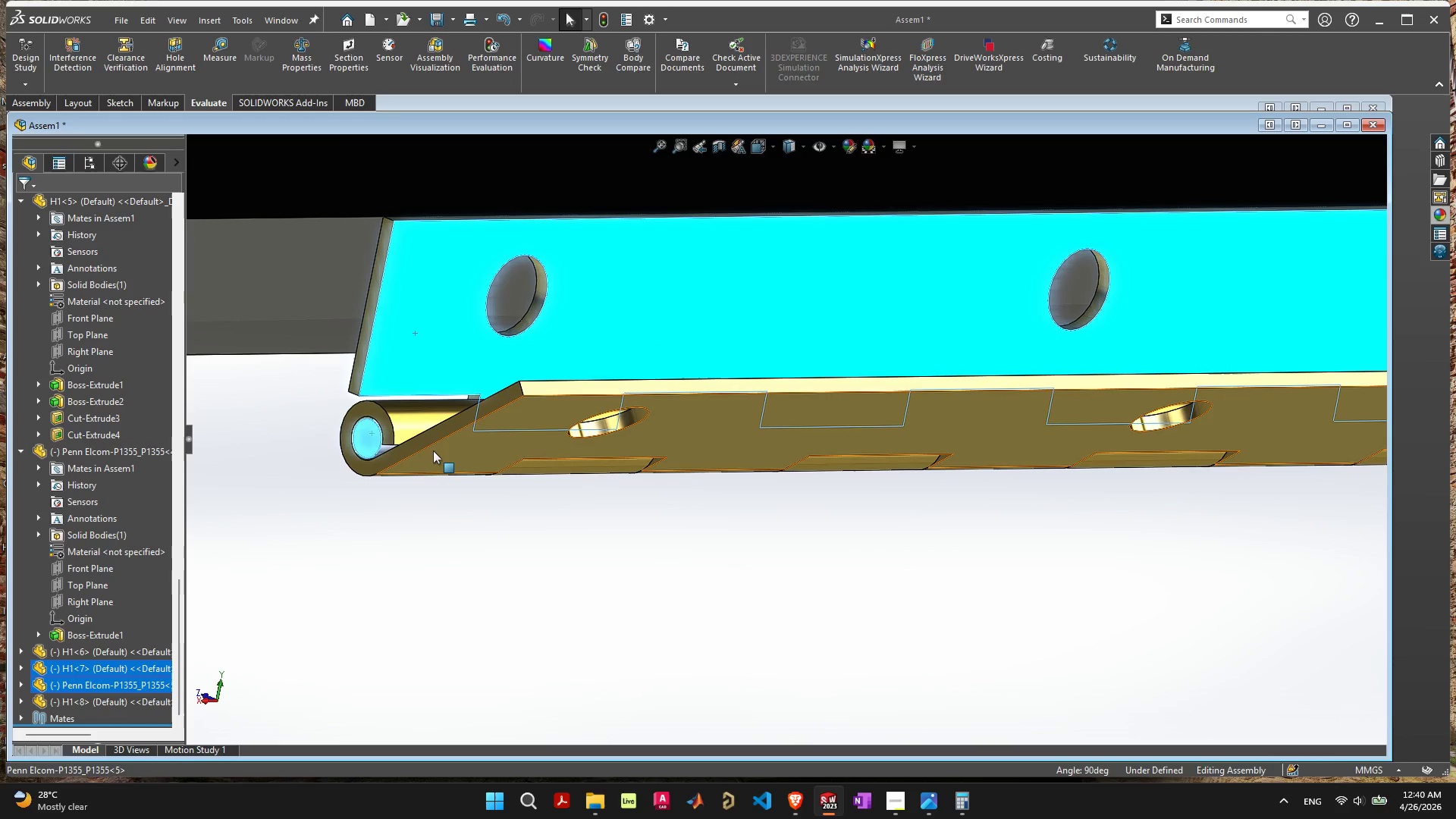 
left_click([434, 450])
 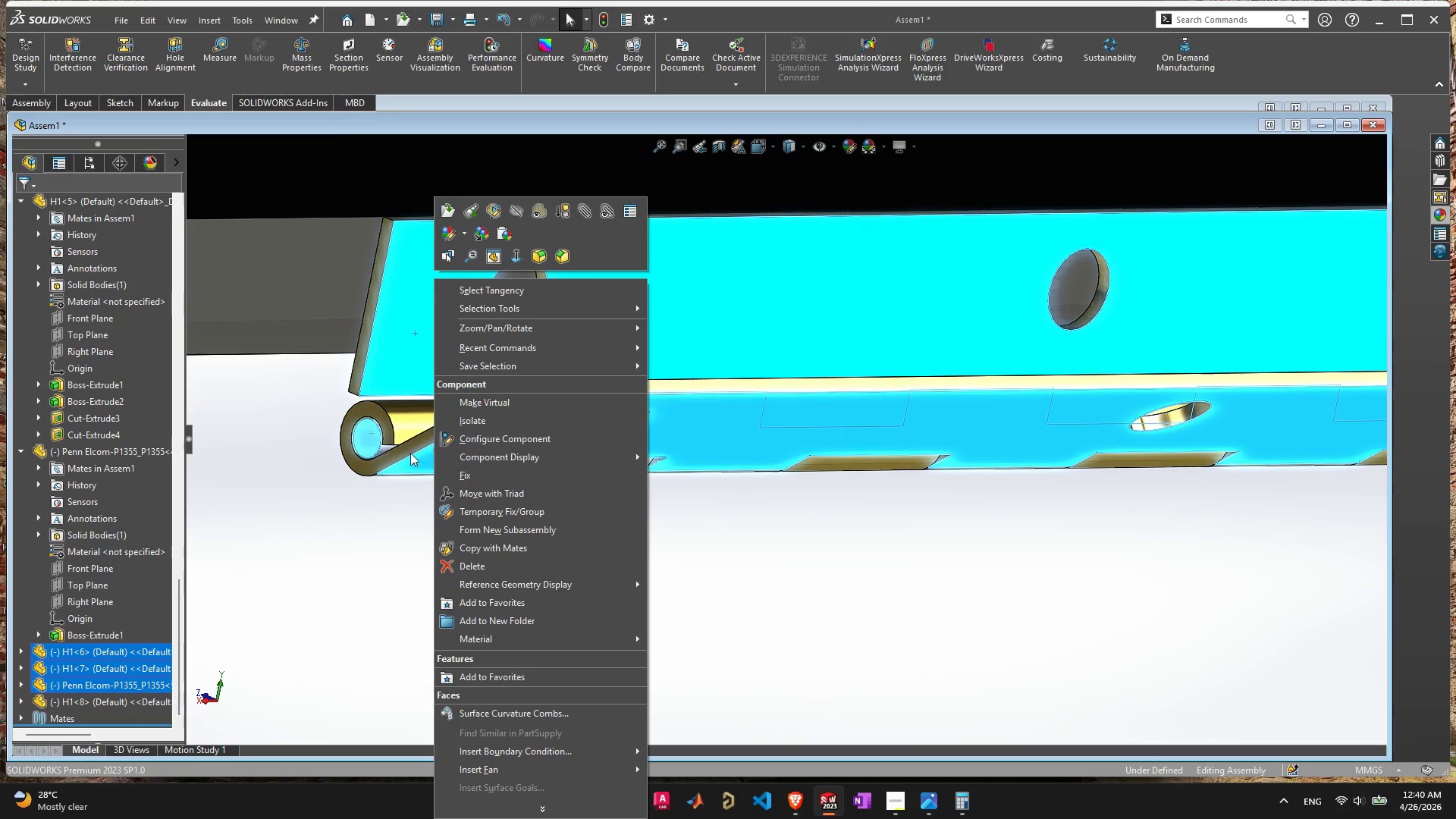 
left_click([370, 410])
 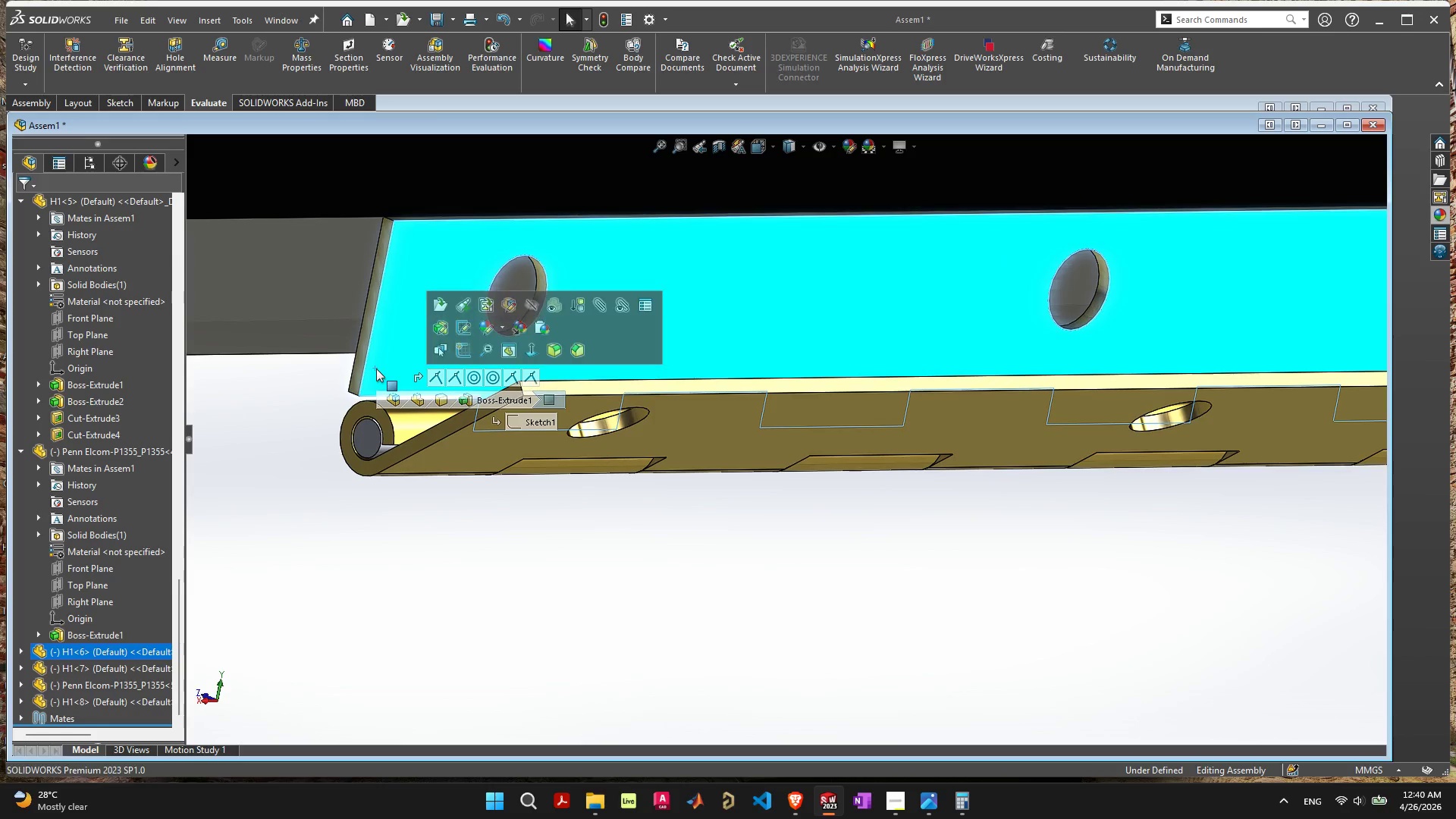 
hold_key(key=ShiftLeft, duration=1.25)
left_click([365, 438])
 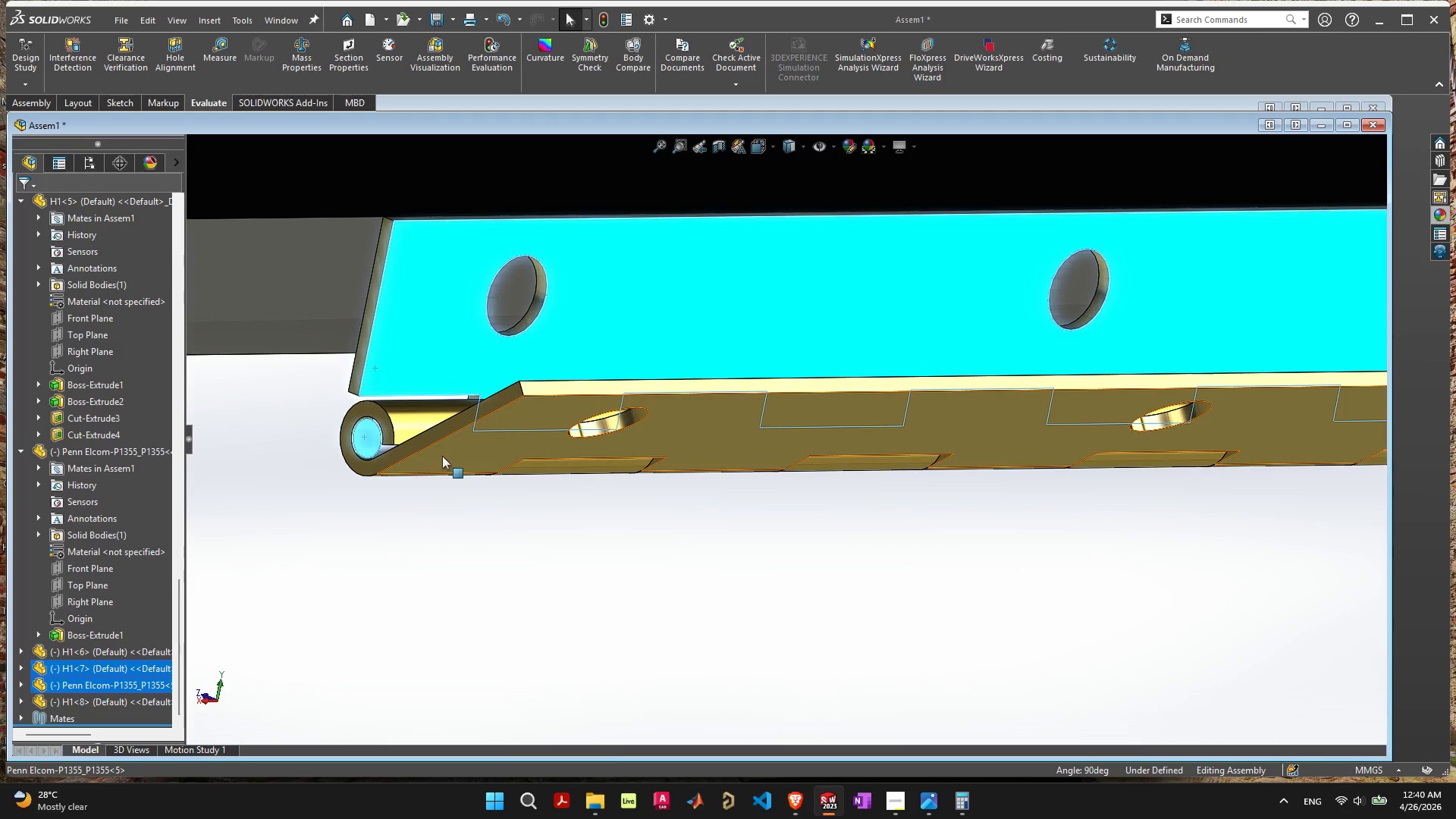 
left_click([442, 456])
 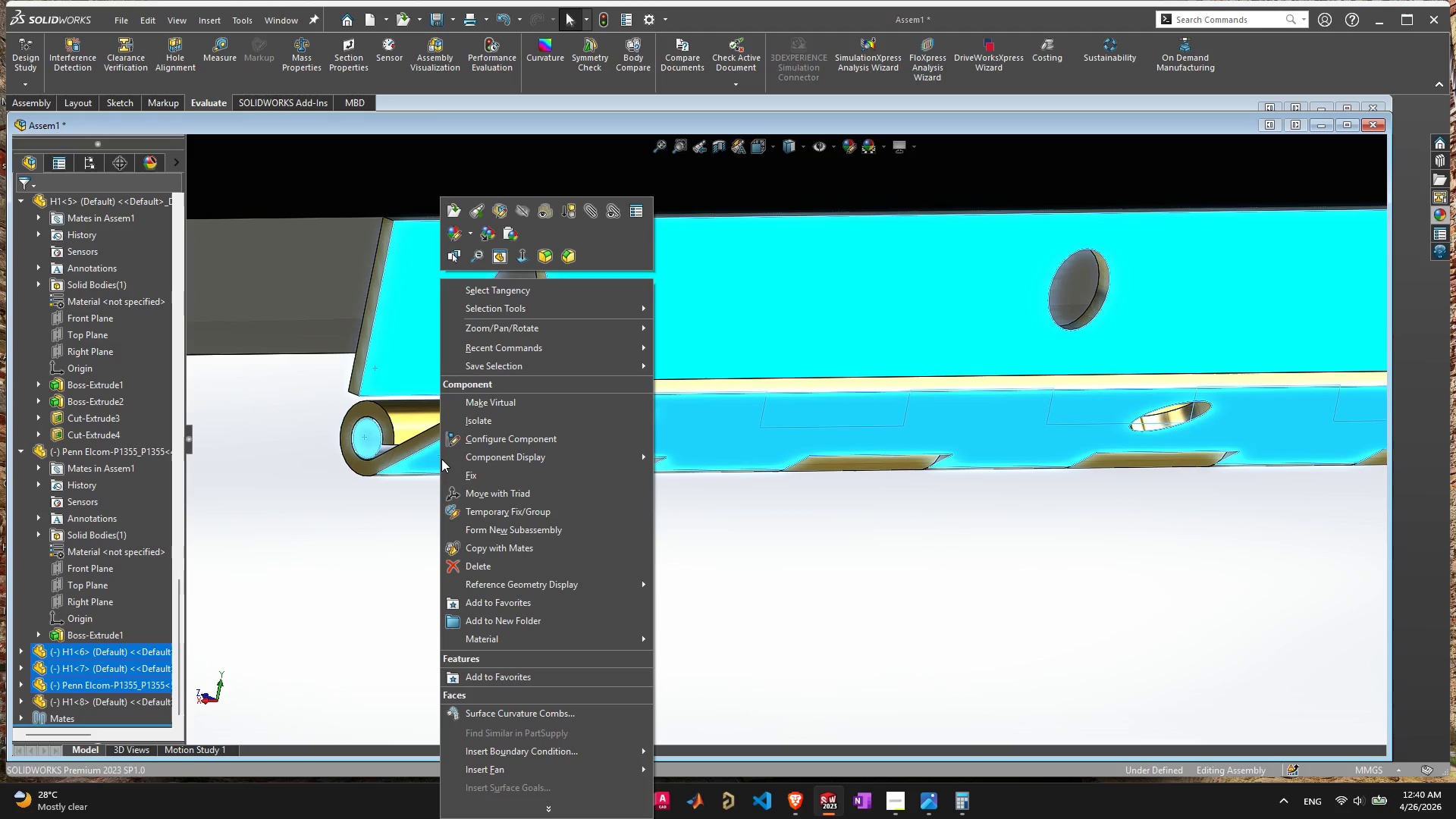 
left_click([538, 548])
 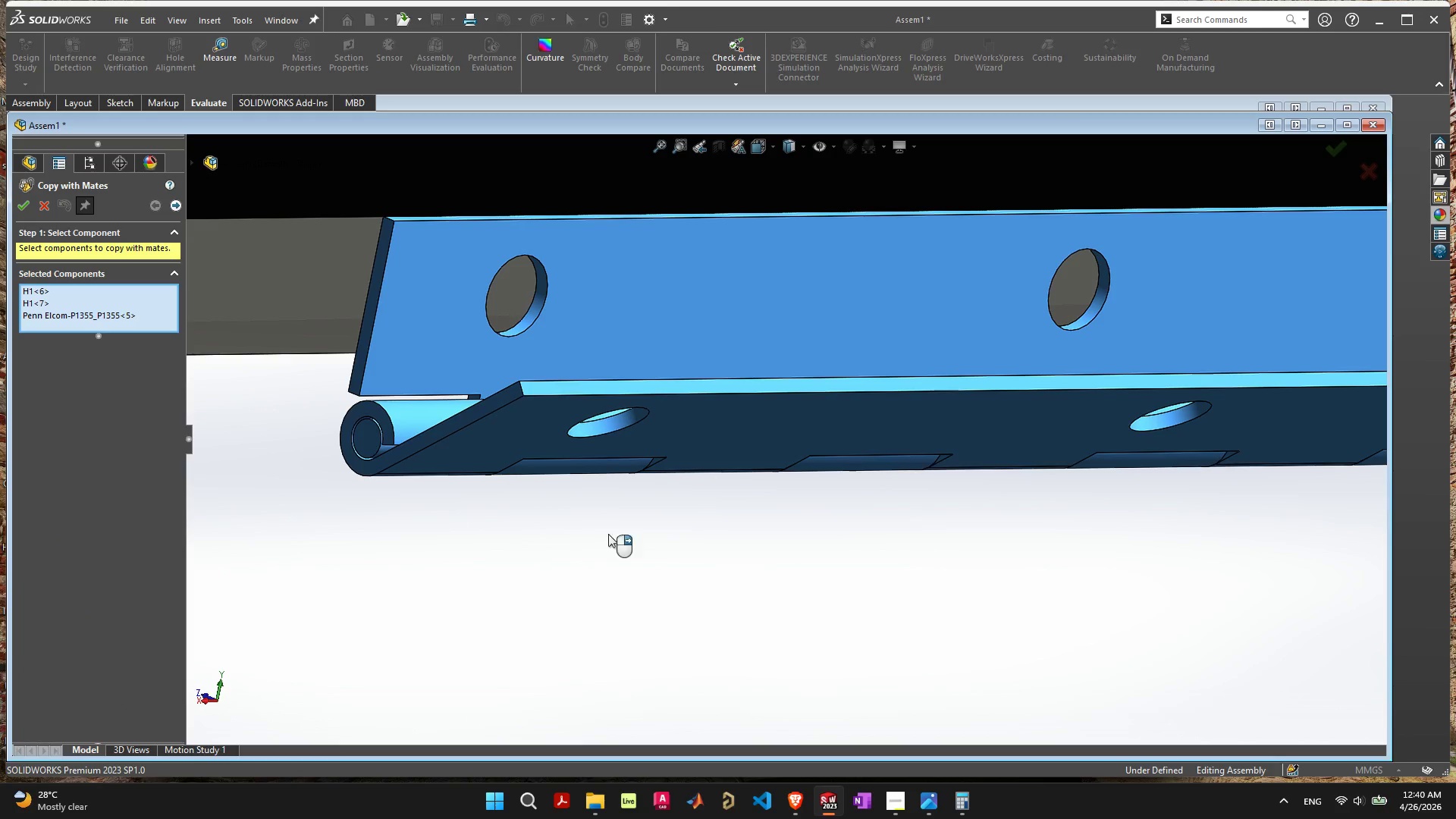 
scroll: coordinate [754, 536], scroll_direction: down, amount: 7.0
 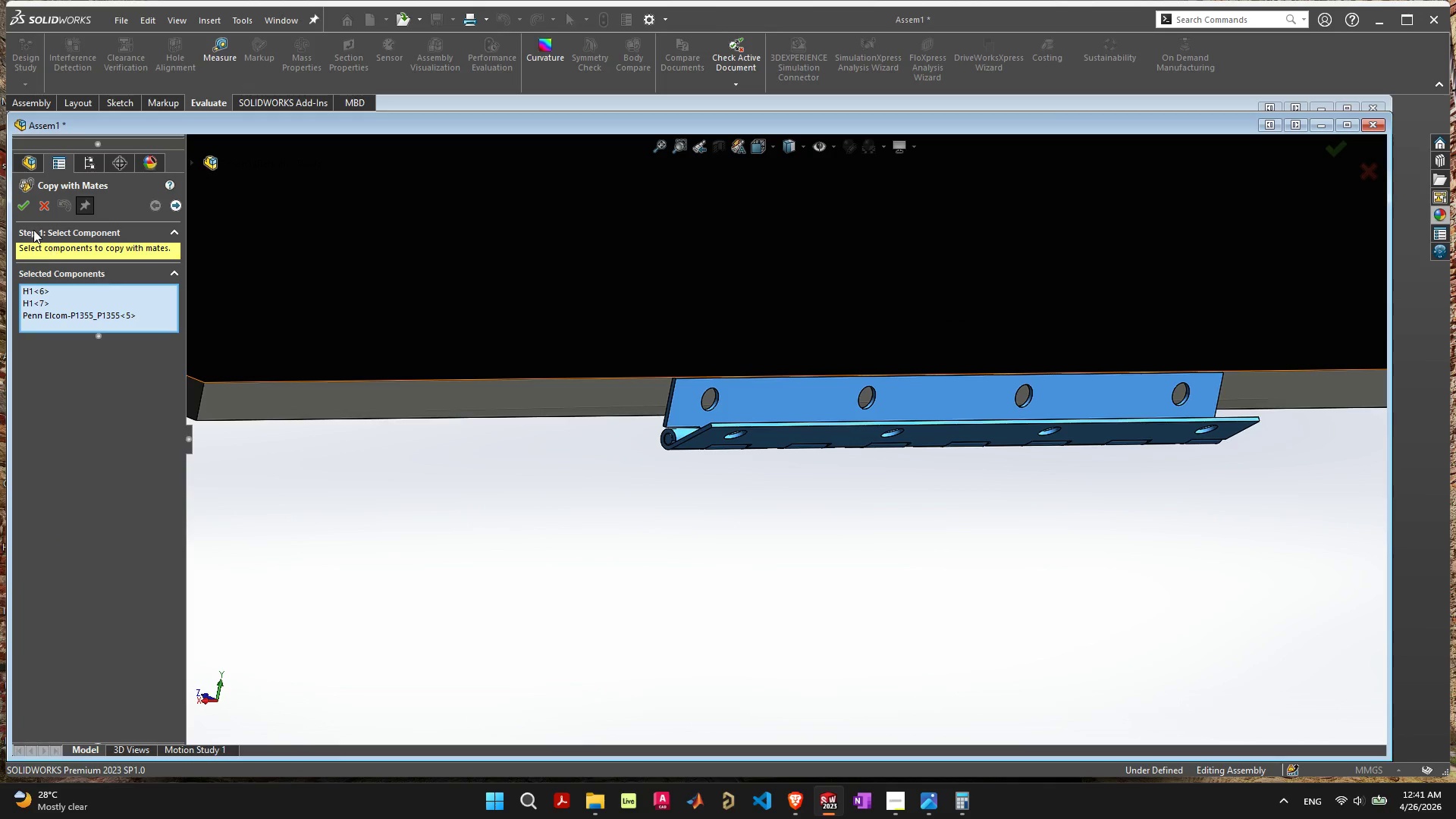 
left_click([24, 207])
 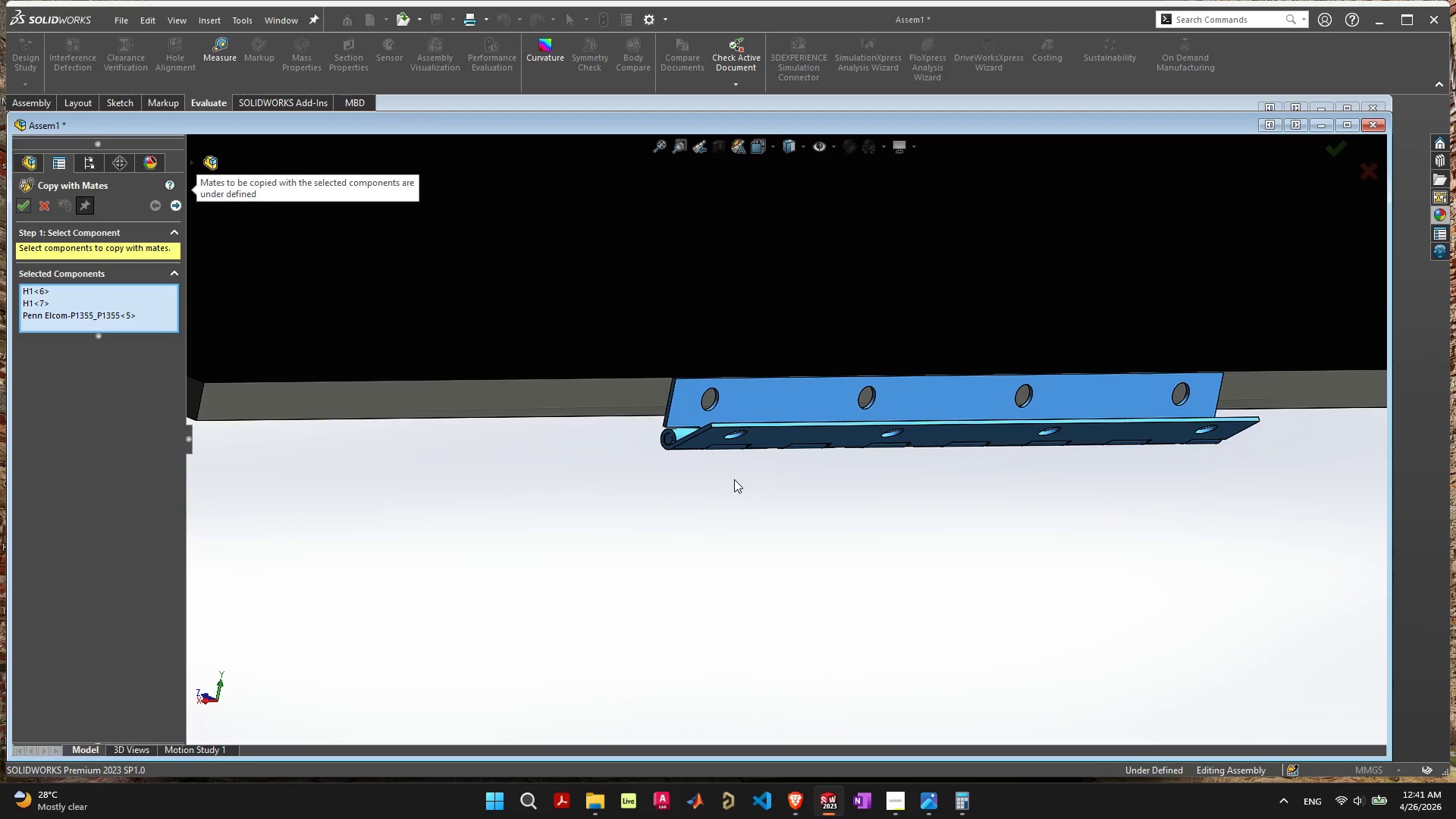 
wait(8.56)
 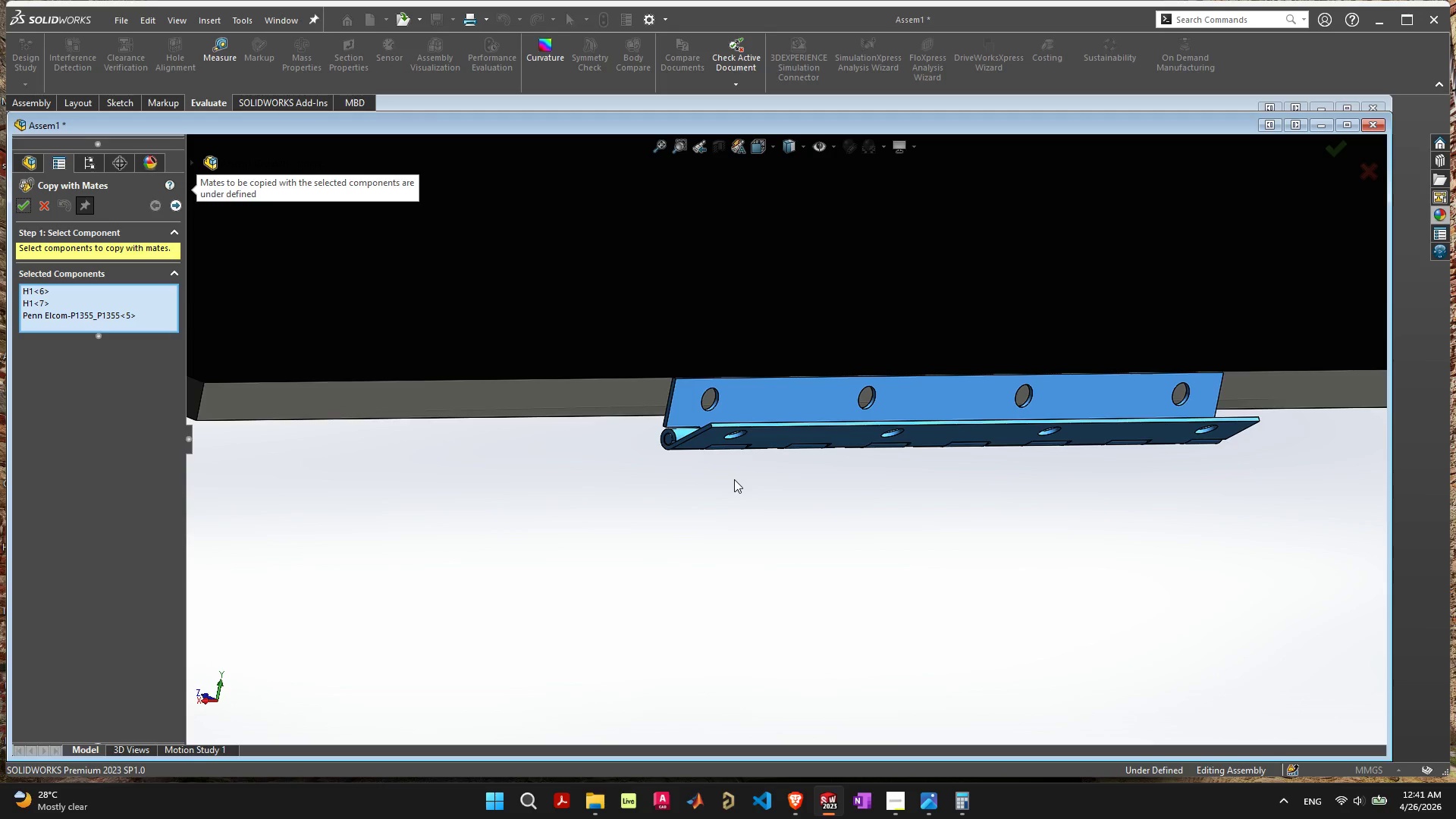 
scroll: coordinate [780, 439], scroll_direction: down, amount: 4.0
 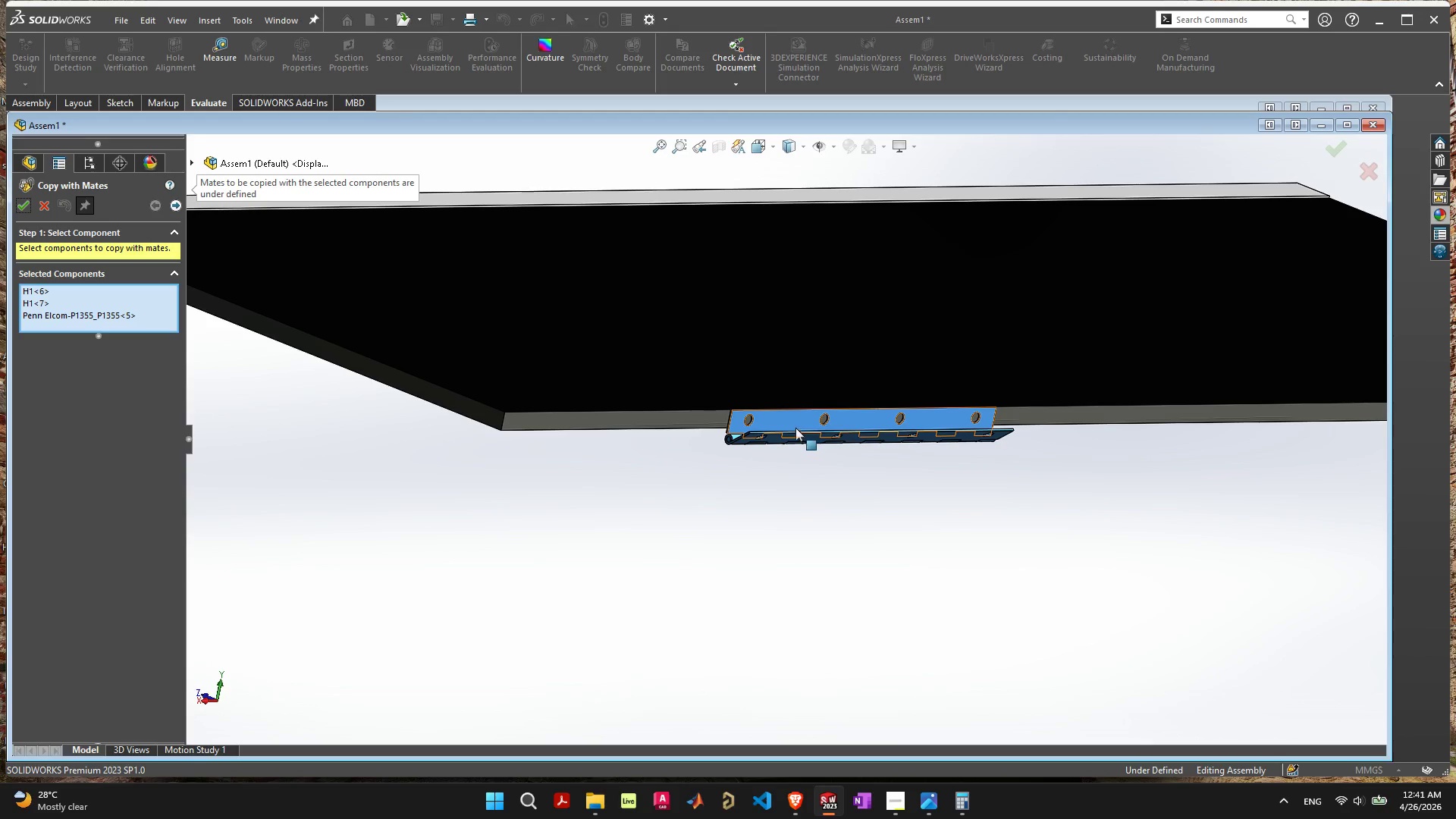 
left_click_drag(start_coordinate=[793, 426], to_coordinate=[894, 453])
 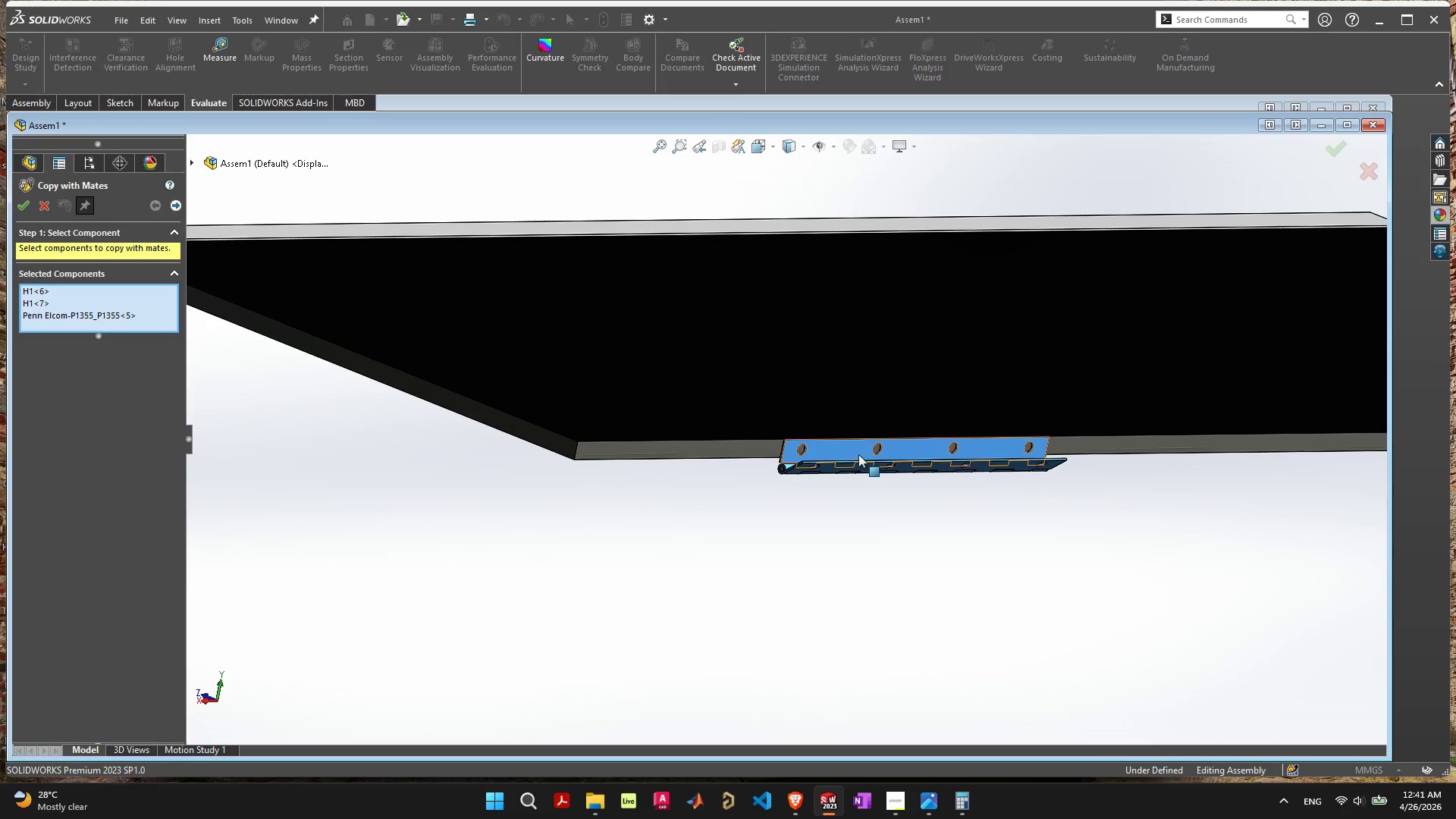 
hold_key(key=ControlLeft, duration=1.17)
left_click_drag(start_coordinate=[846, 451], to_coordinate=[1065, 451])
 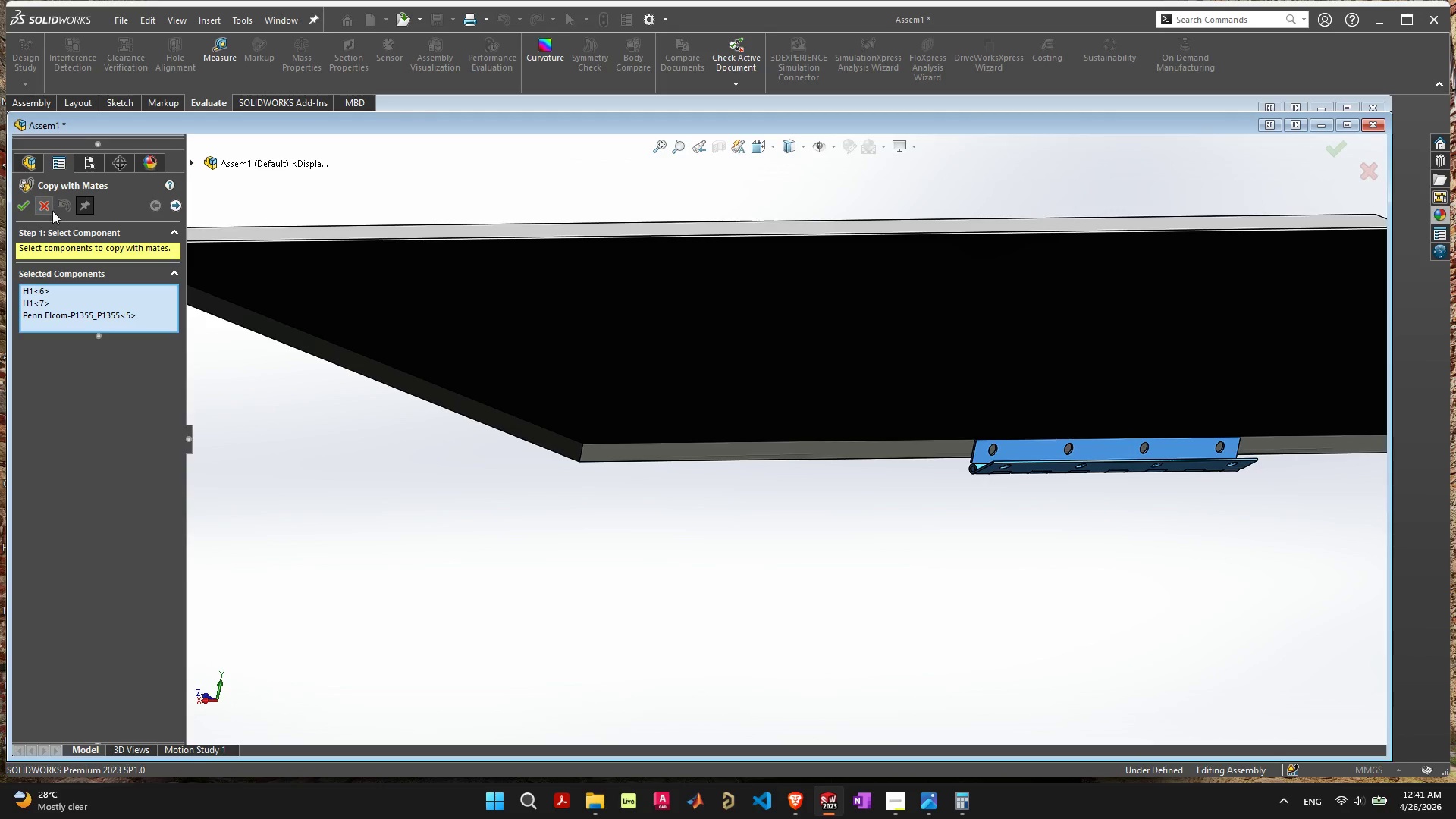 
left_click([46, 209])
 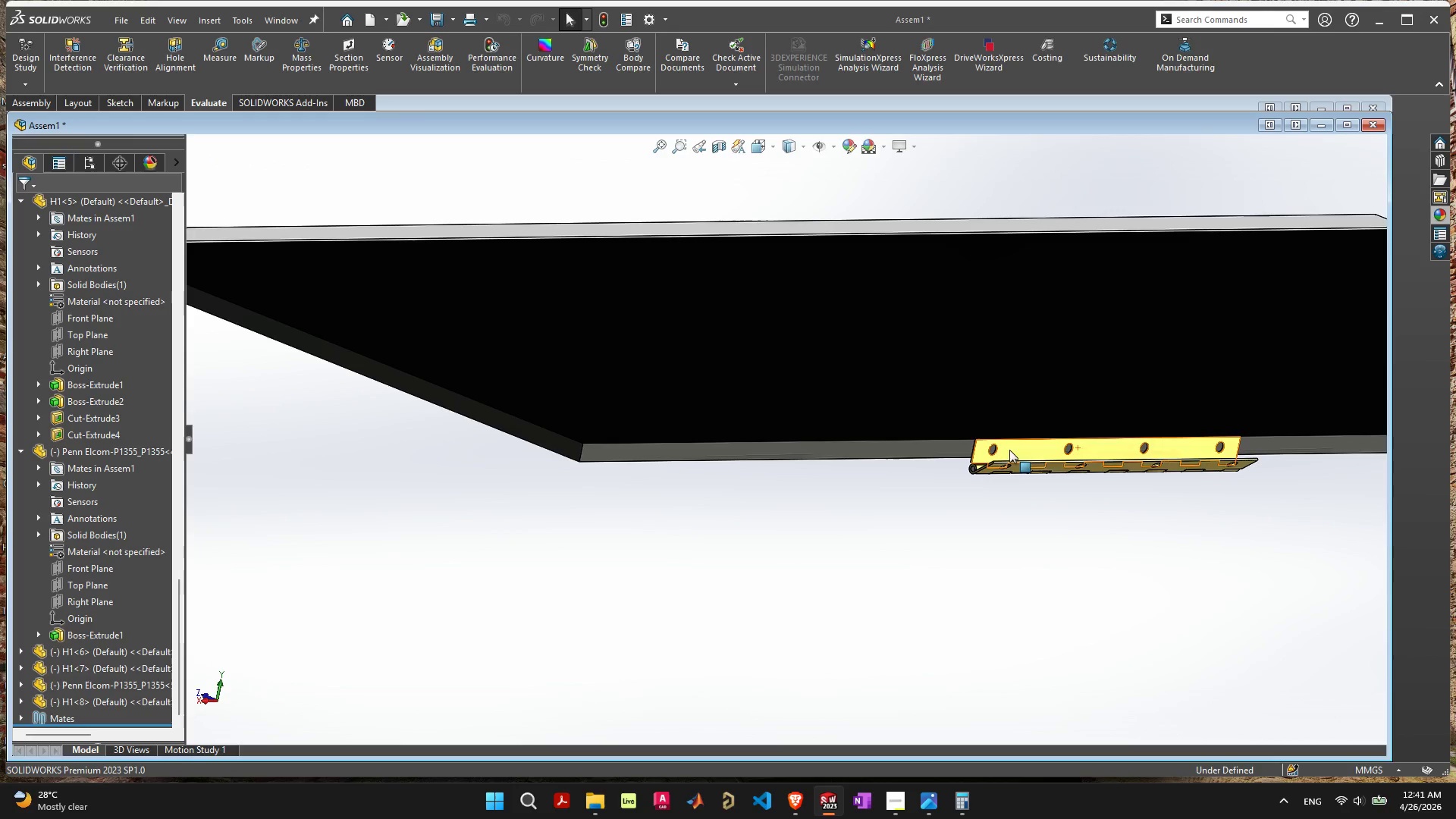 
scroll: coordinate [1052, 465], scroll_direction: down, amount: 6.0
 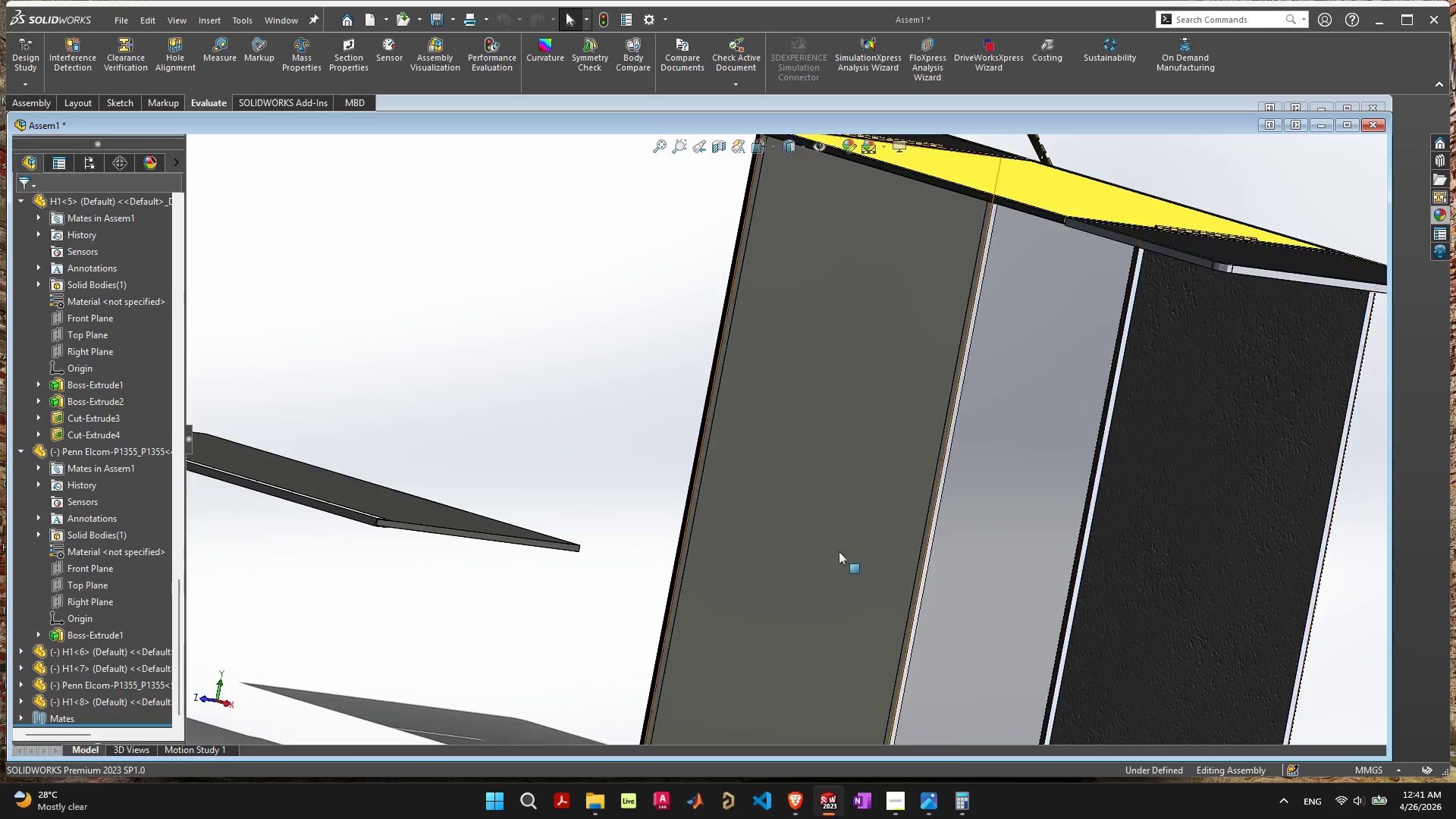 
scroll: coordinate [704, 493], scroll_direction: none, amount: 0.0
 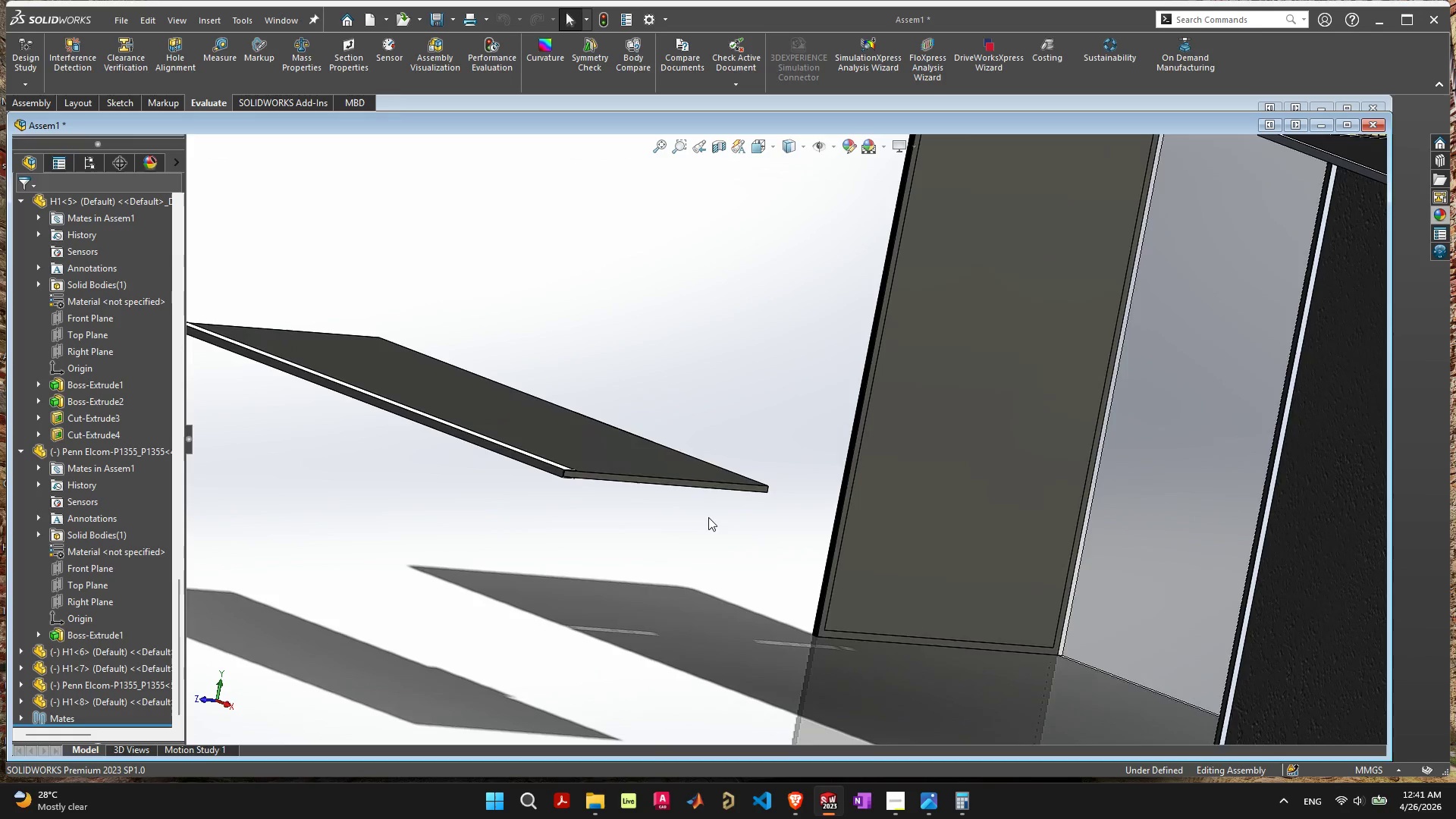 
scroll: coordinate [714, 519], scroll_direction: down, amount: 6.0
 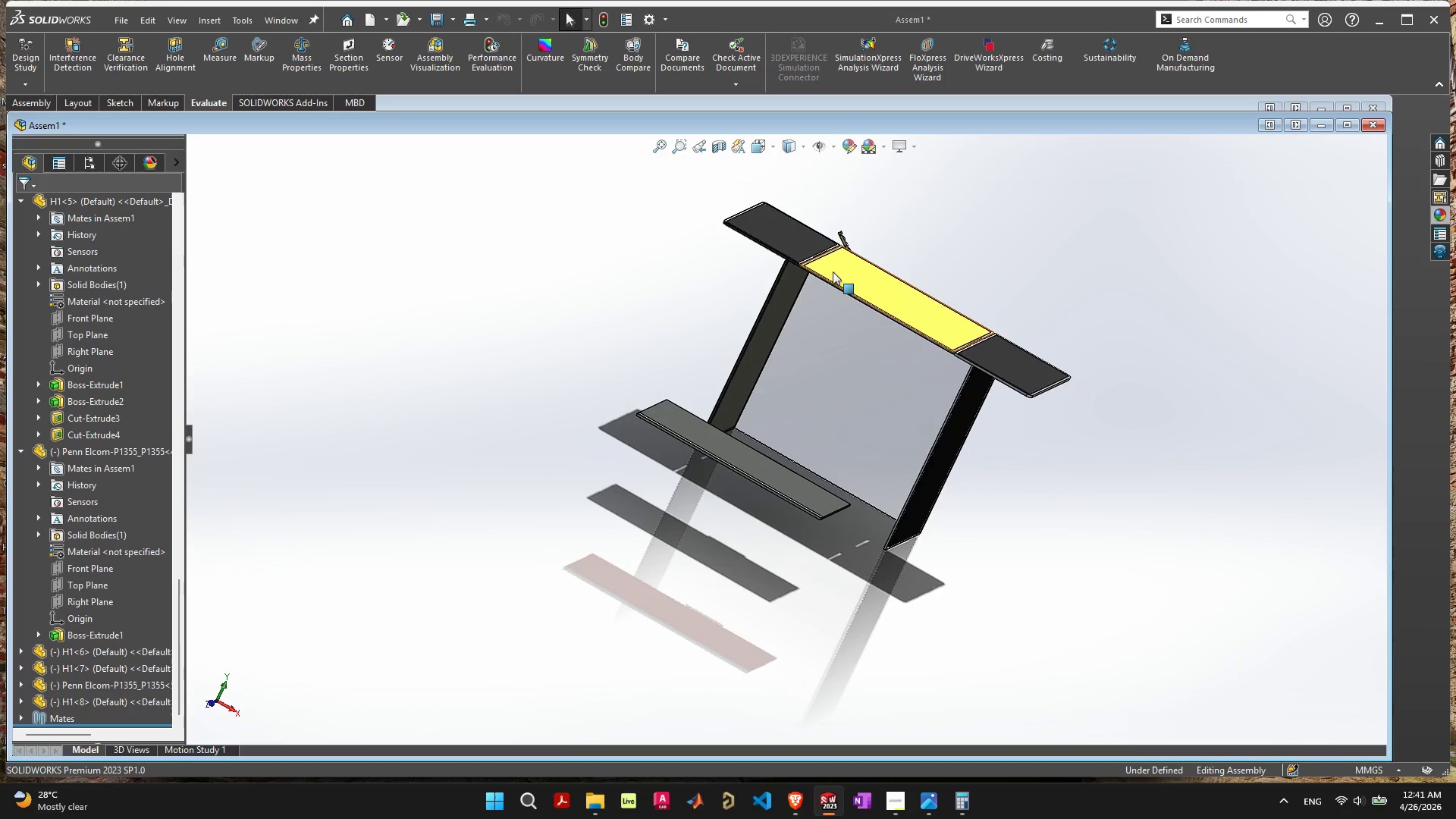 
left_click_drag(start_coordinate=[843, 237], to_coordinate=[655, 361])
 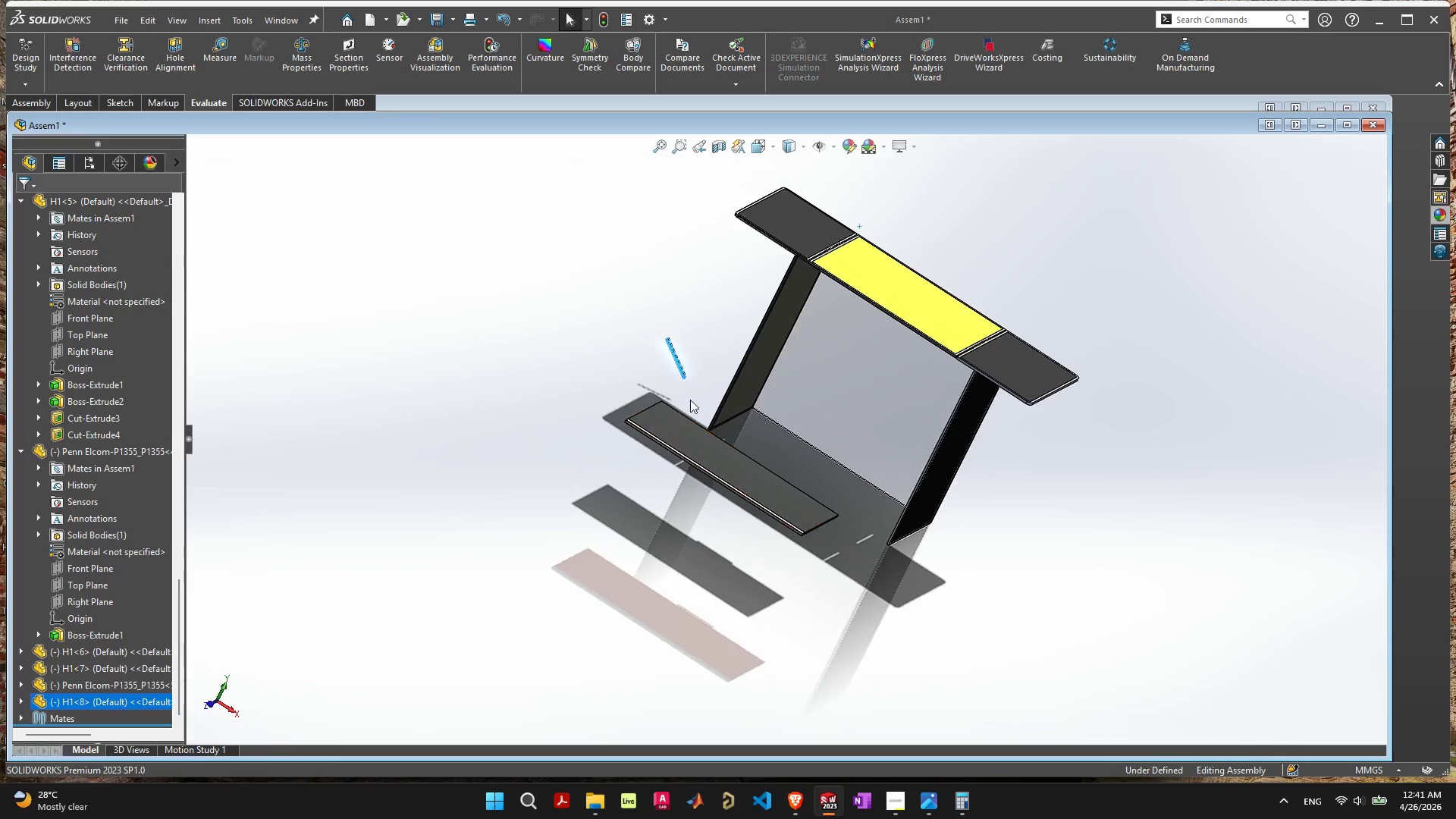 
left_click_drag(start_coordinate=[676, 353], to_coordinate=[685, 434])
 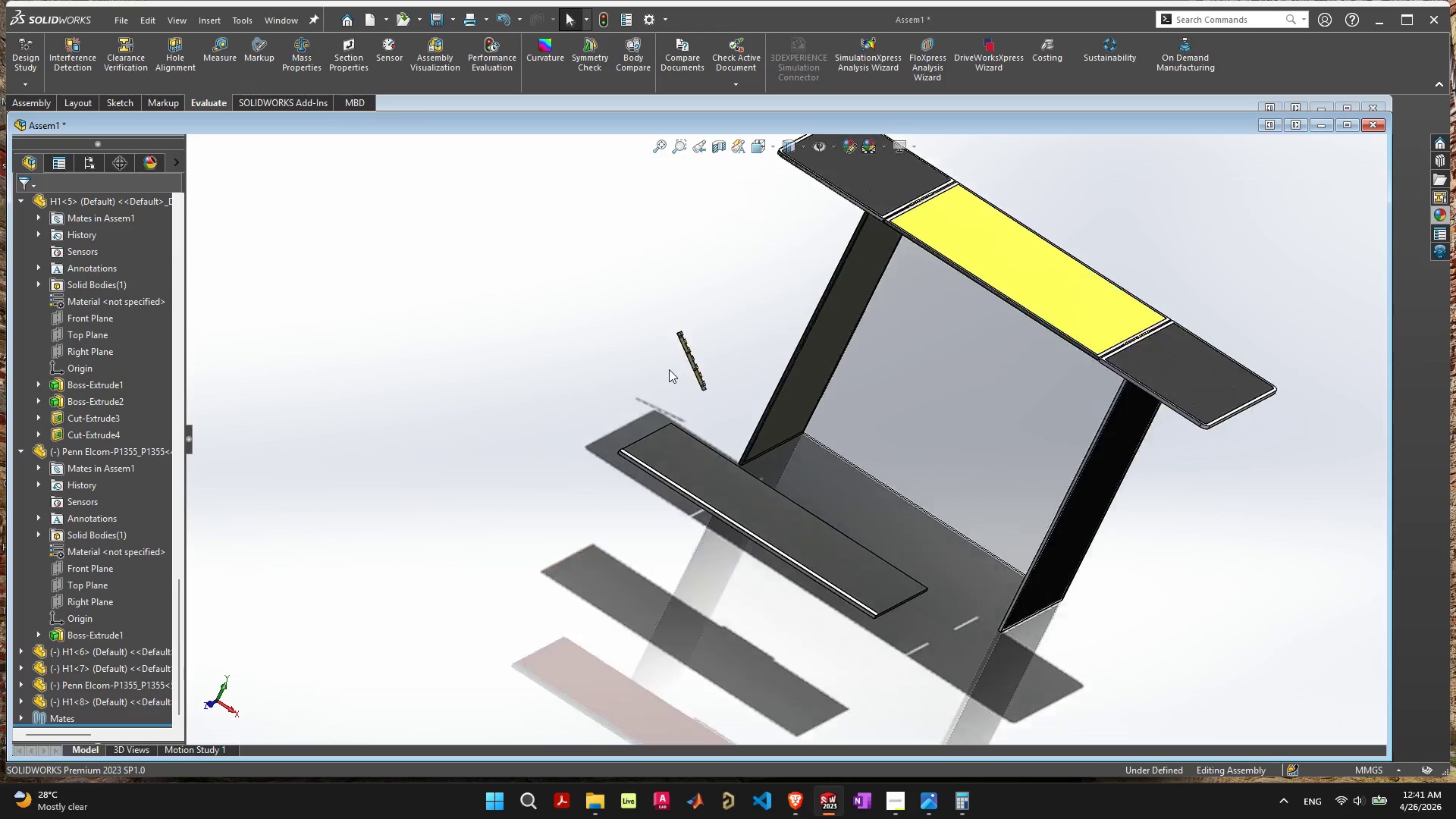 
scroll: coordinate [765, 406], scroll_direction: up, amount: 10.0
 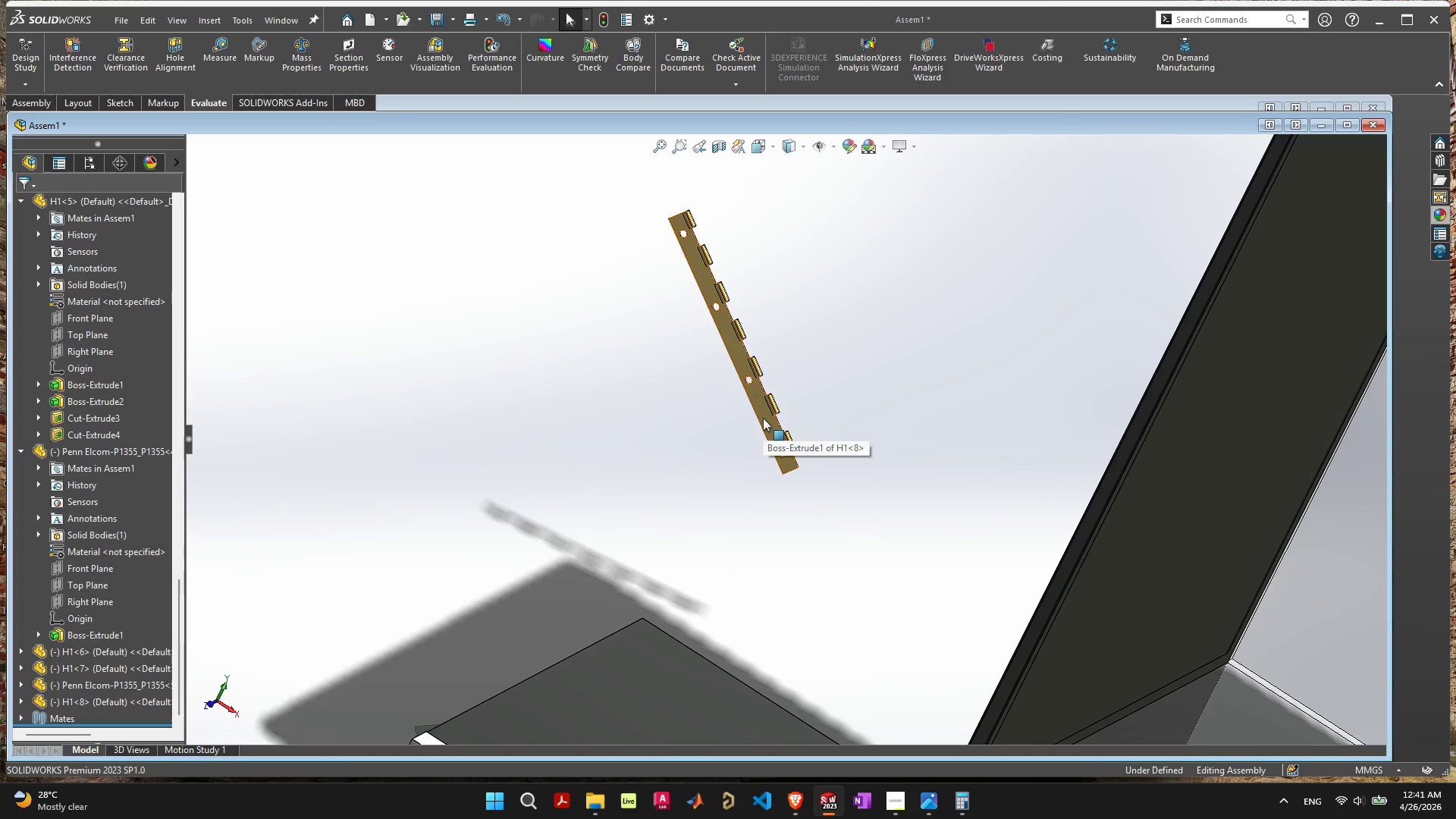 
left_click([762, 417])
 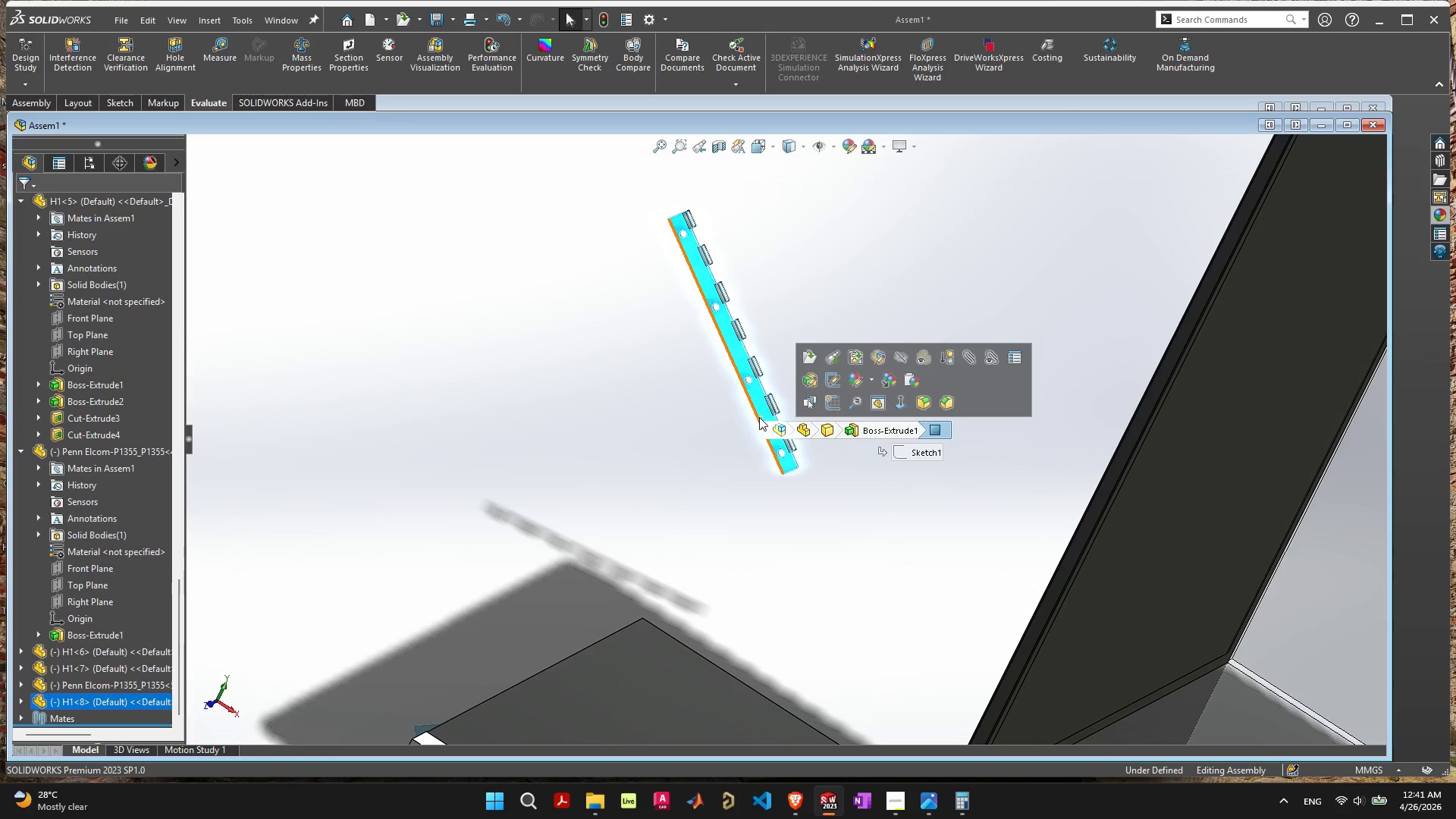 
key(Delete)
 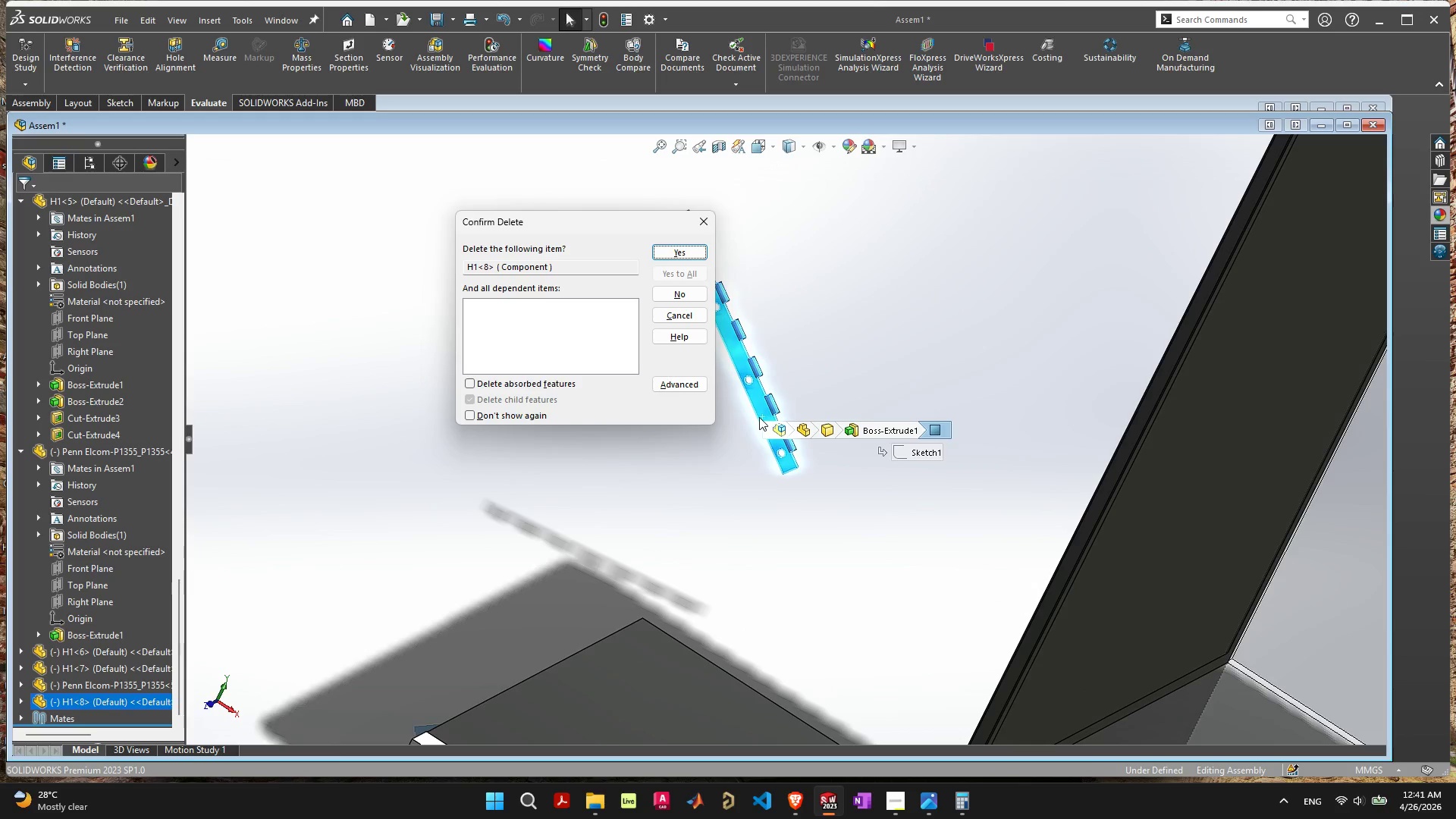 
key(Space)
 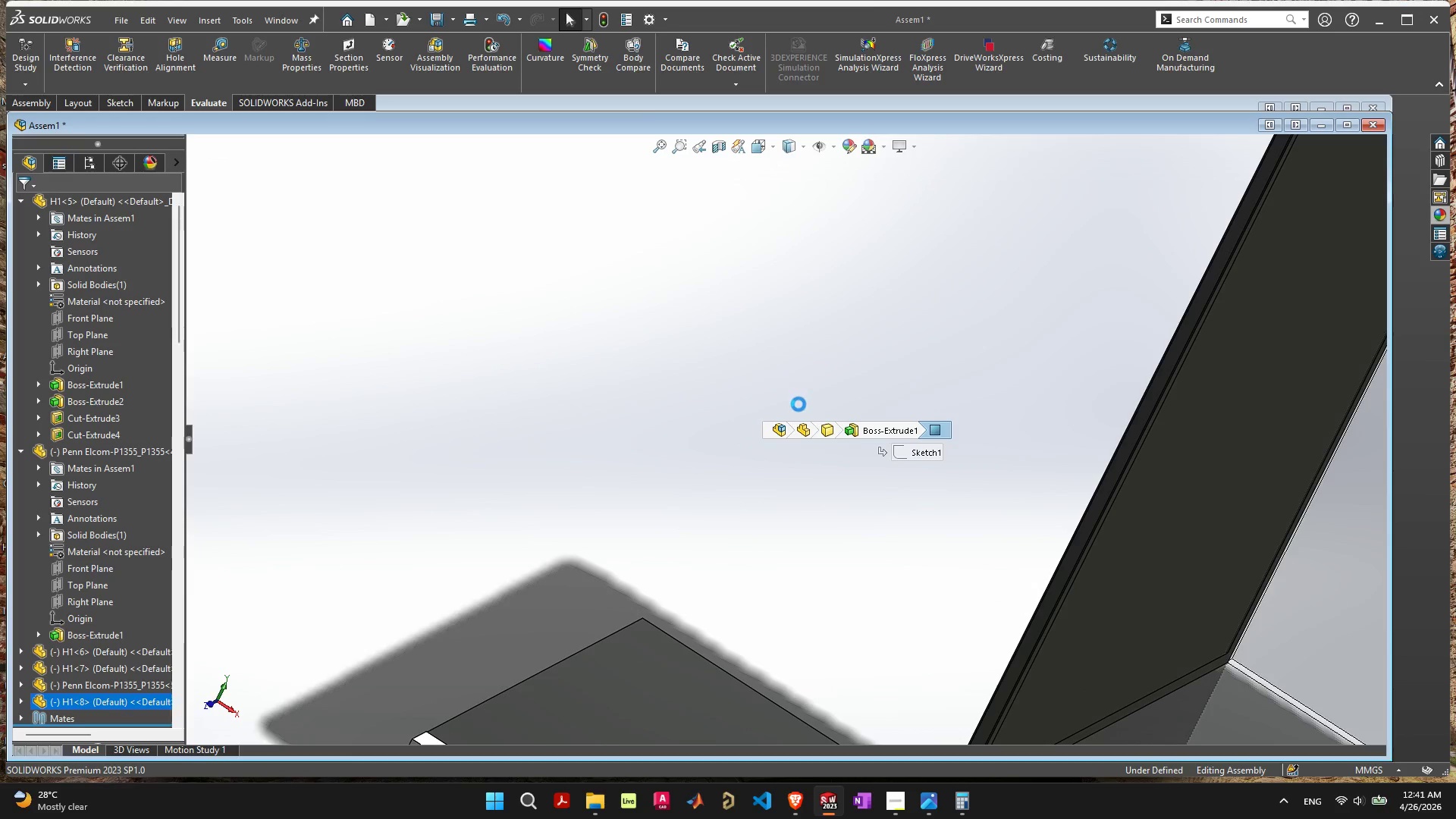 
scroll: coordinate [348, 505], scroll_direction: down, amount: 15.0
 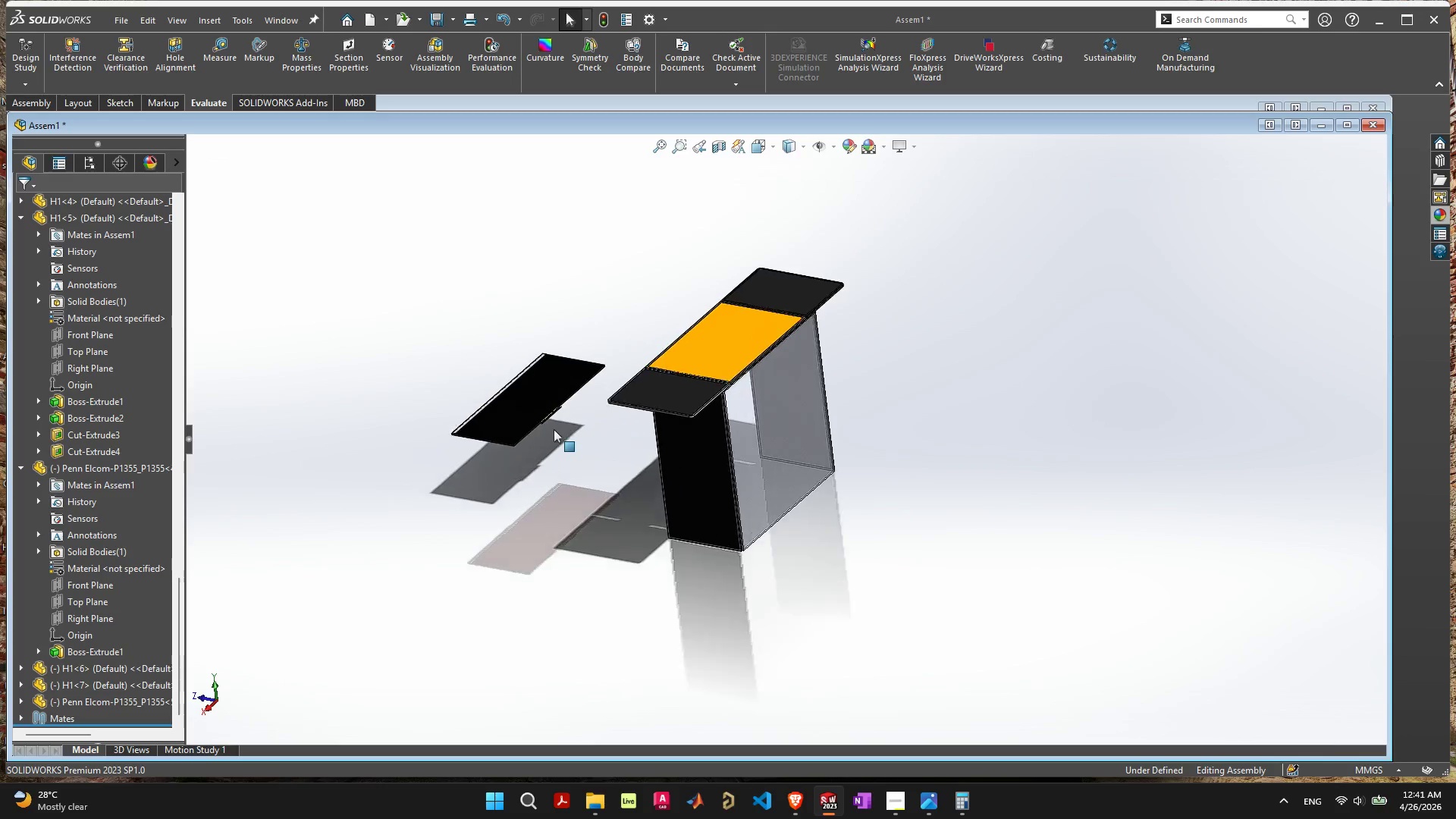 
scroll: coordinate [579, 430], scroll_direction: up, amount: 19.0
 